 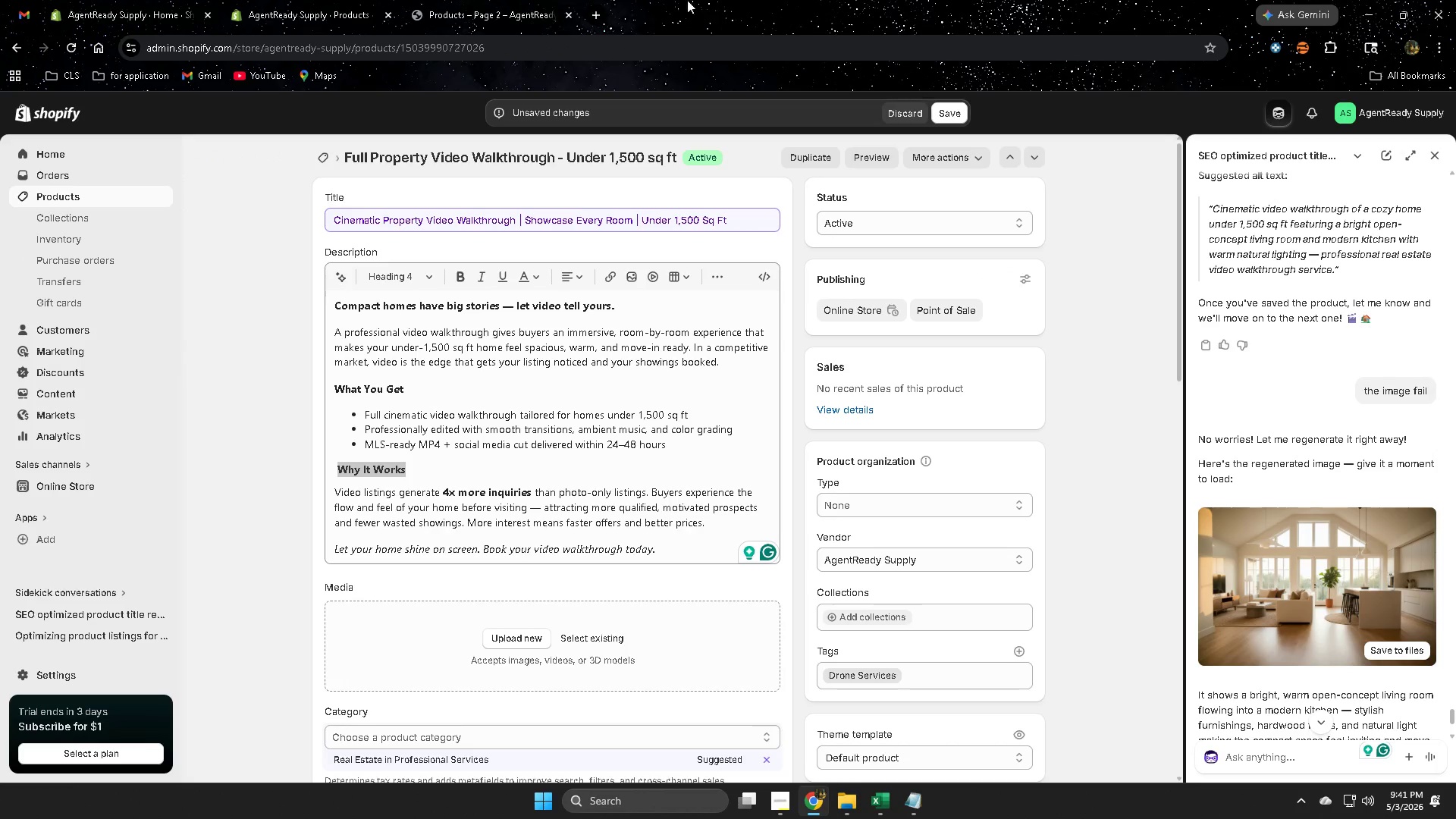 
left_click([1385, 654])
 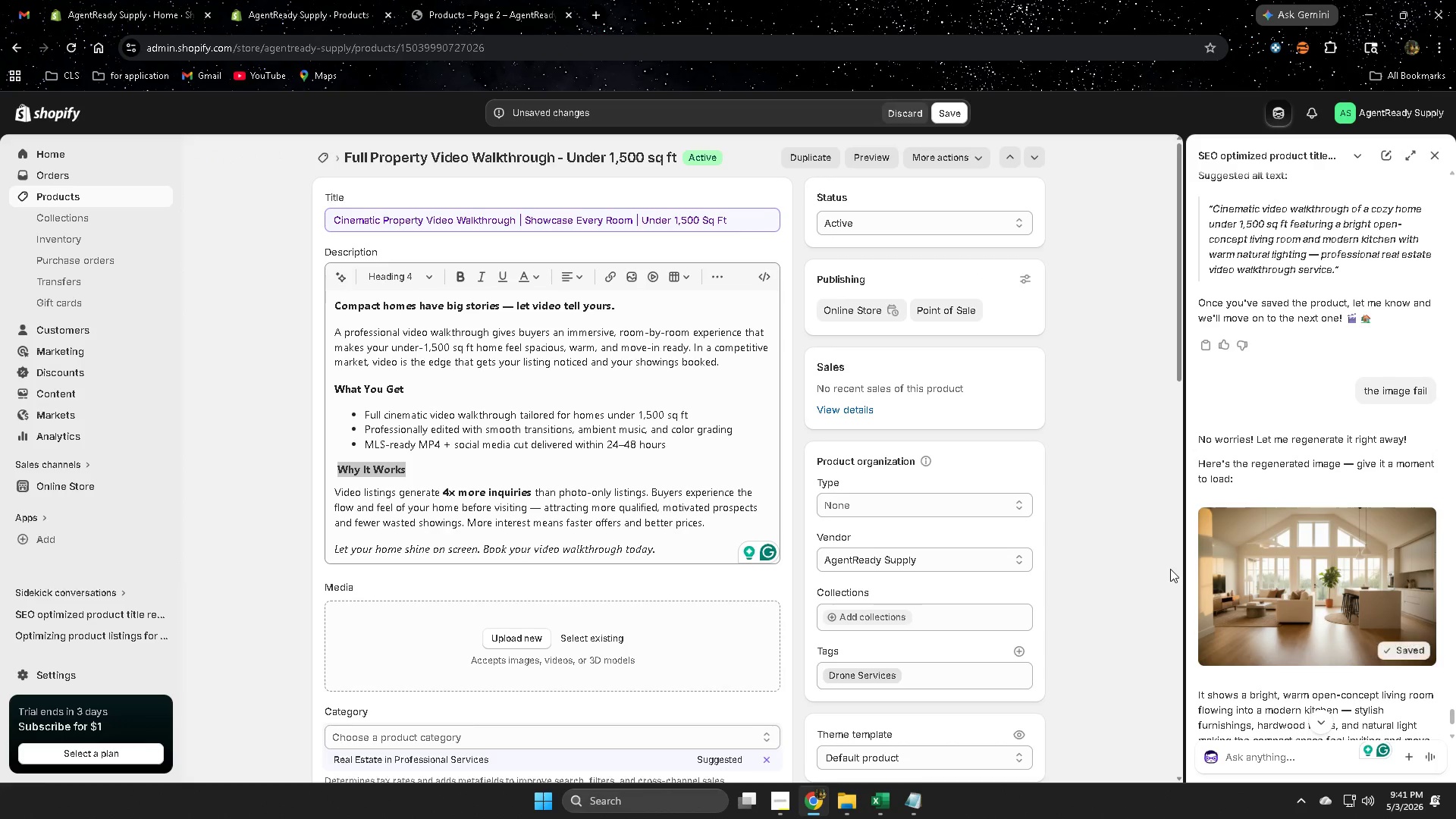 
scroll: coordinate [673, 475], scroll_direction: down, amount: 5.0
 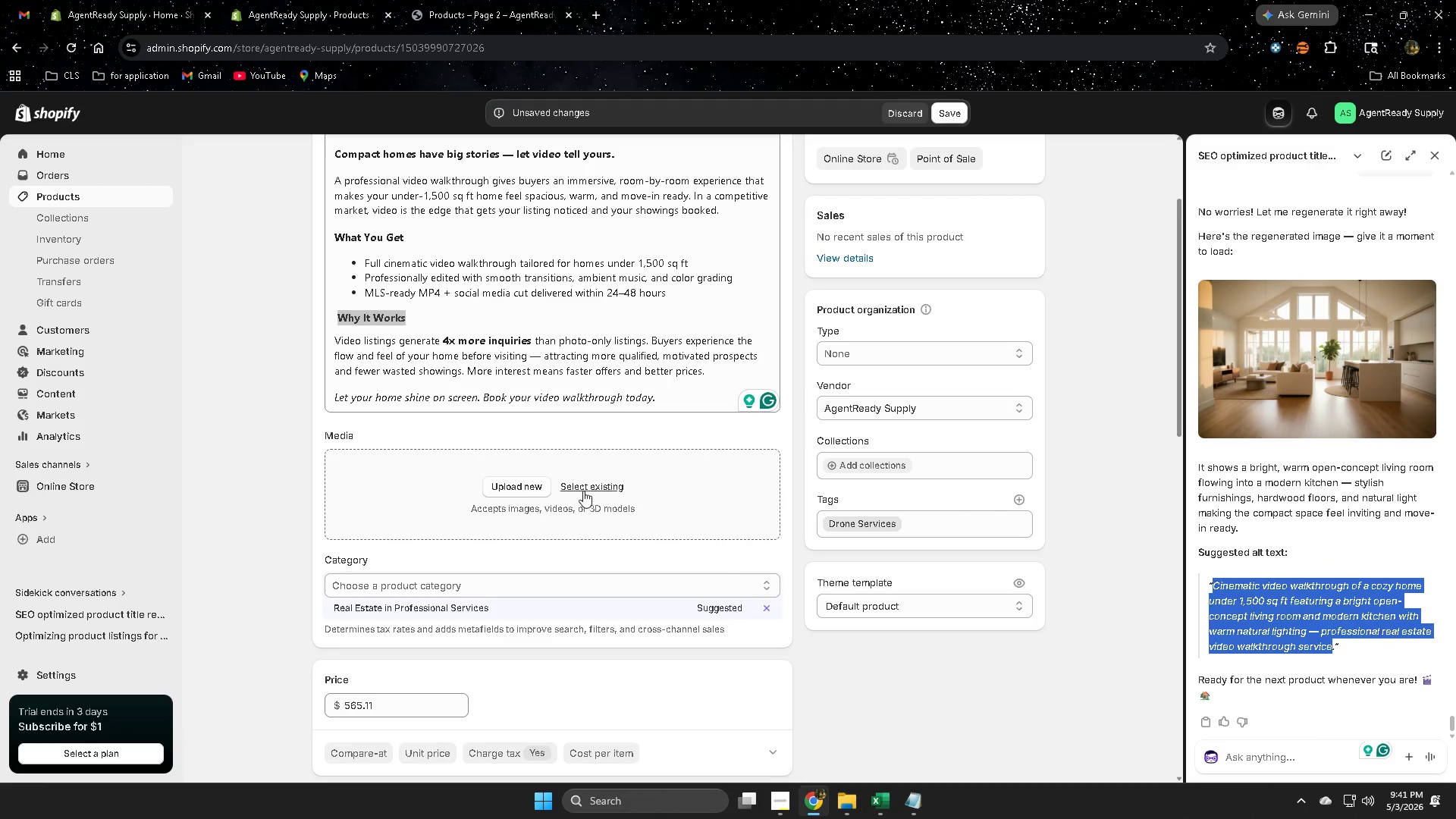 
left_click([584, 488])
 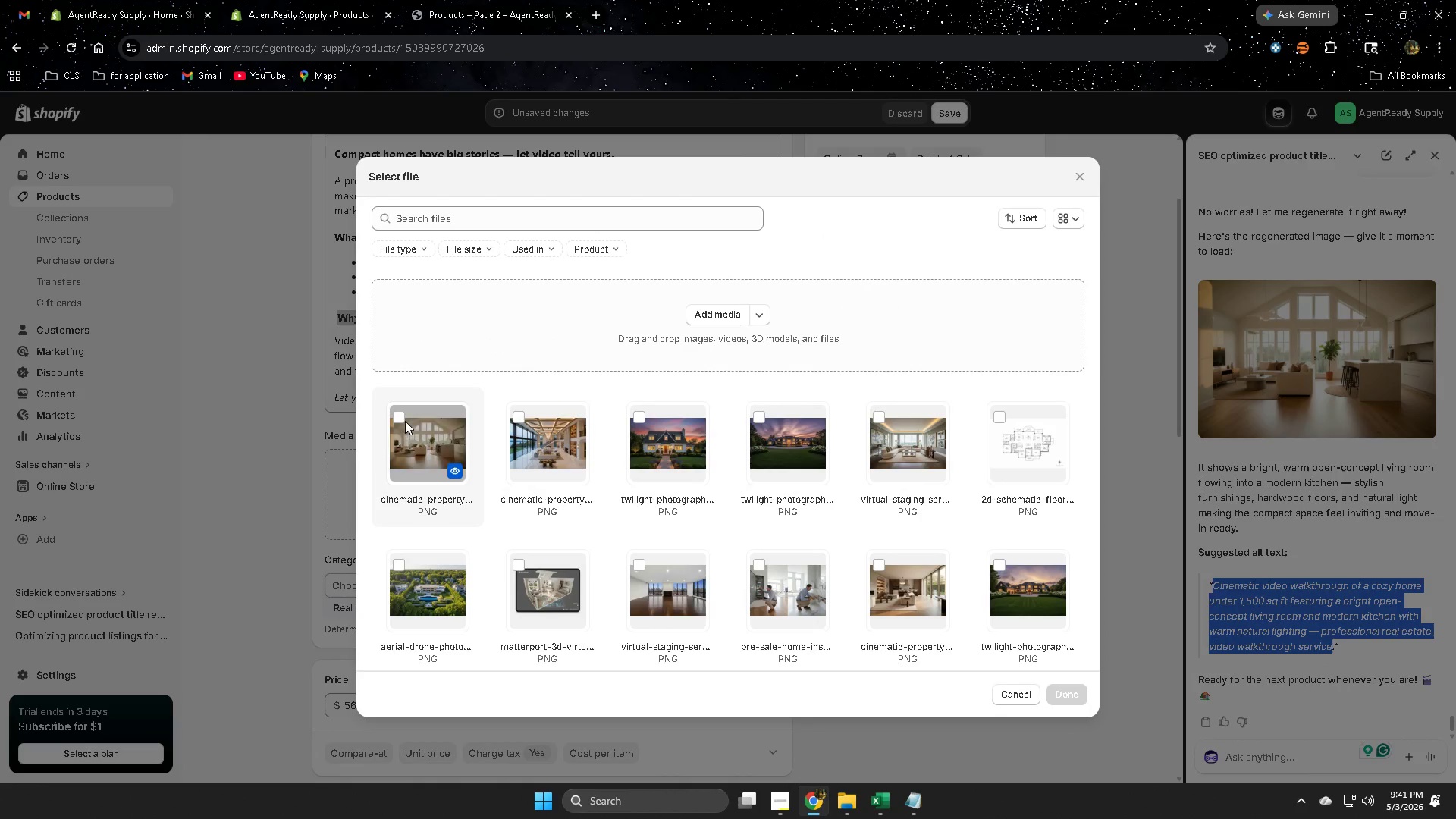 
left_click([402, 419])
 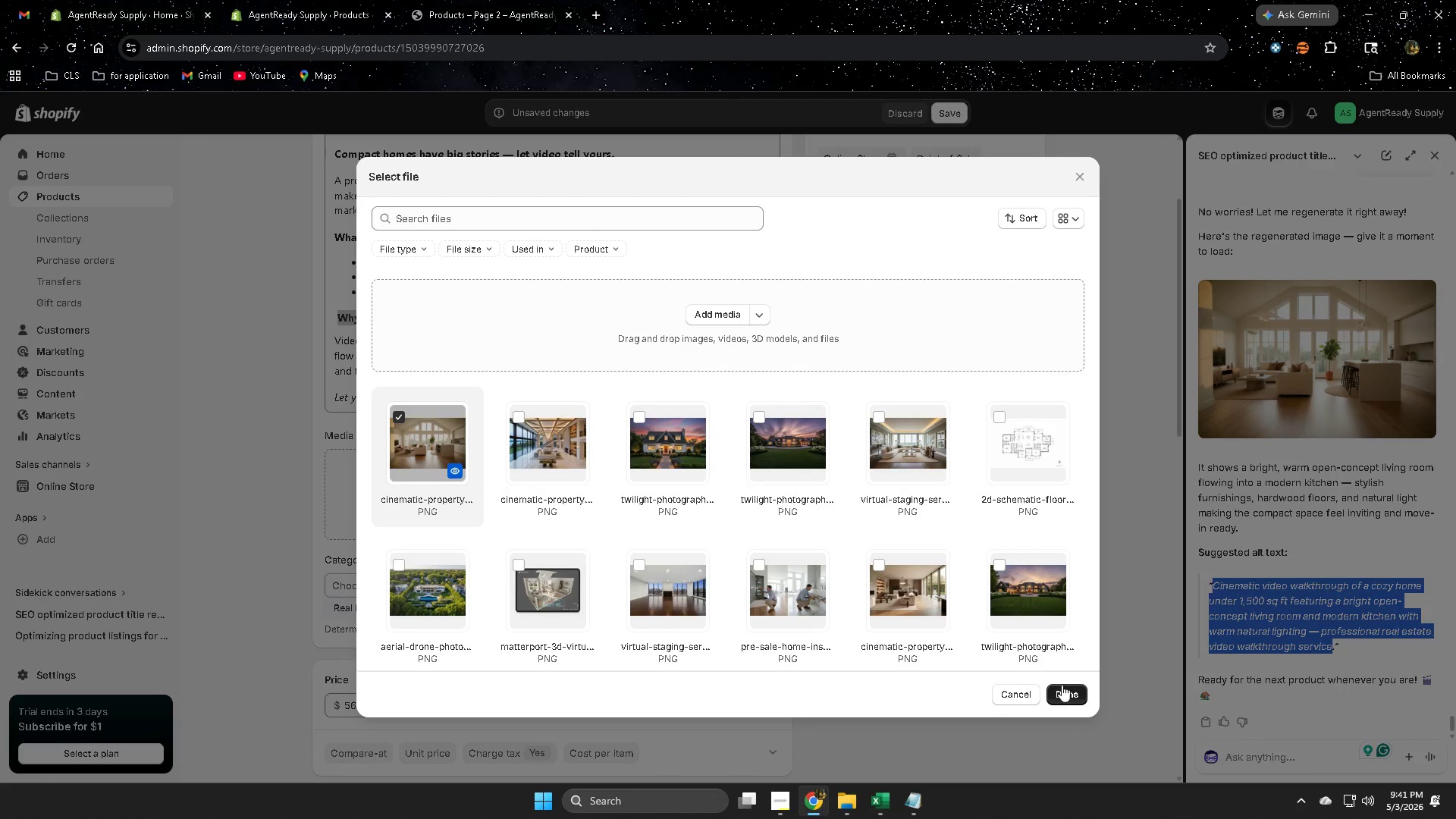 
left_click([1062, 696])
 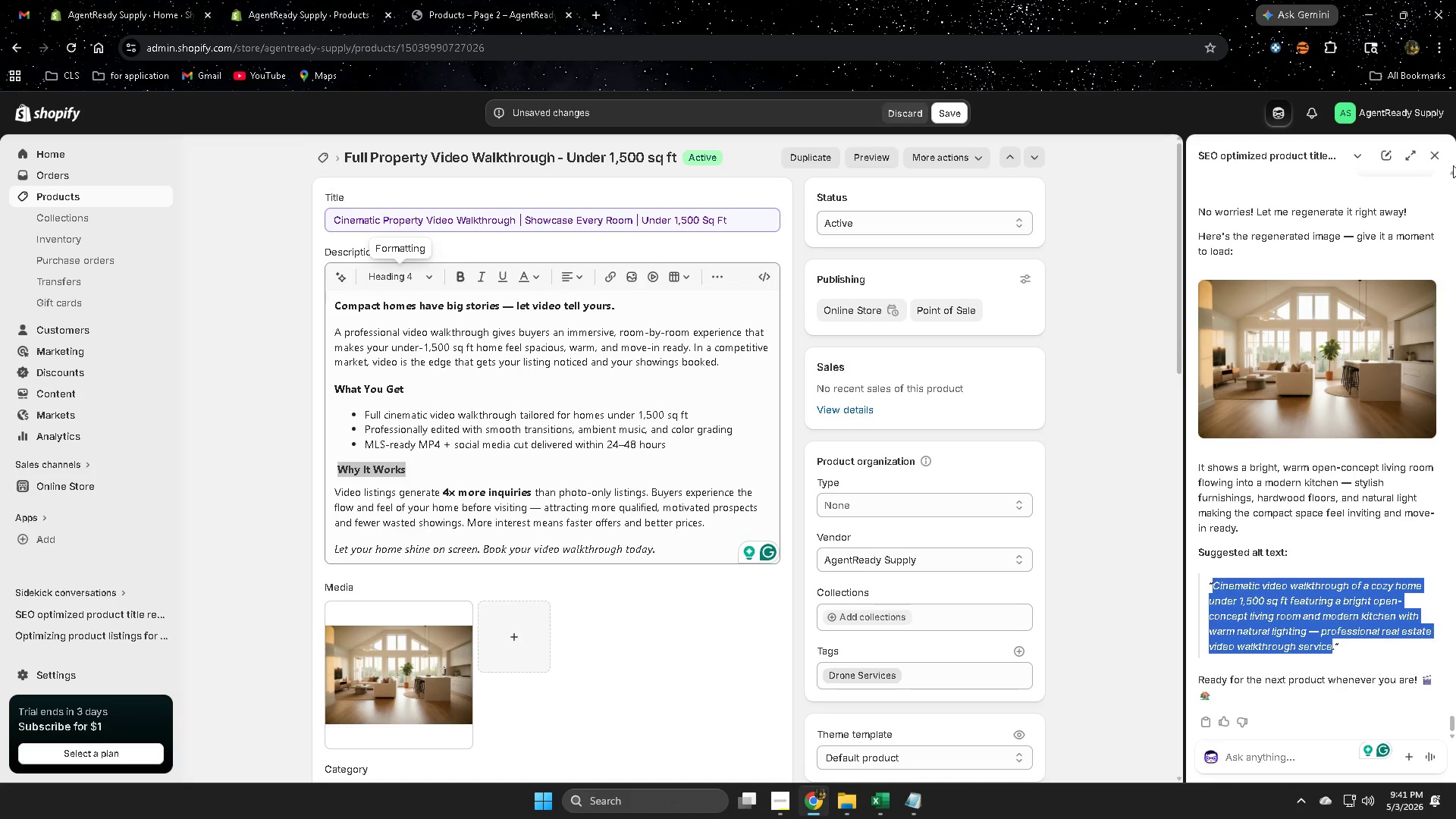 
left_click([1439, 152])
 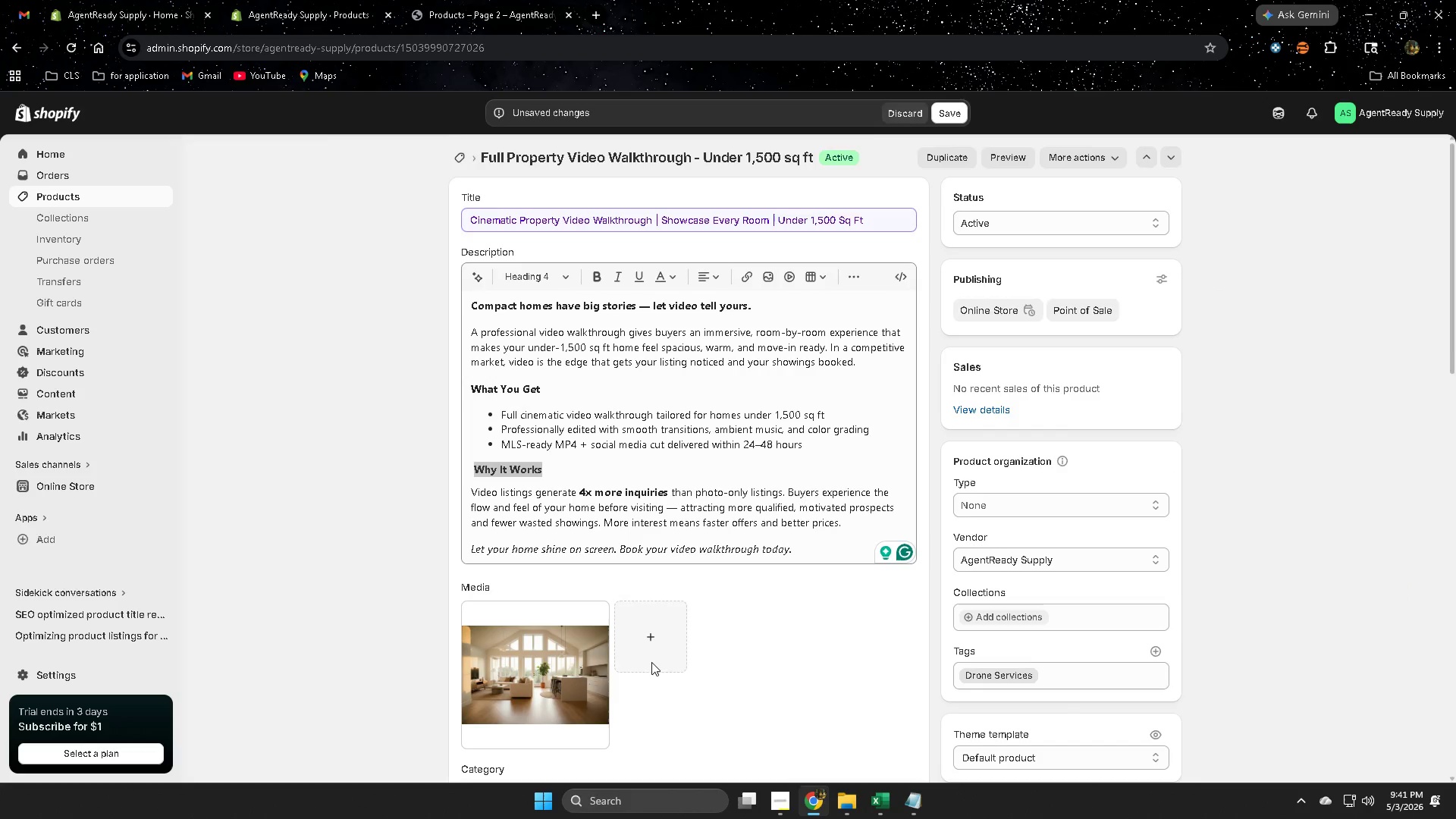 
scroll: coordinate [651, 662], scroll_direction: down, amount: 1.0
 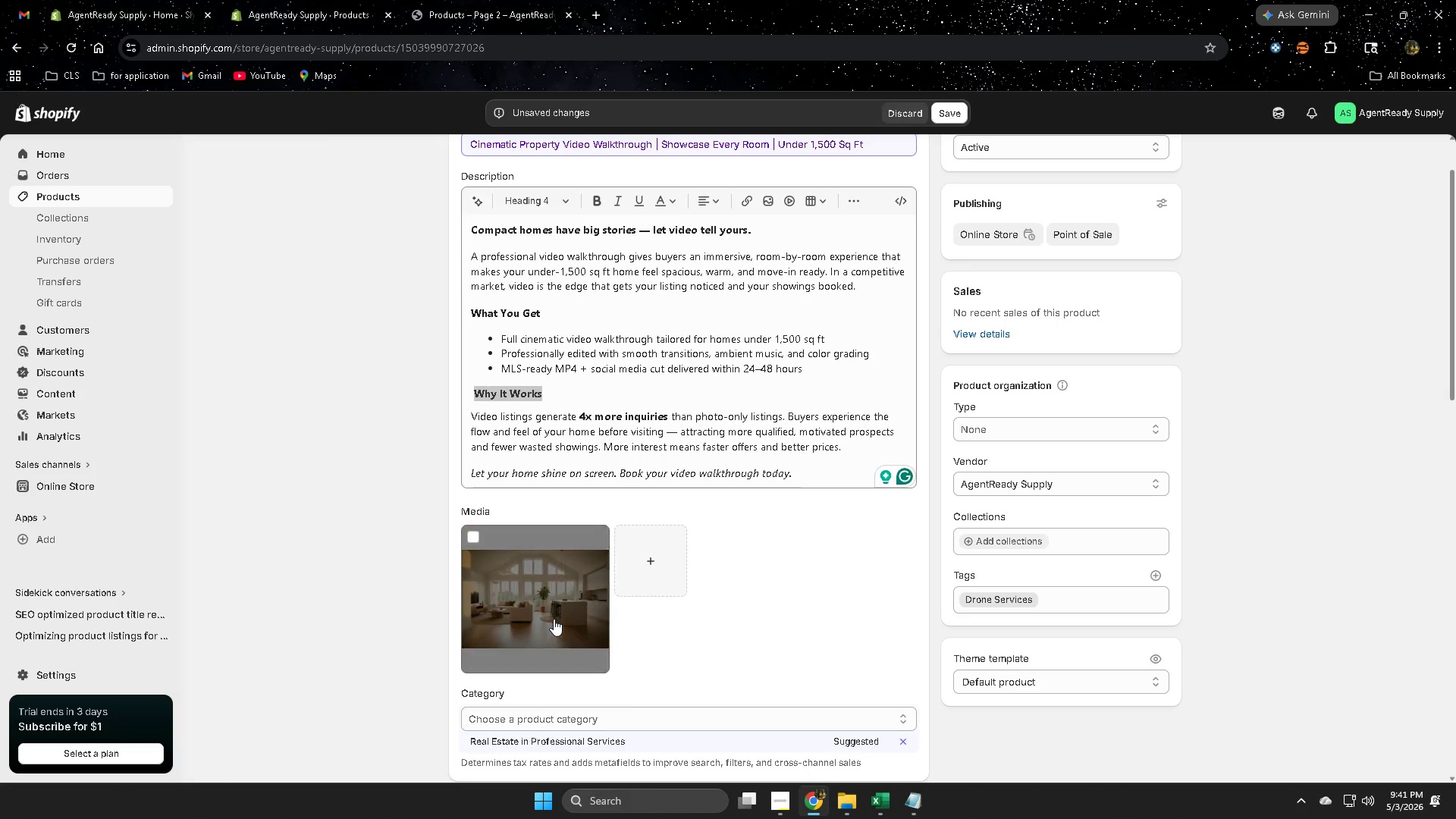 
left_click([554, 617])
 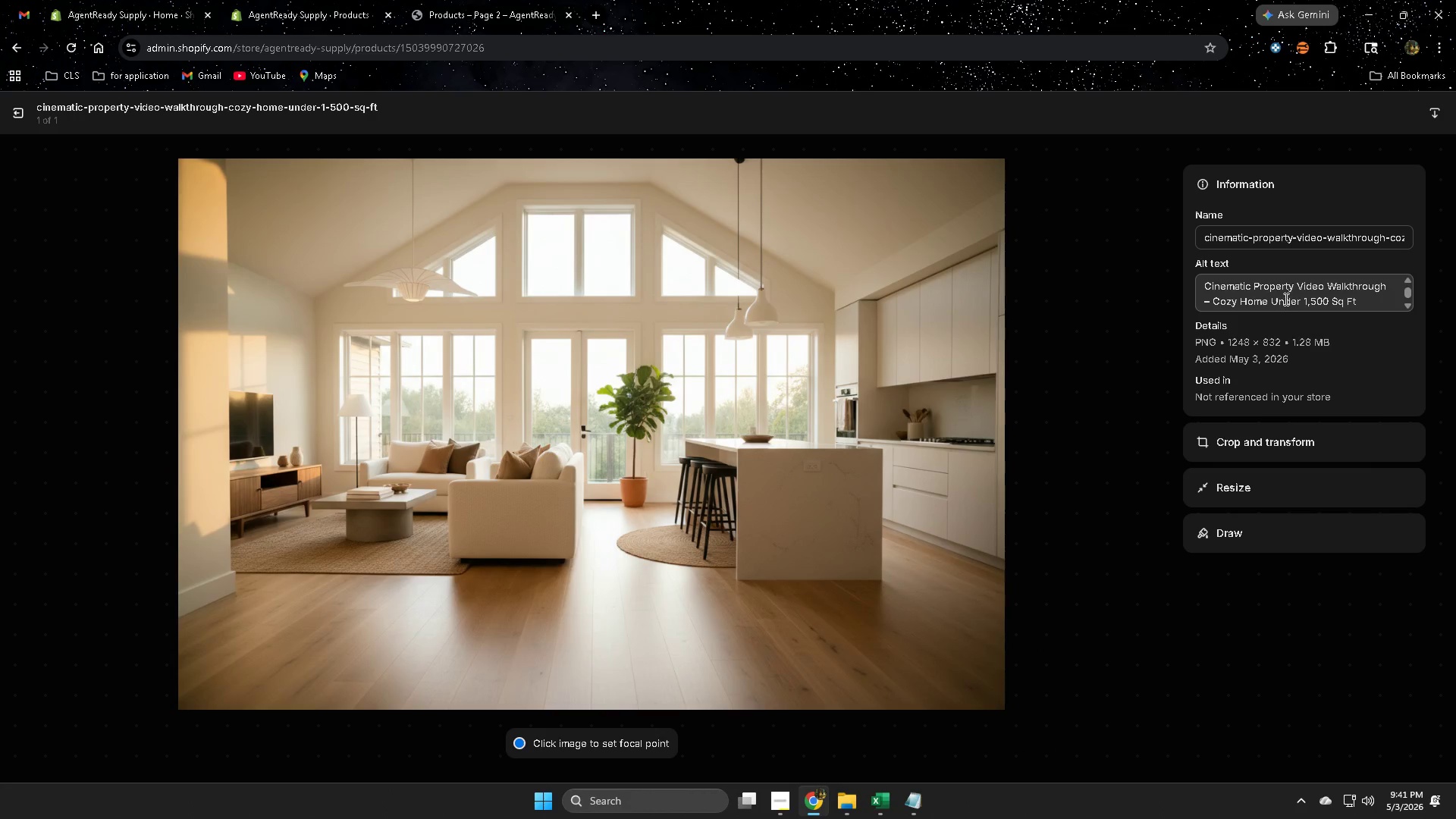 
double_click([1364, 300])
 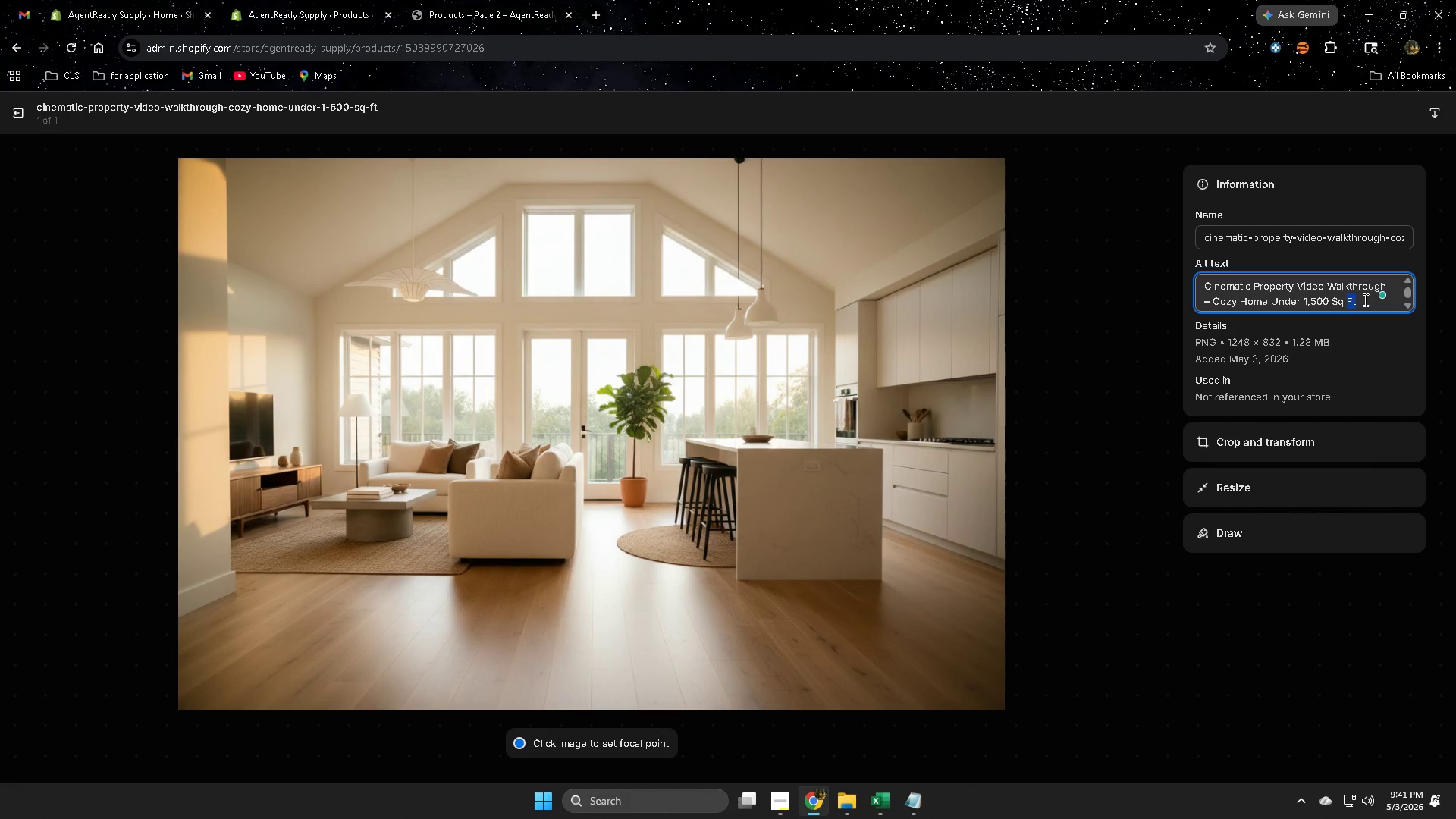 
triple_click([1364, 300])
 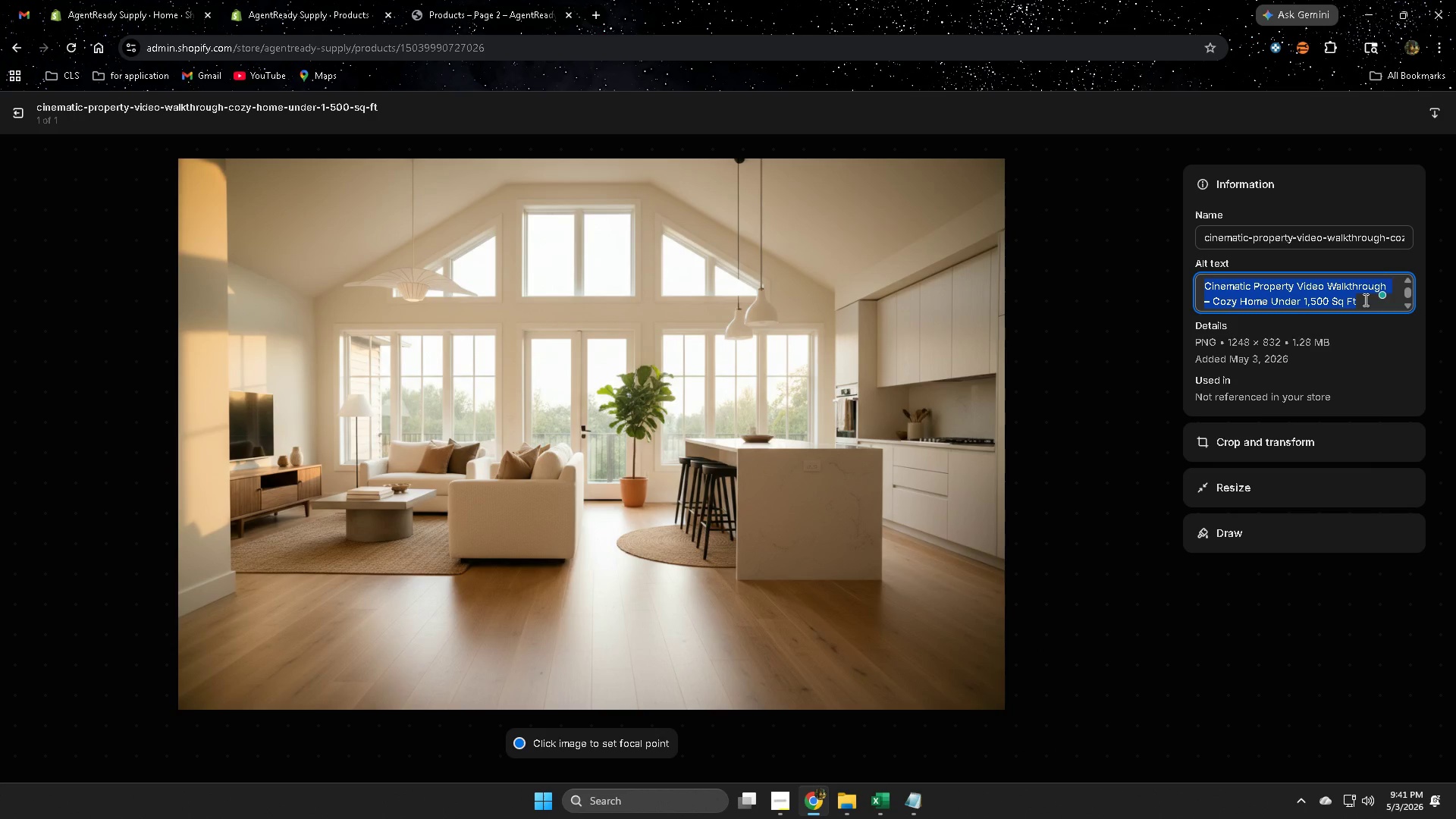 
key(Control+V)
 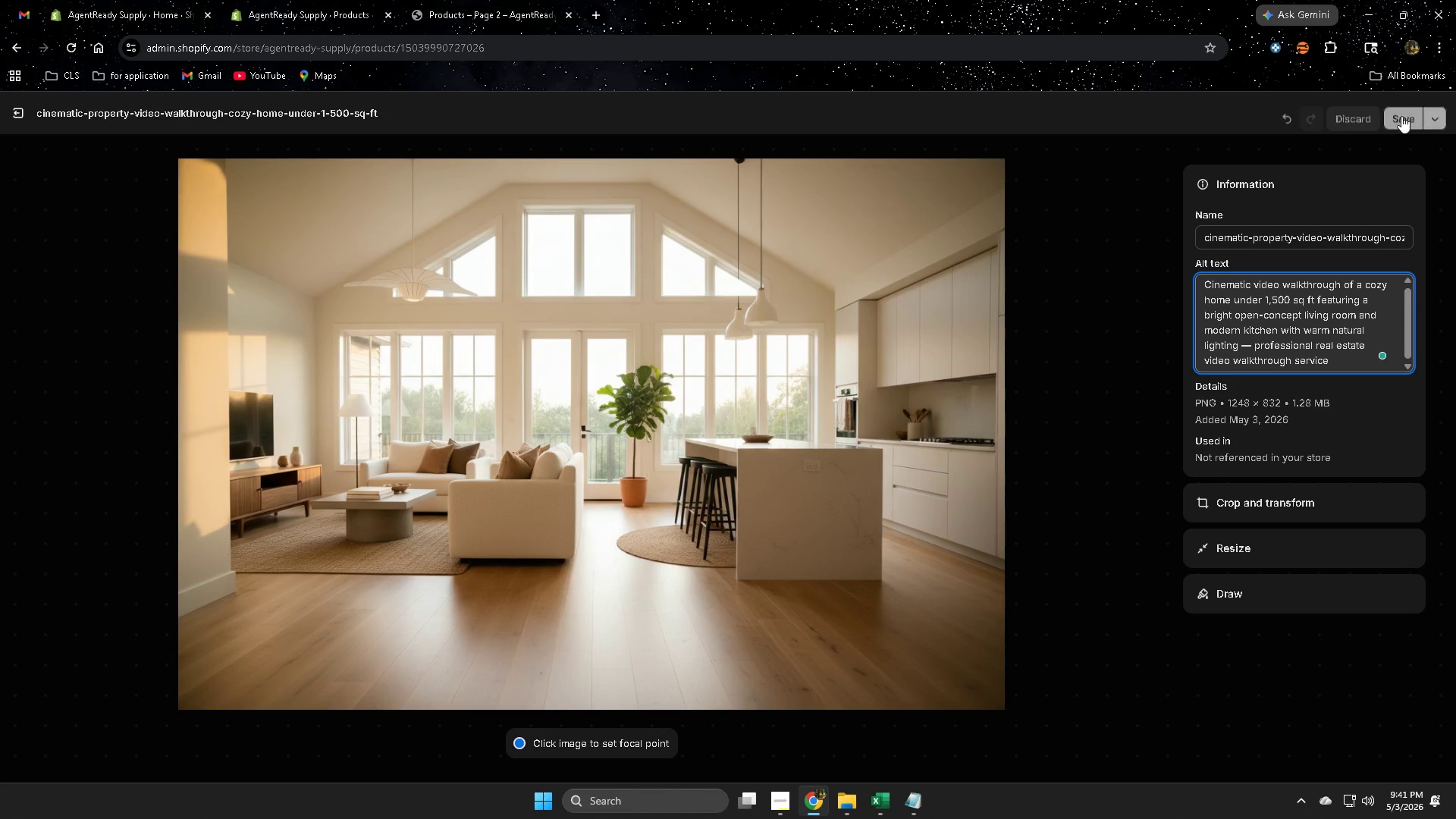 
left_click([1401, 115])
 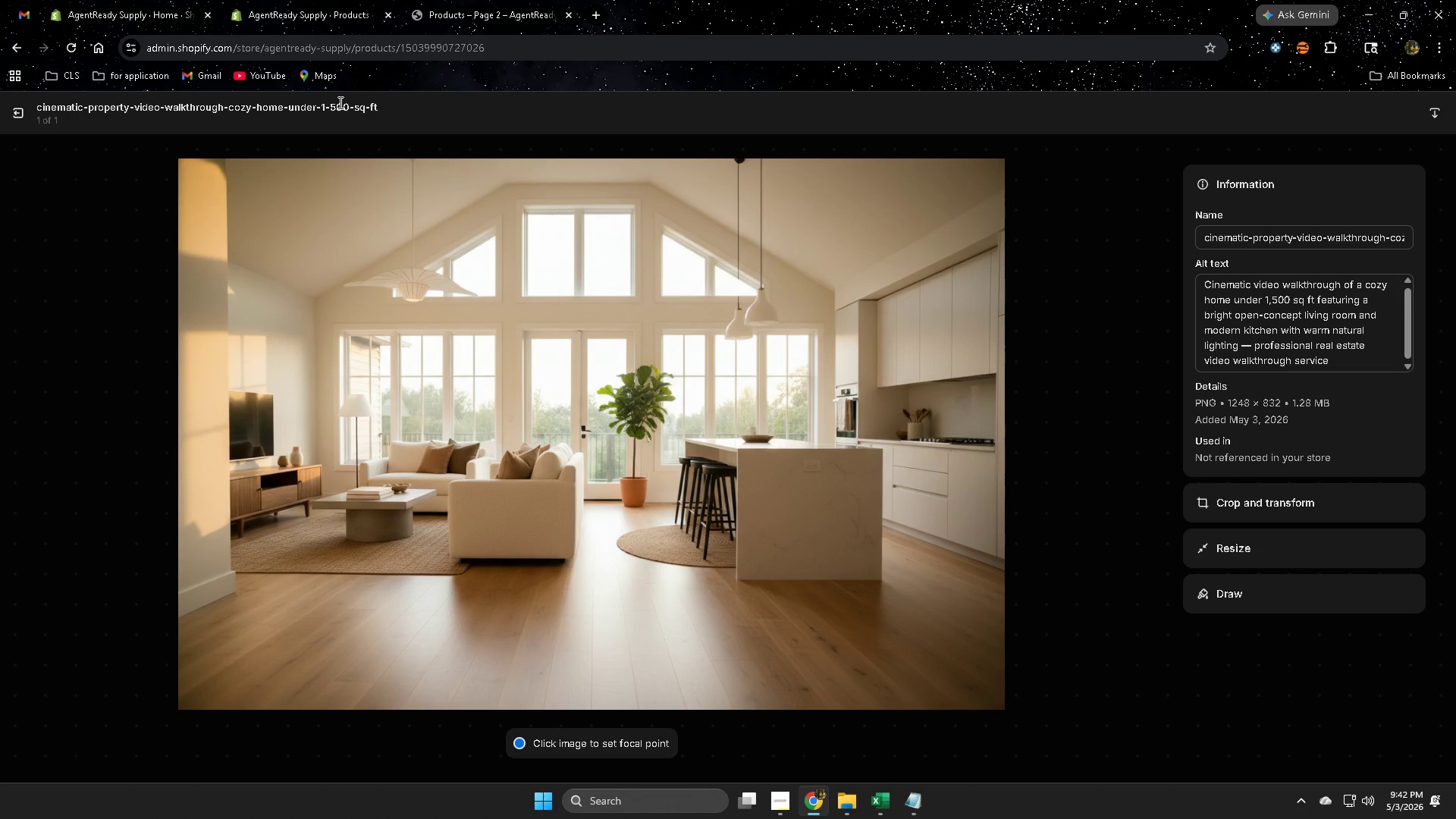 
wait(30.81)
 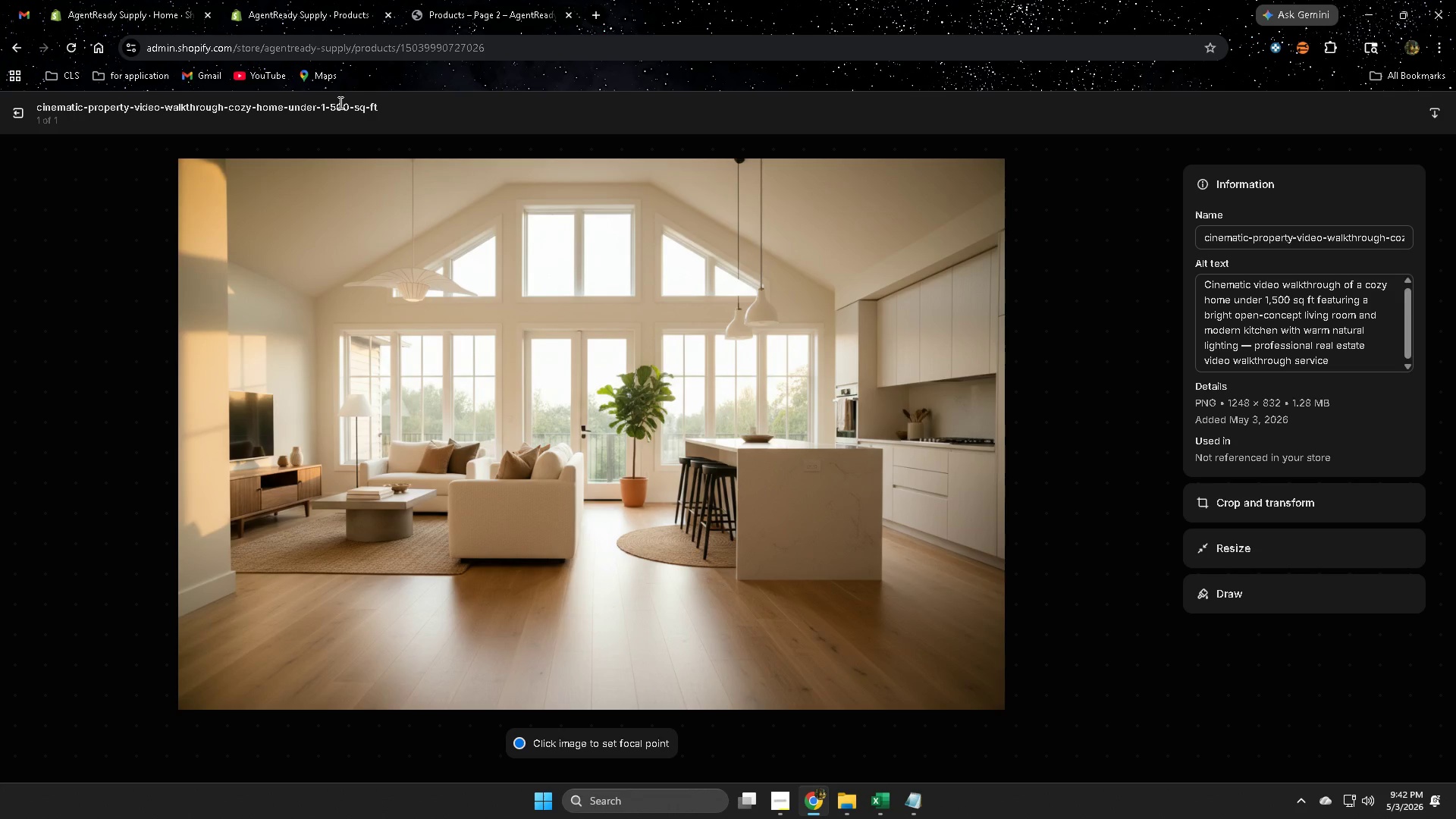 
left_click([14, 113])
 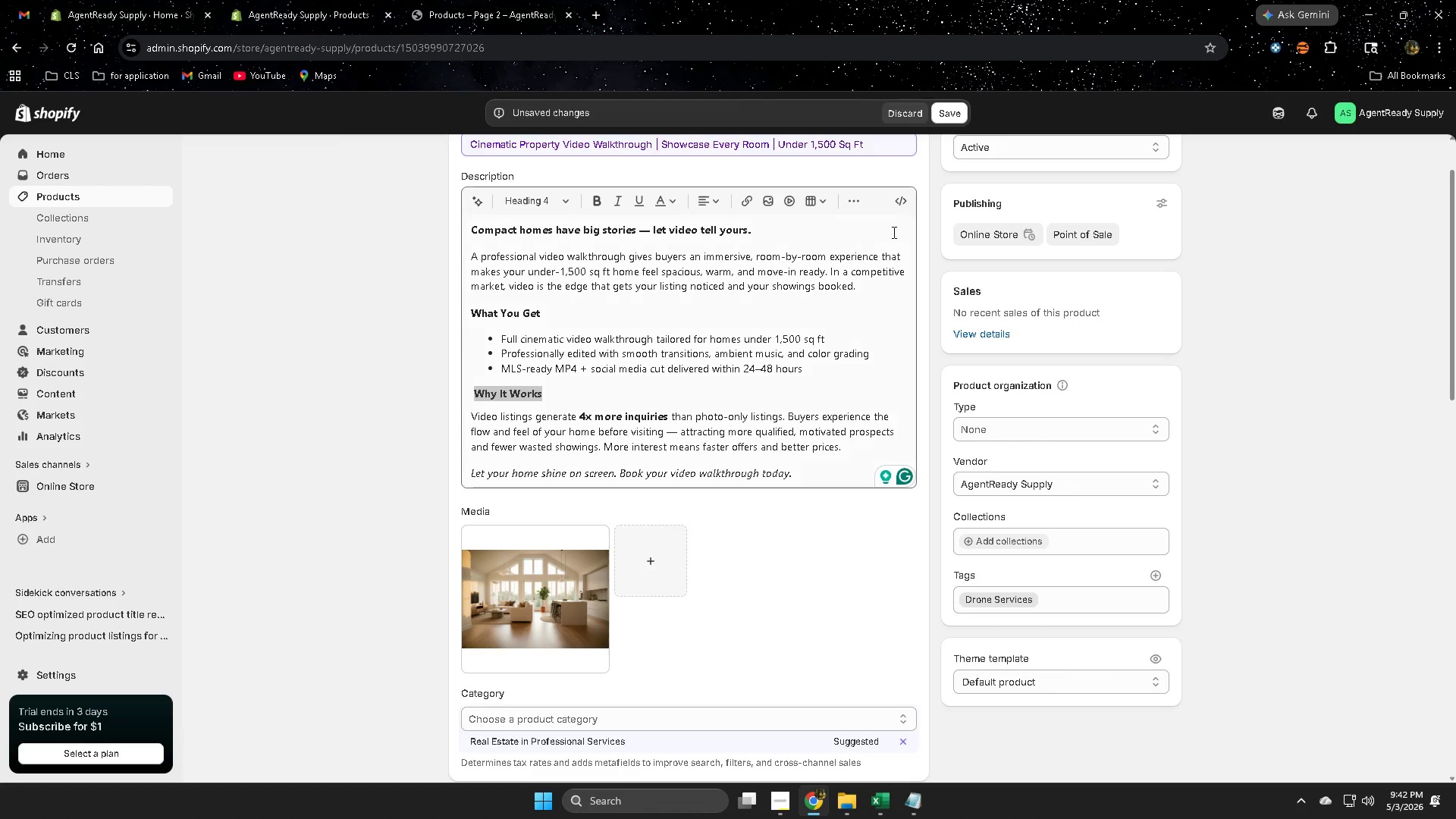 
left_click([951, 115])
 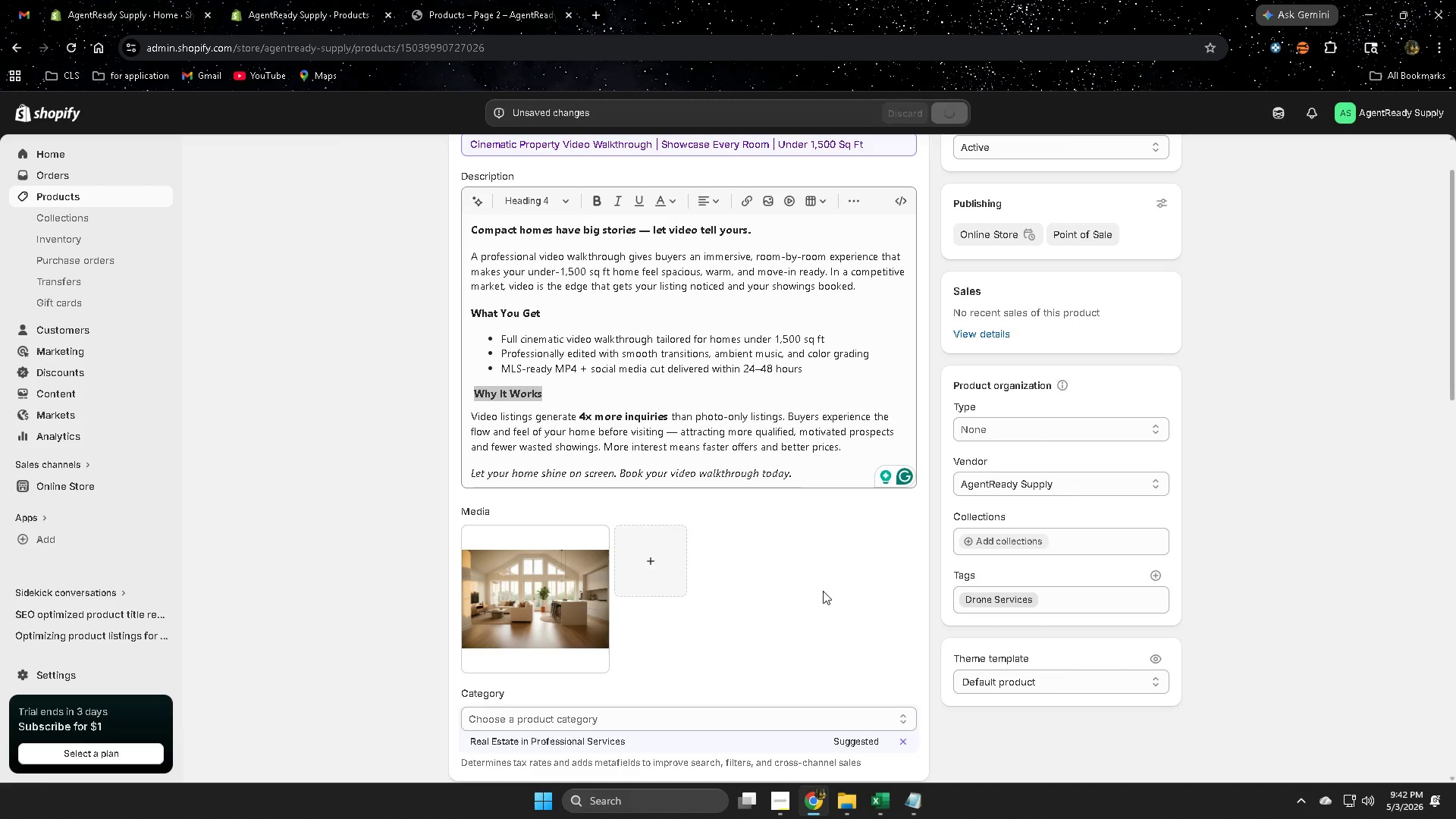 
scroll: coordinate [823, 583], scroll_direction: up, amount: 3.0
 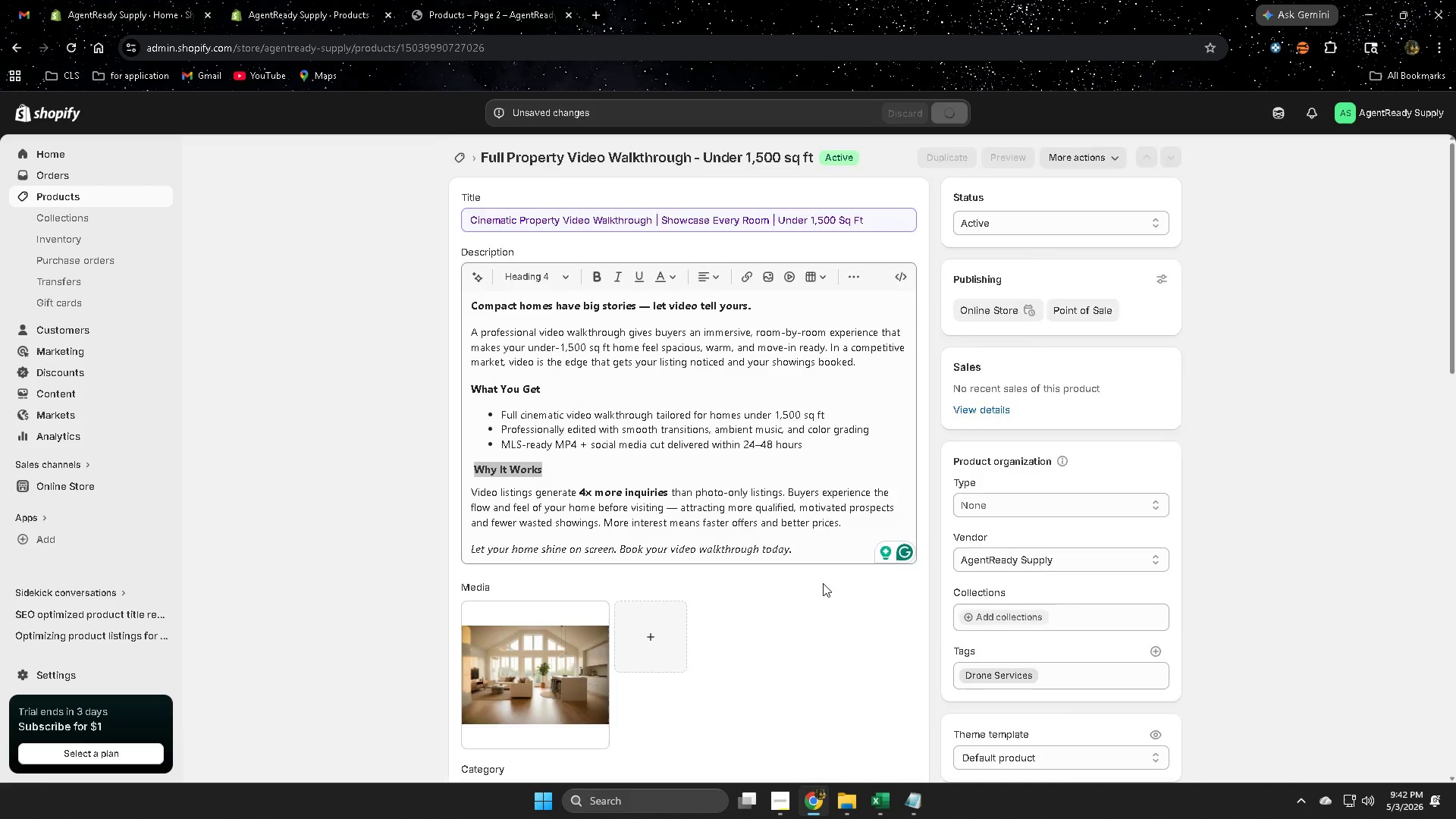 
scroll: coordinate [823, 583], scroll_direction: down, amount: 5.0
 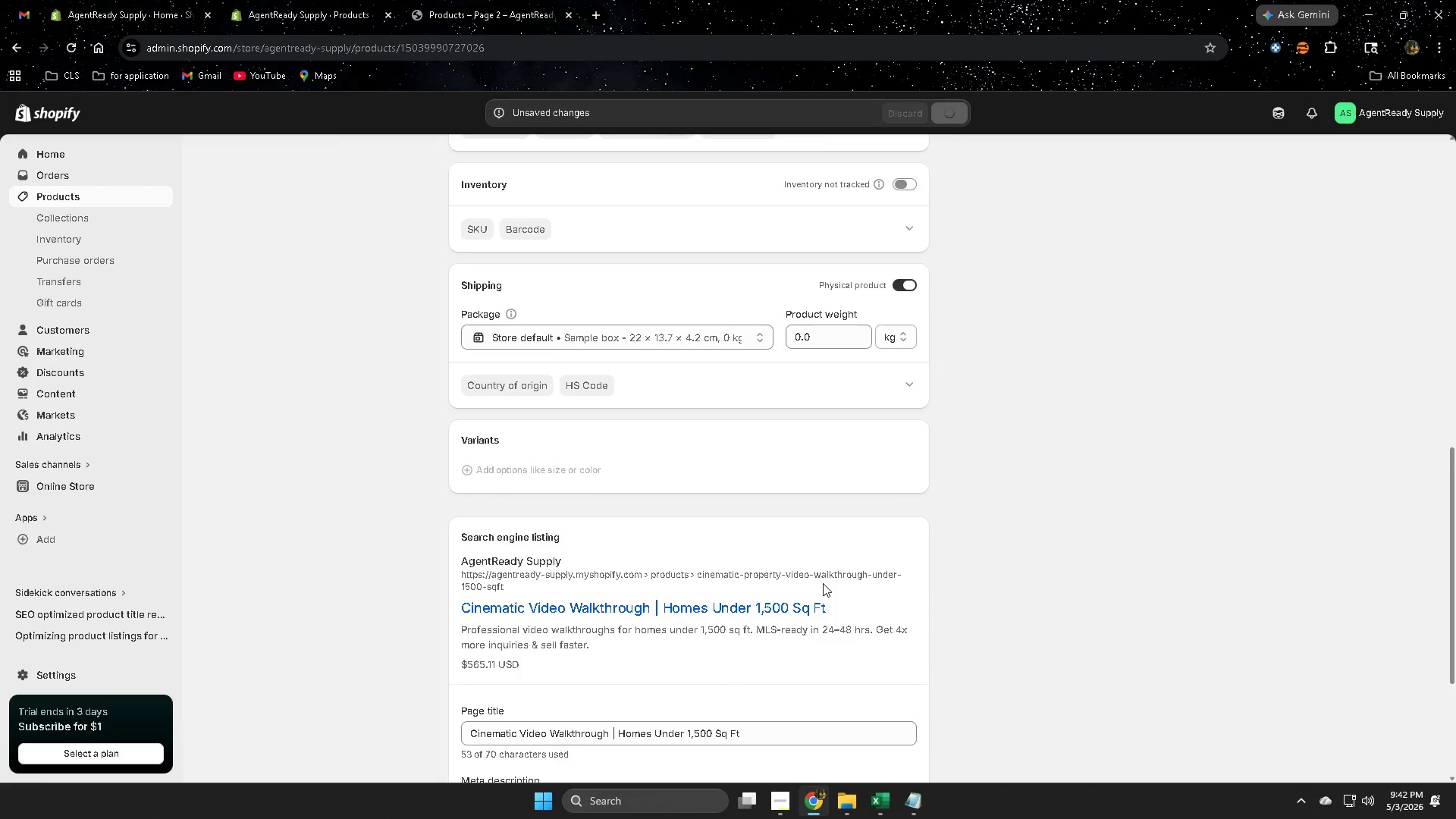 
scroll: coordinate [734, 701], scroll_direction: up, amount: 10.0
 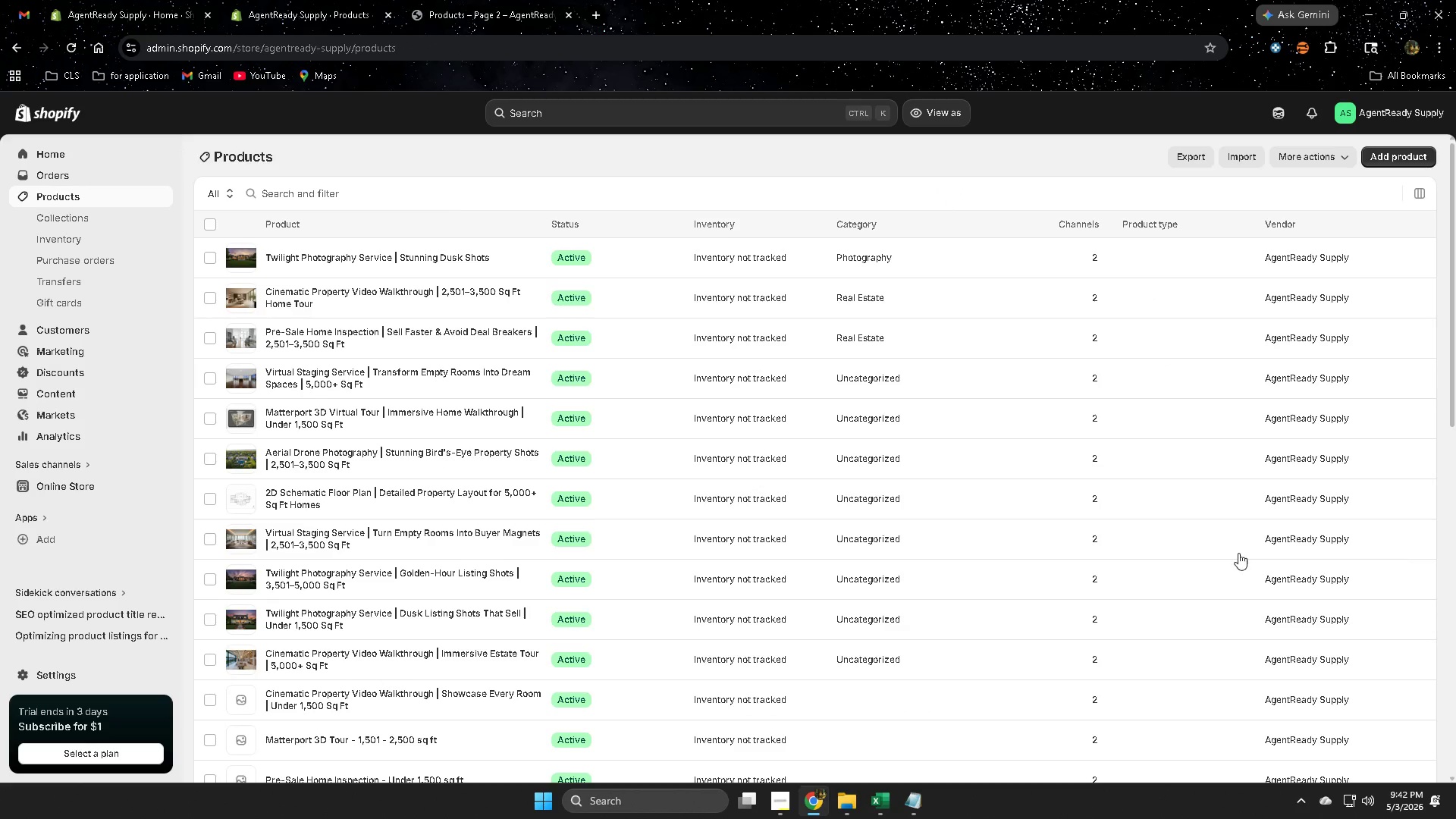 
scroll: coordinate [877, 518], scroll_direction: down, amount: 18.0
 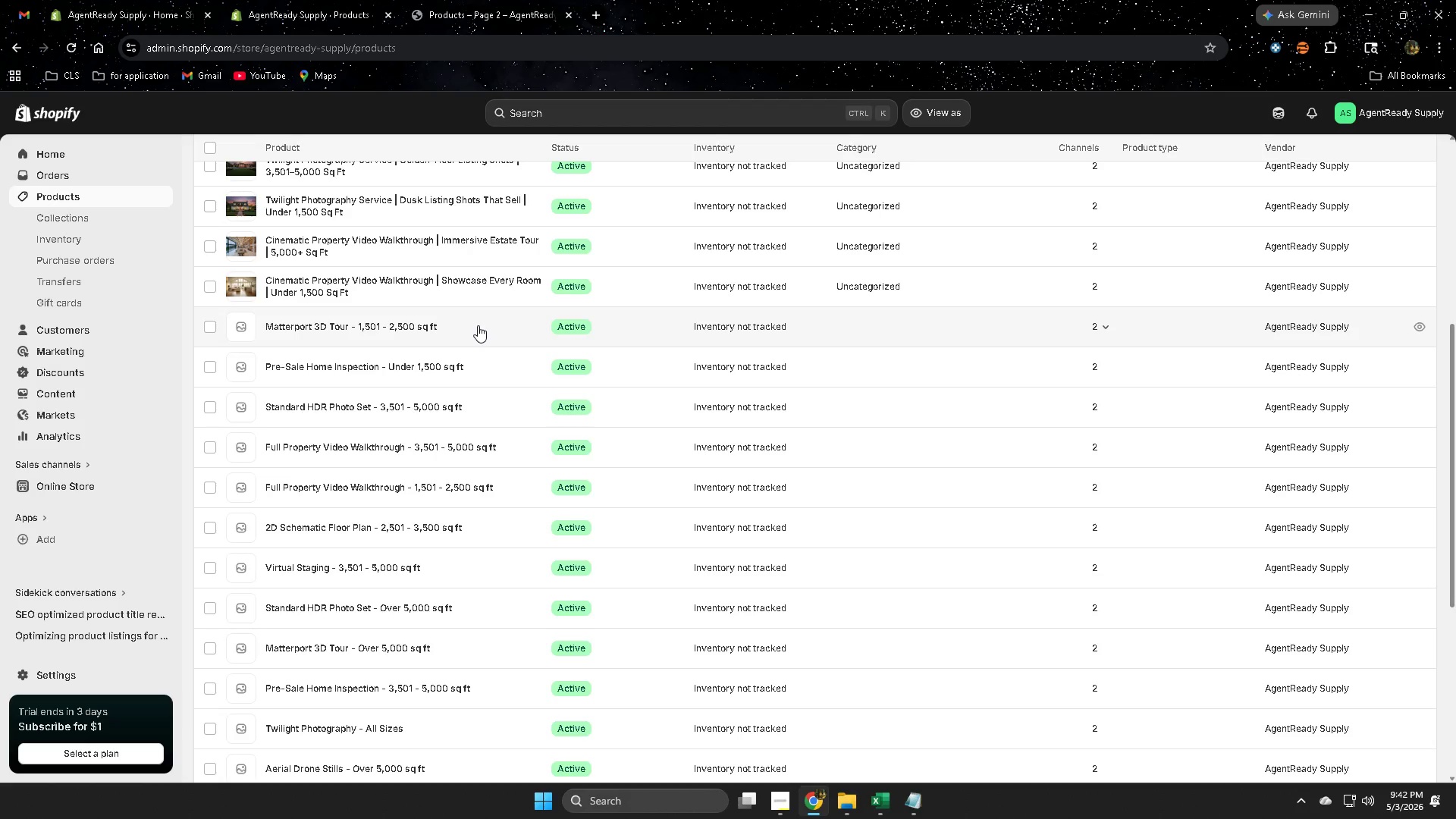 
left_click([478, 325])
 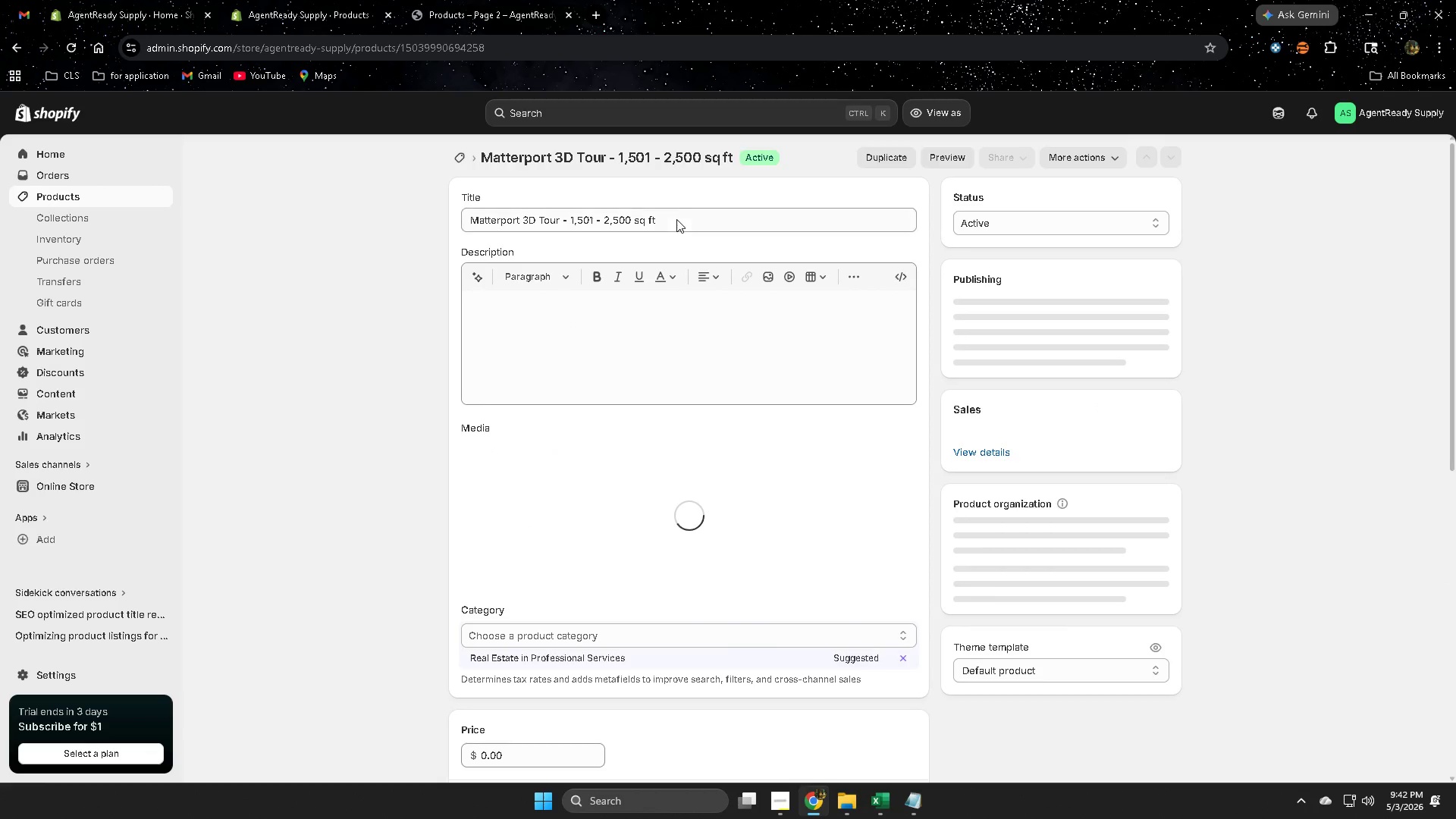 
double_click([676, 218])
 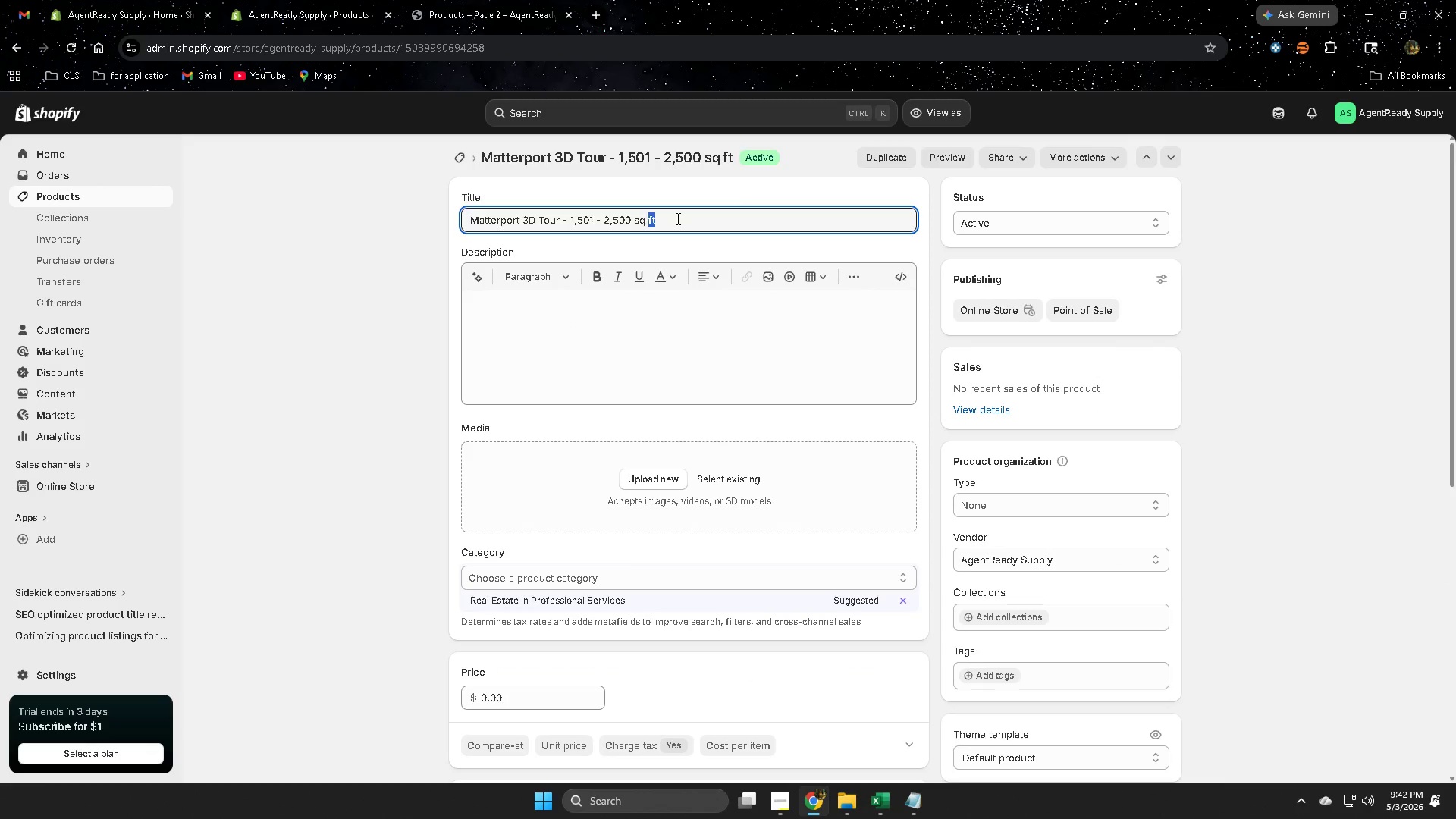 
triple_click([676, 218])
 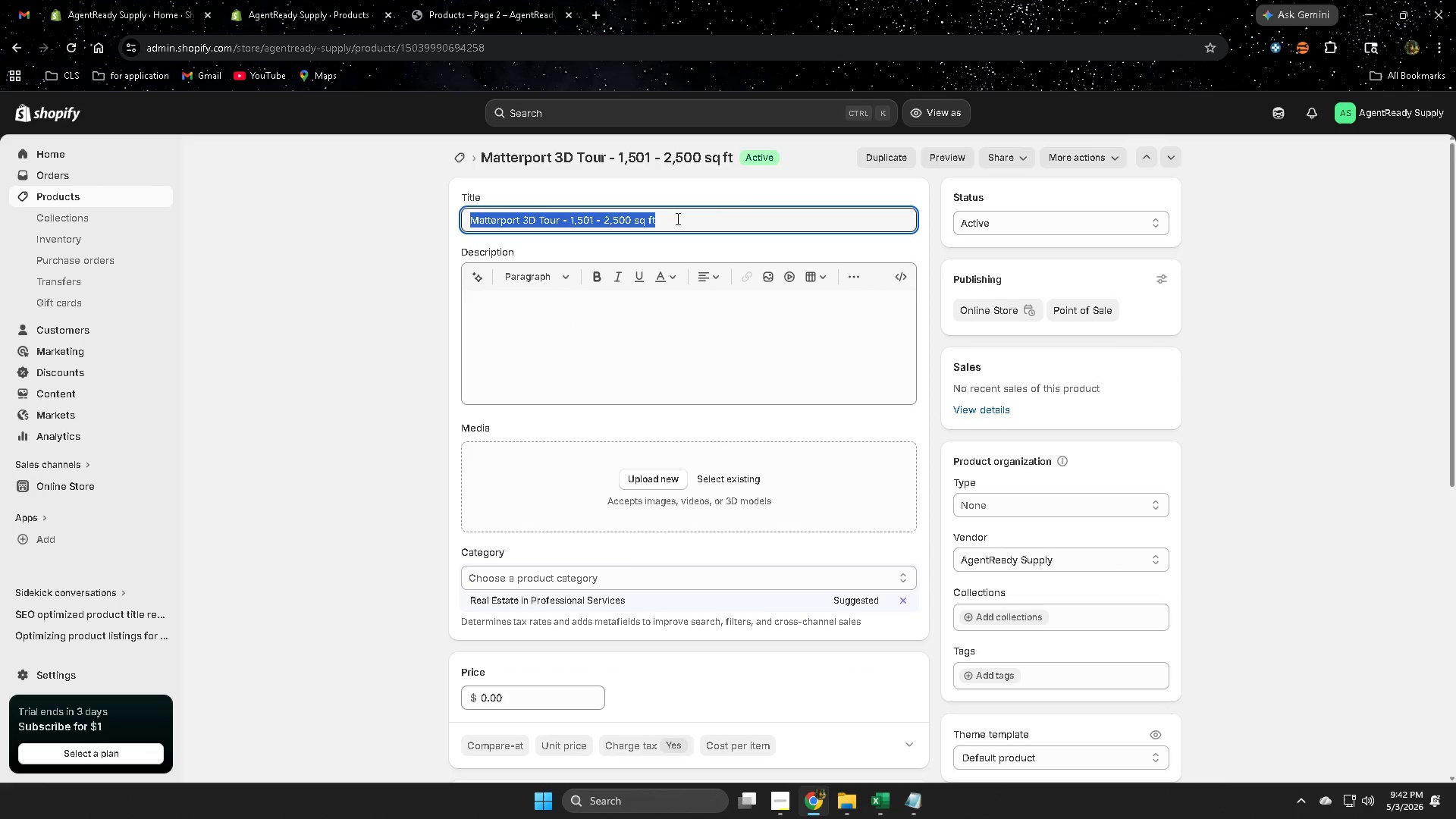 
key(Control+ControlLeft)
 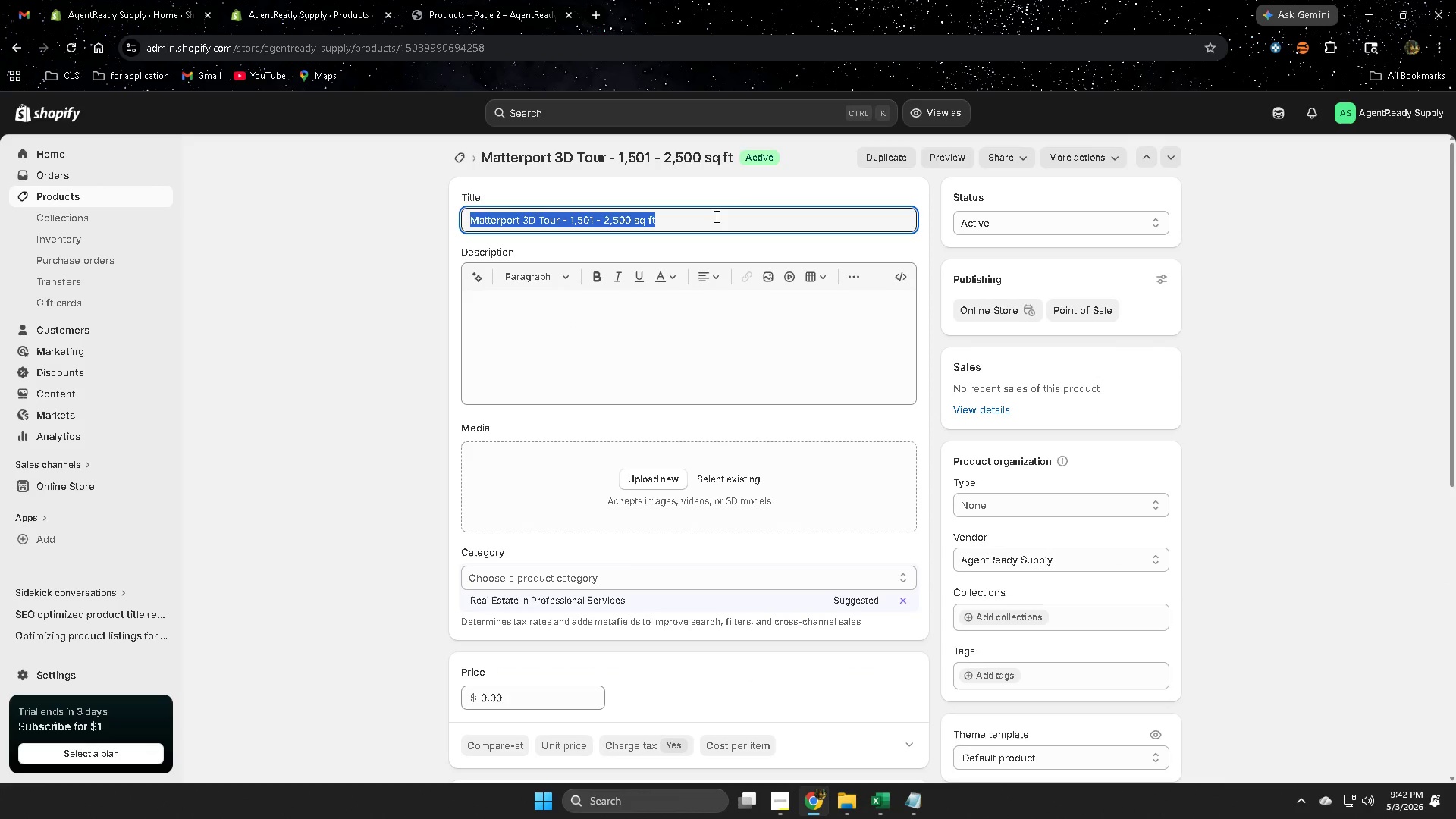 
key(Control+C)
 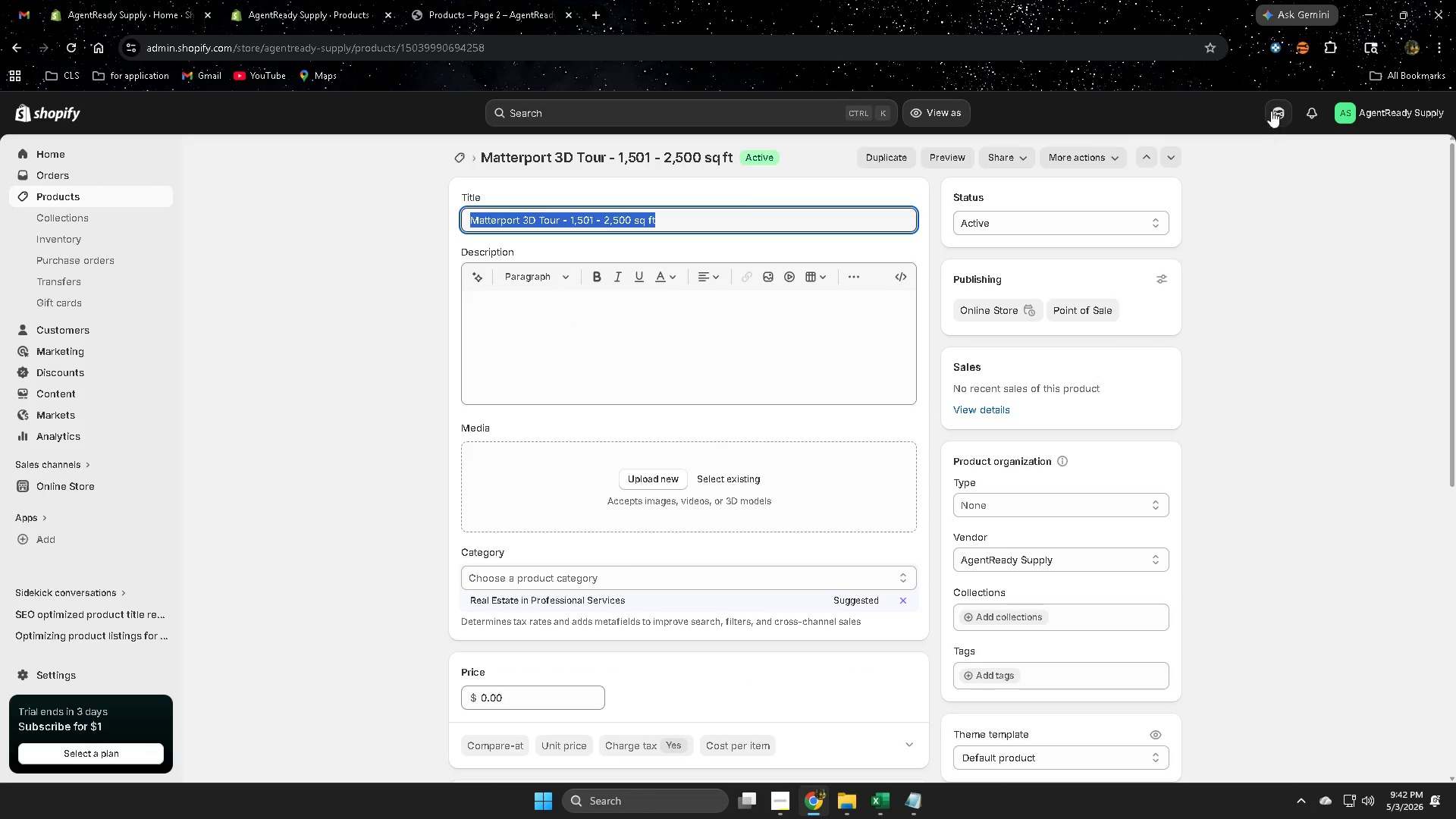 
left_click([1273, 110])
 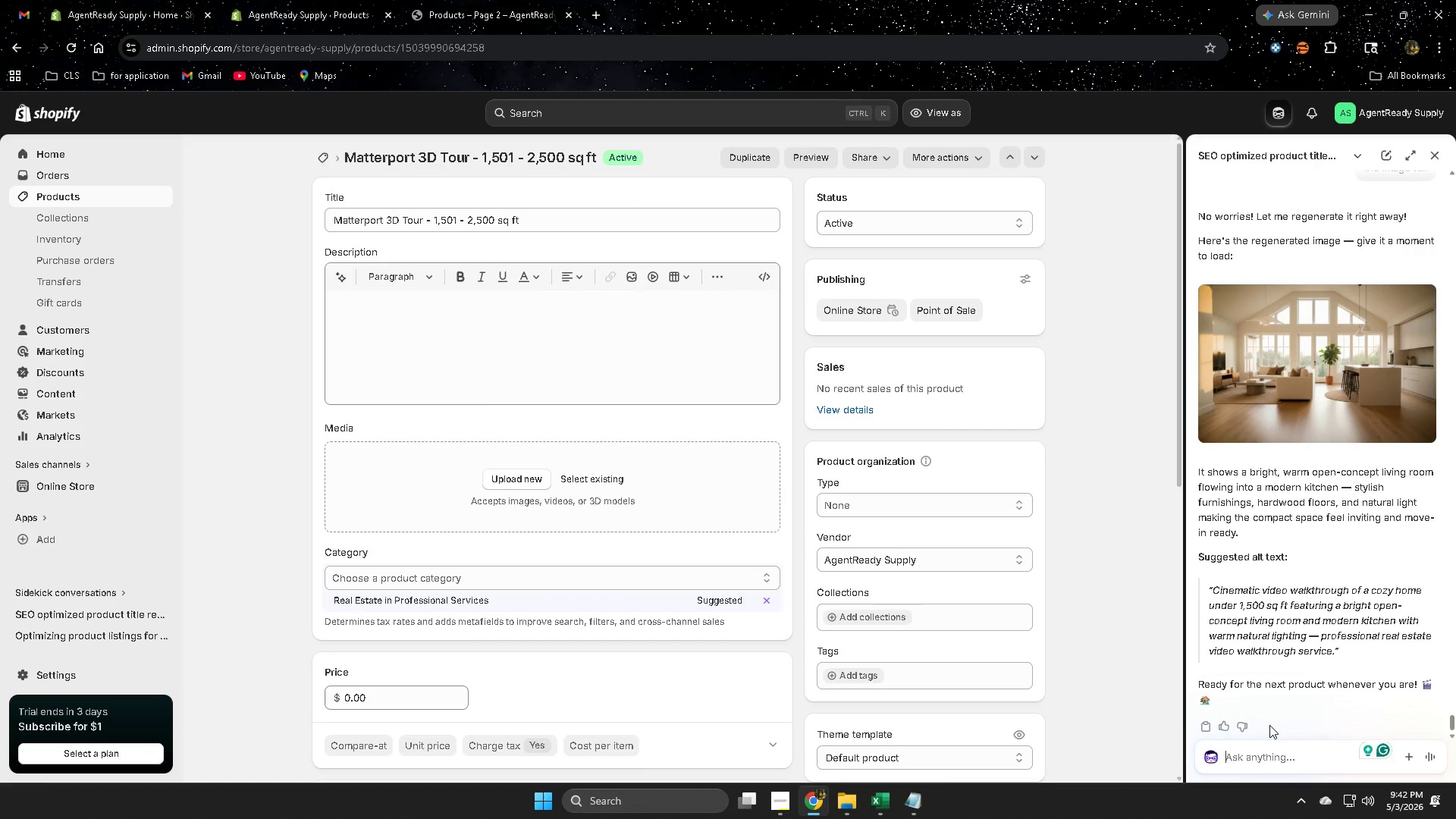 
type(next)
 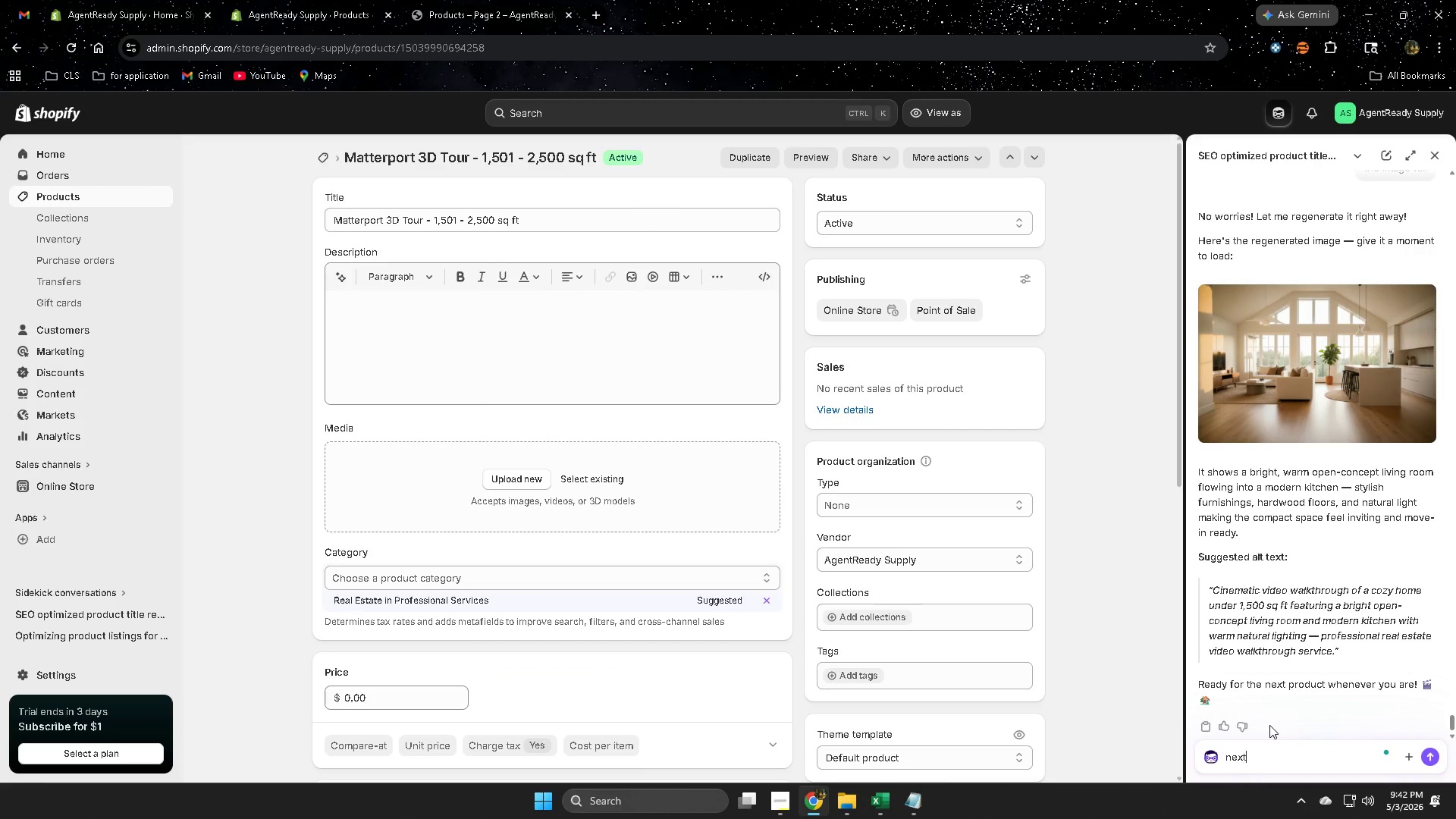 
key(Enter)
 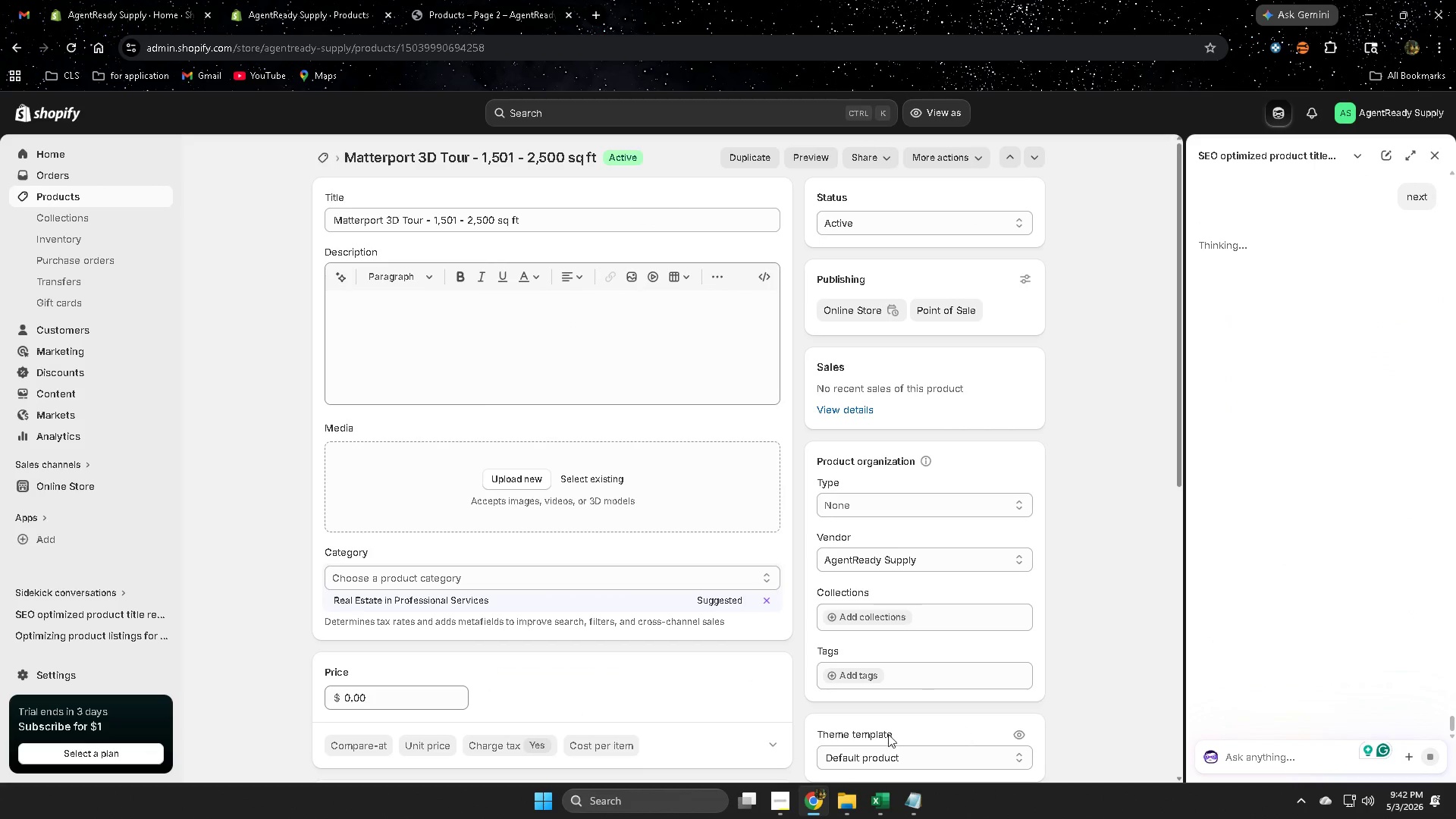 
left_click([880, 796])
 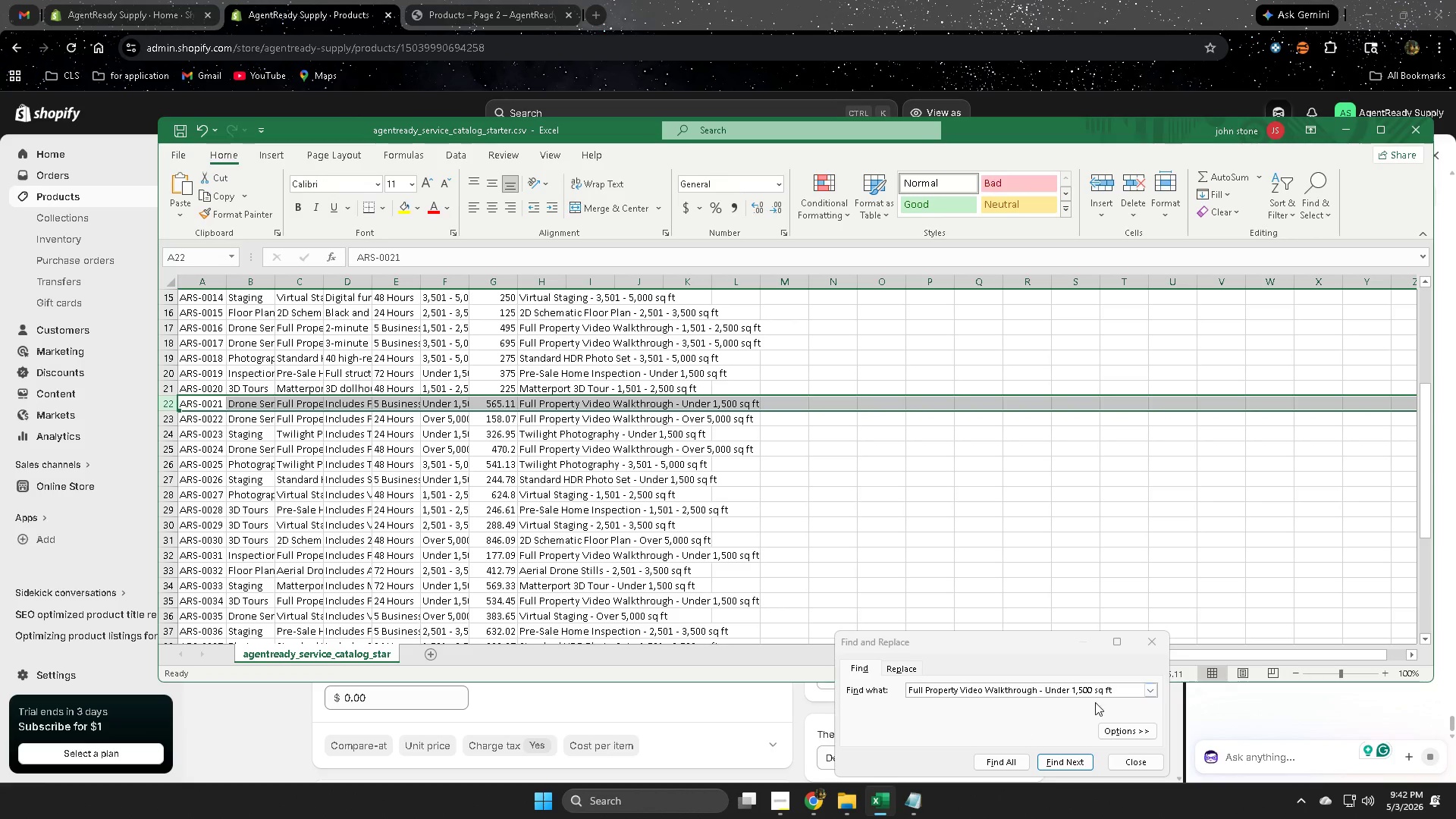 
left_click([1159, 645])
 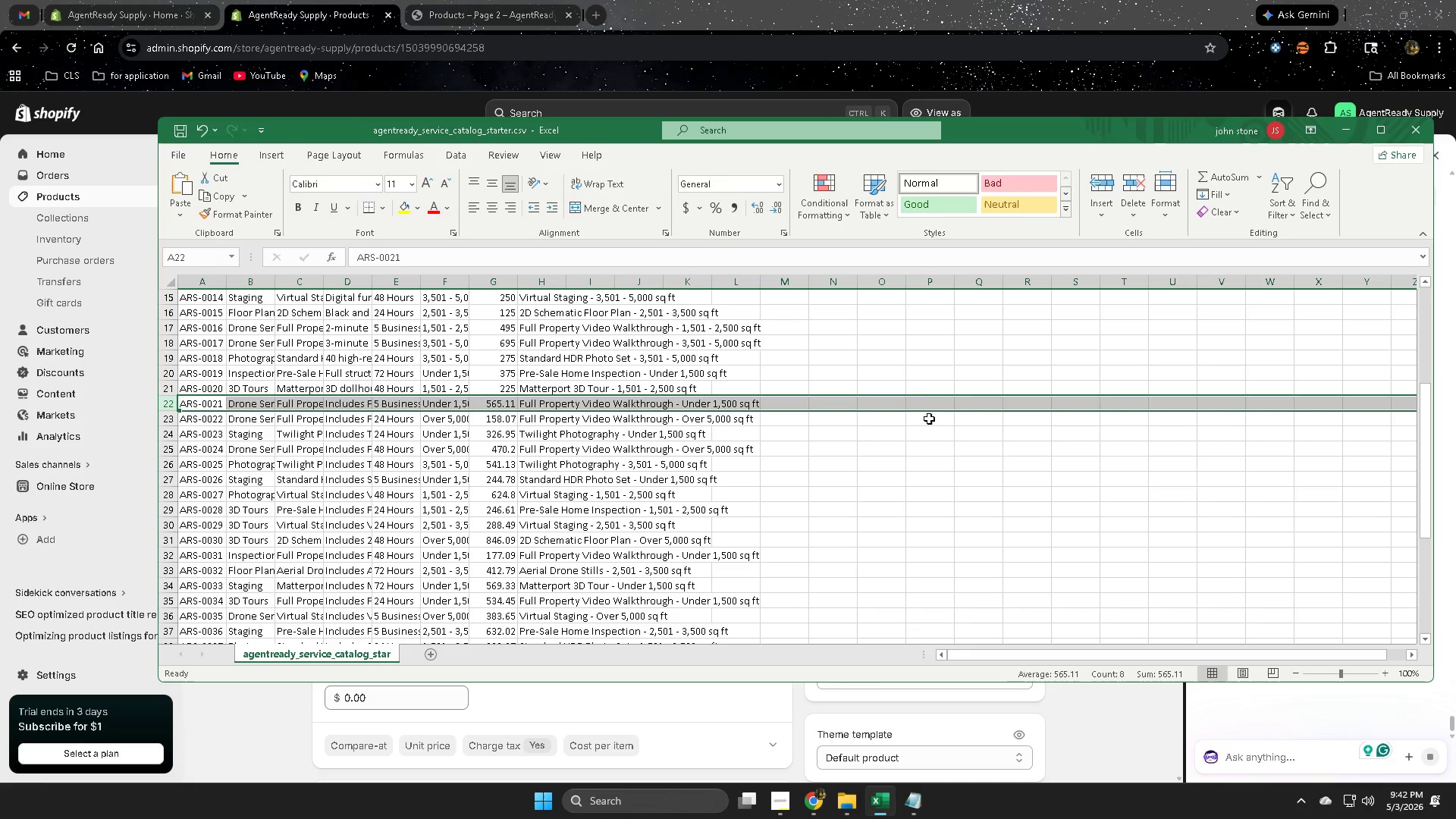 
left_click([904, 373])
 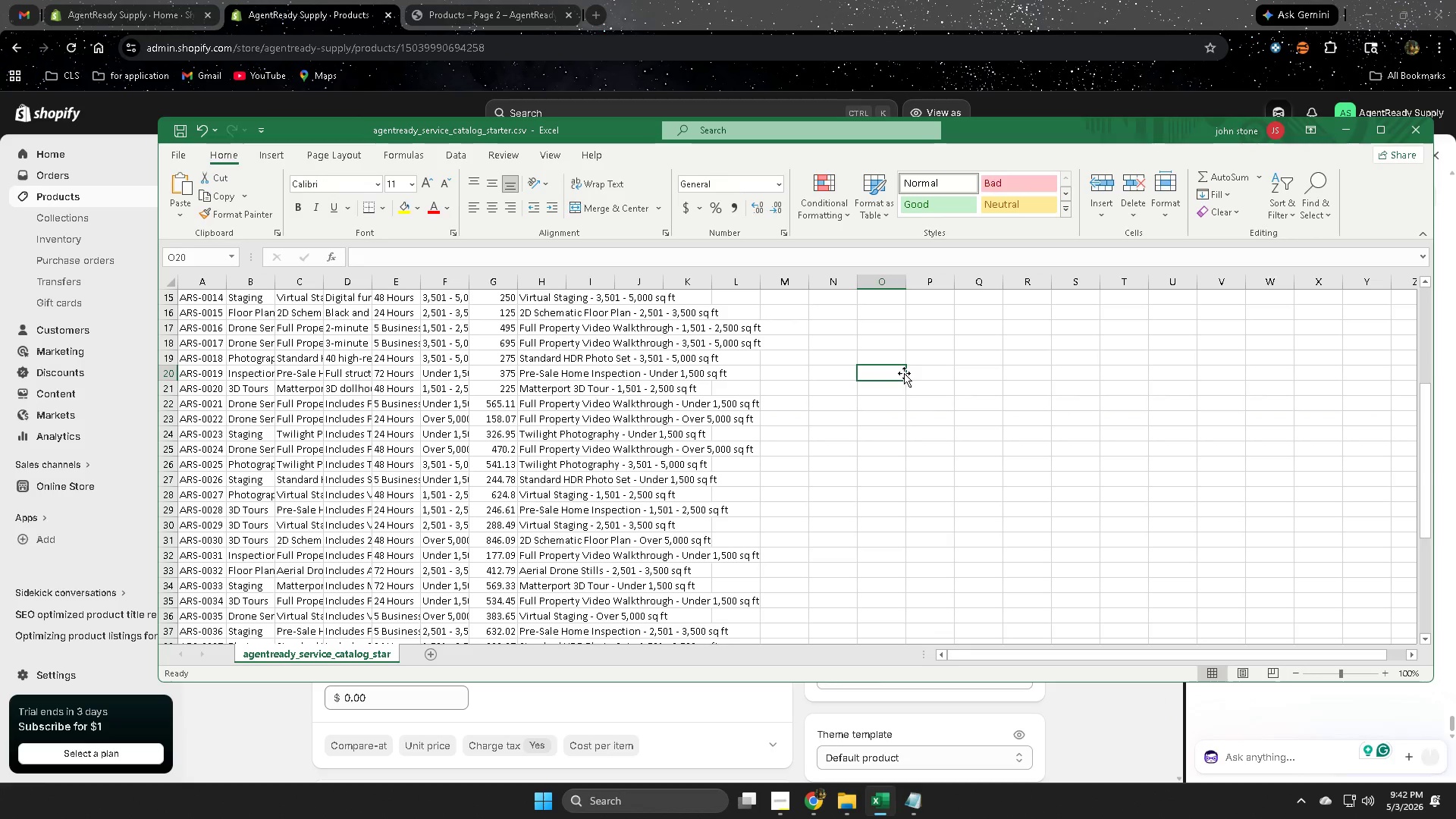 
key(Control+F)
 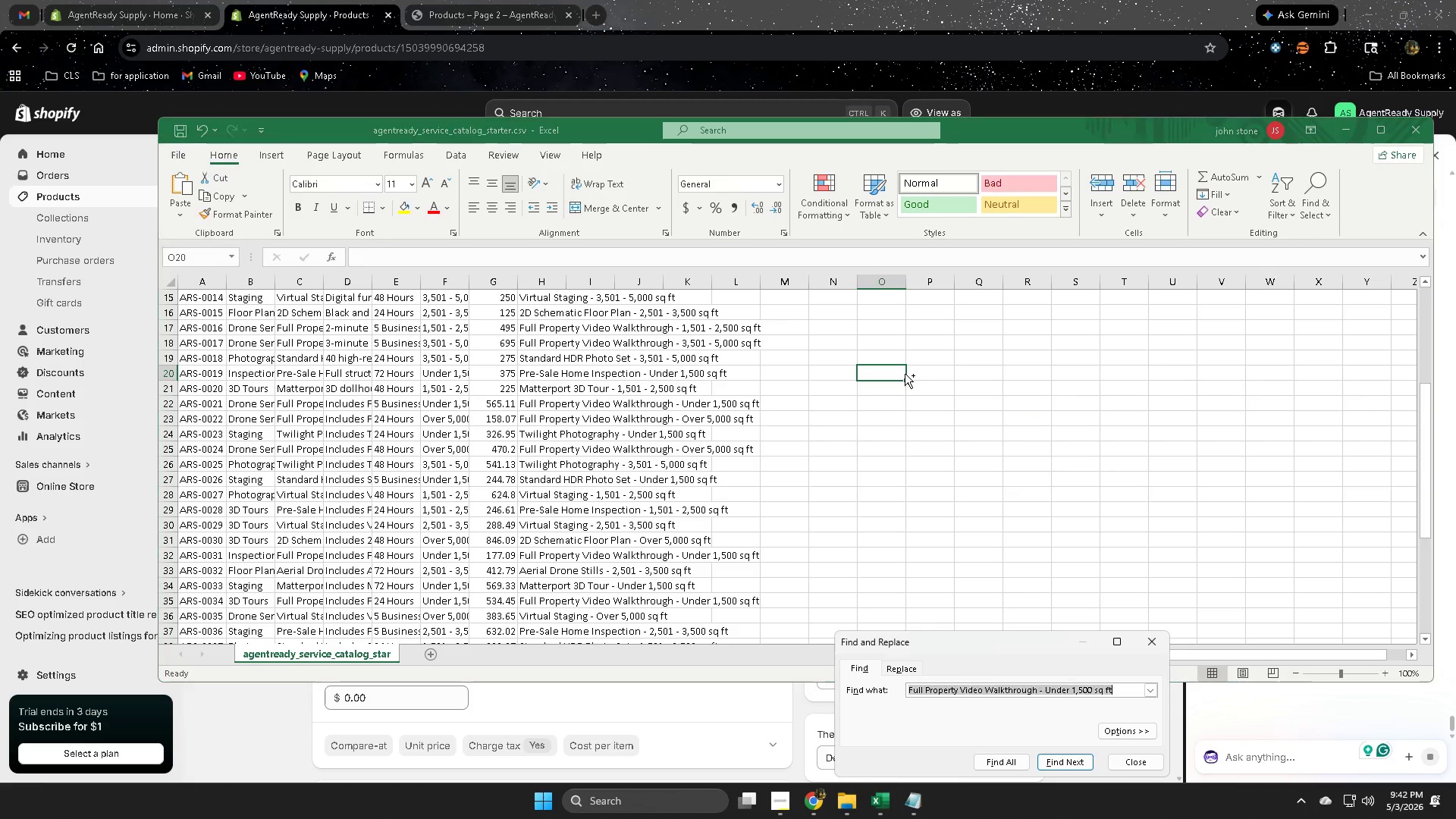 
key(Control+V)
 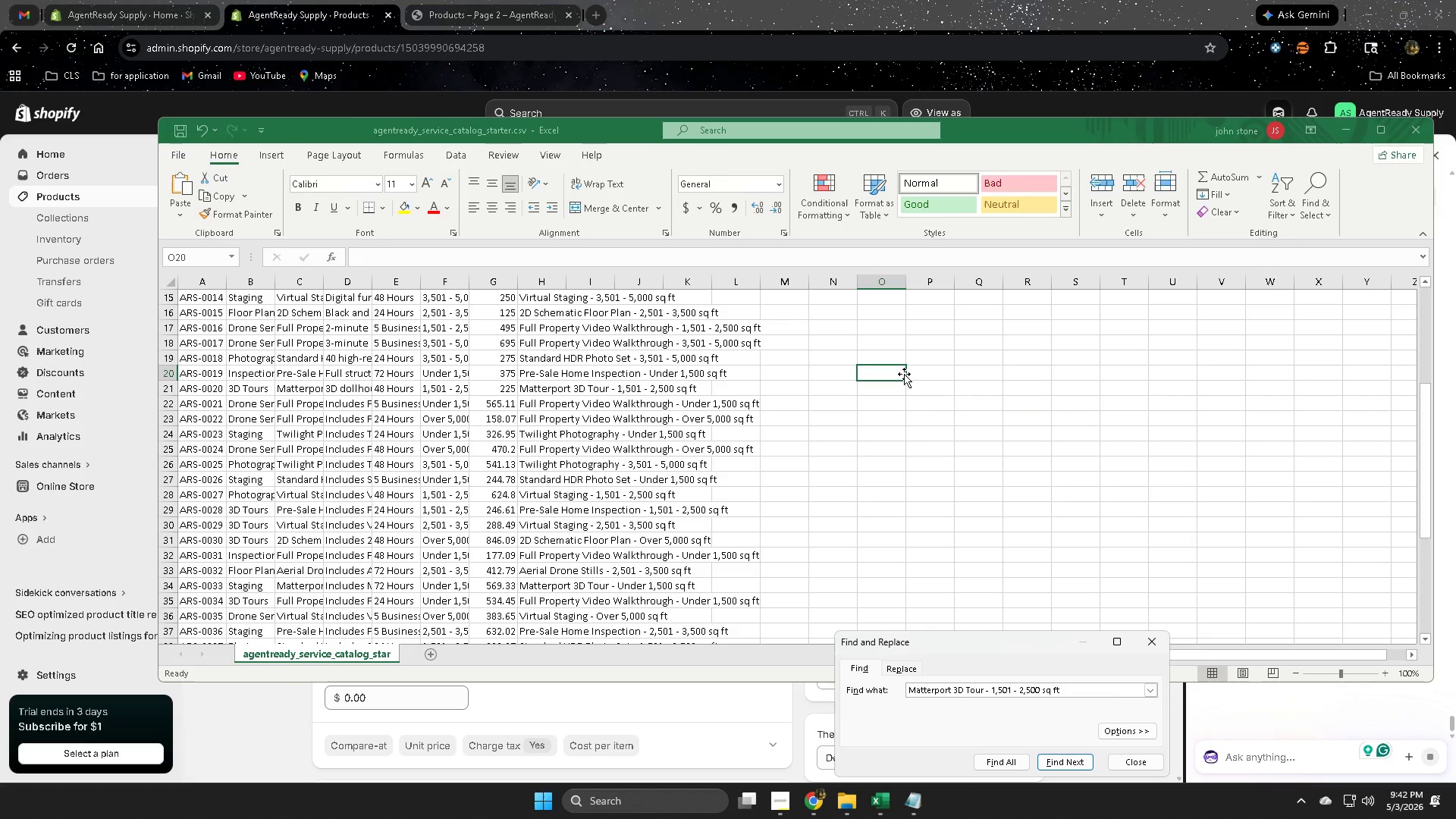 
key(Enter)
 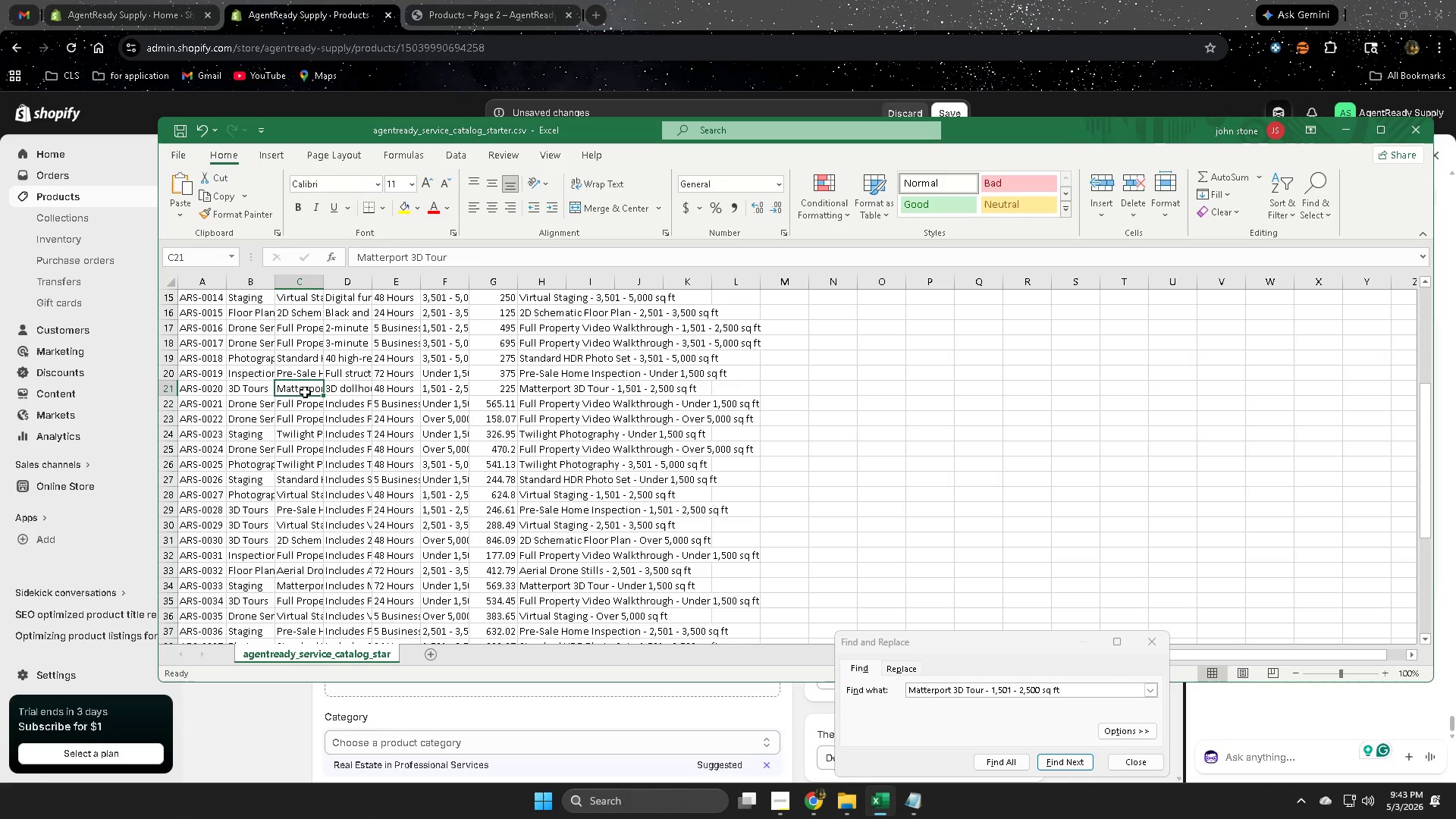 
wait(54.23)
 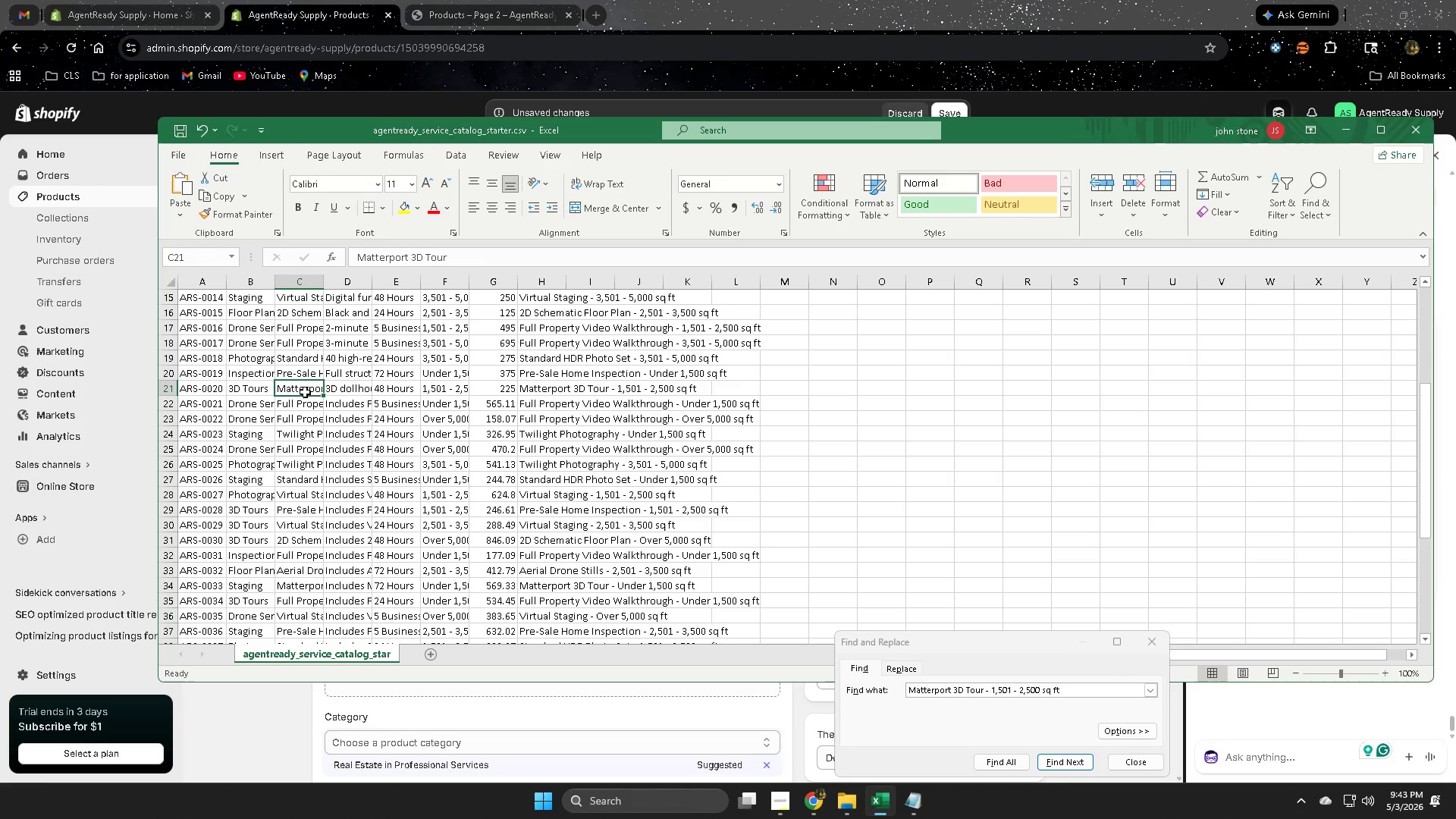 
double_click([262, 388])
 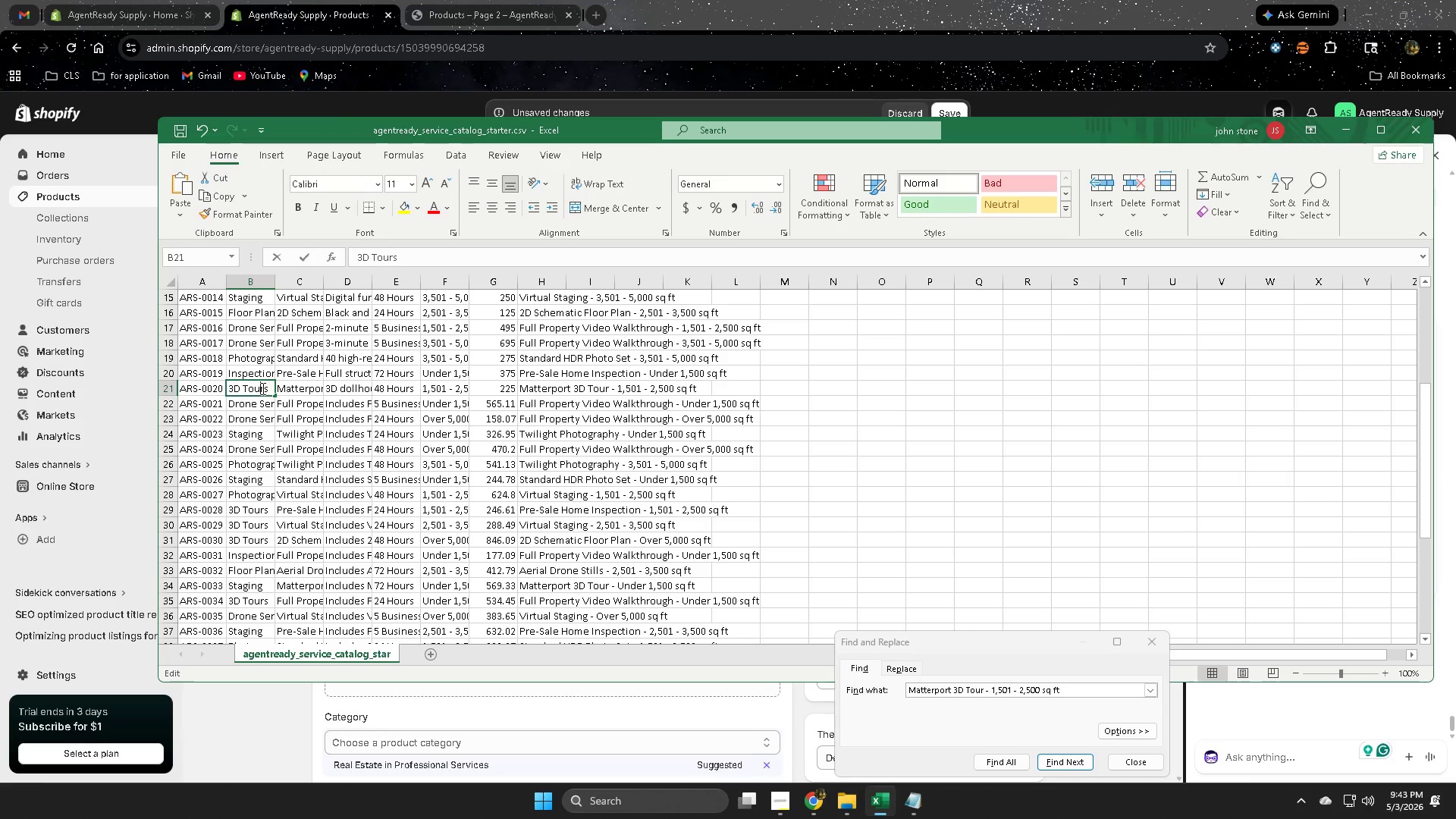 
triple_click([262, 388])
 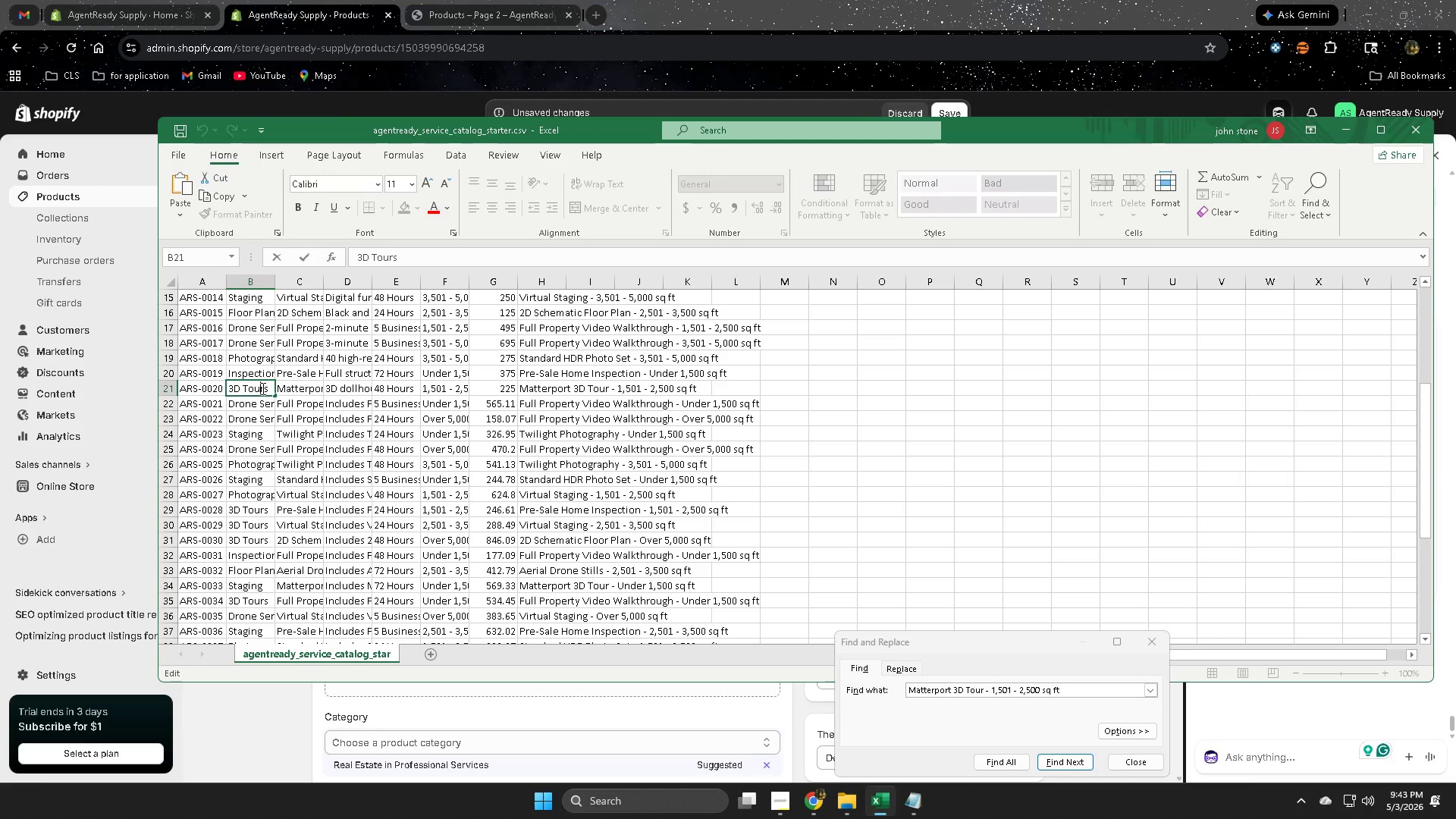 
triple_click([262, 388])
 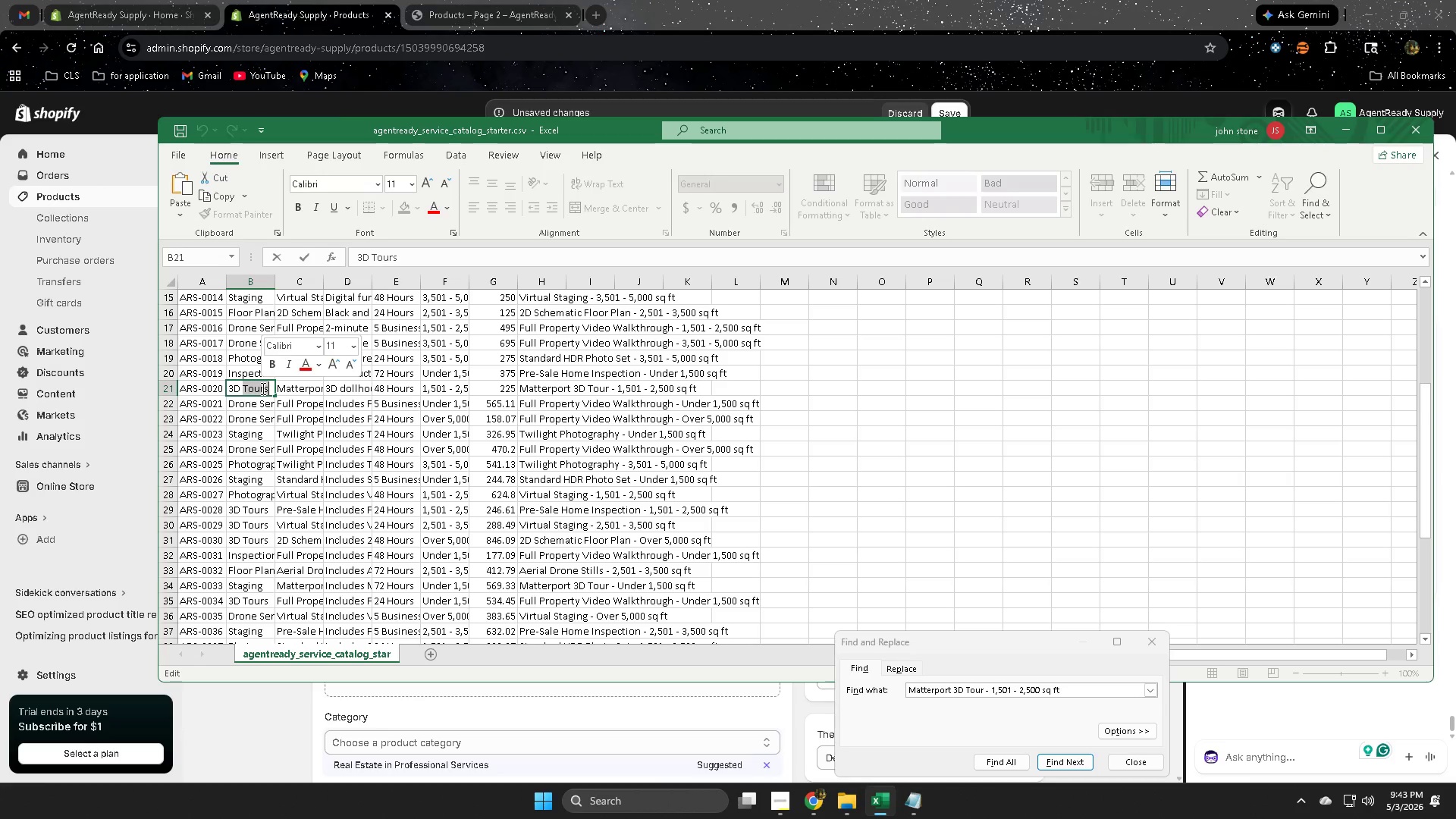 
triple_click([262, 388])
 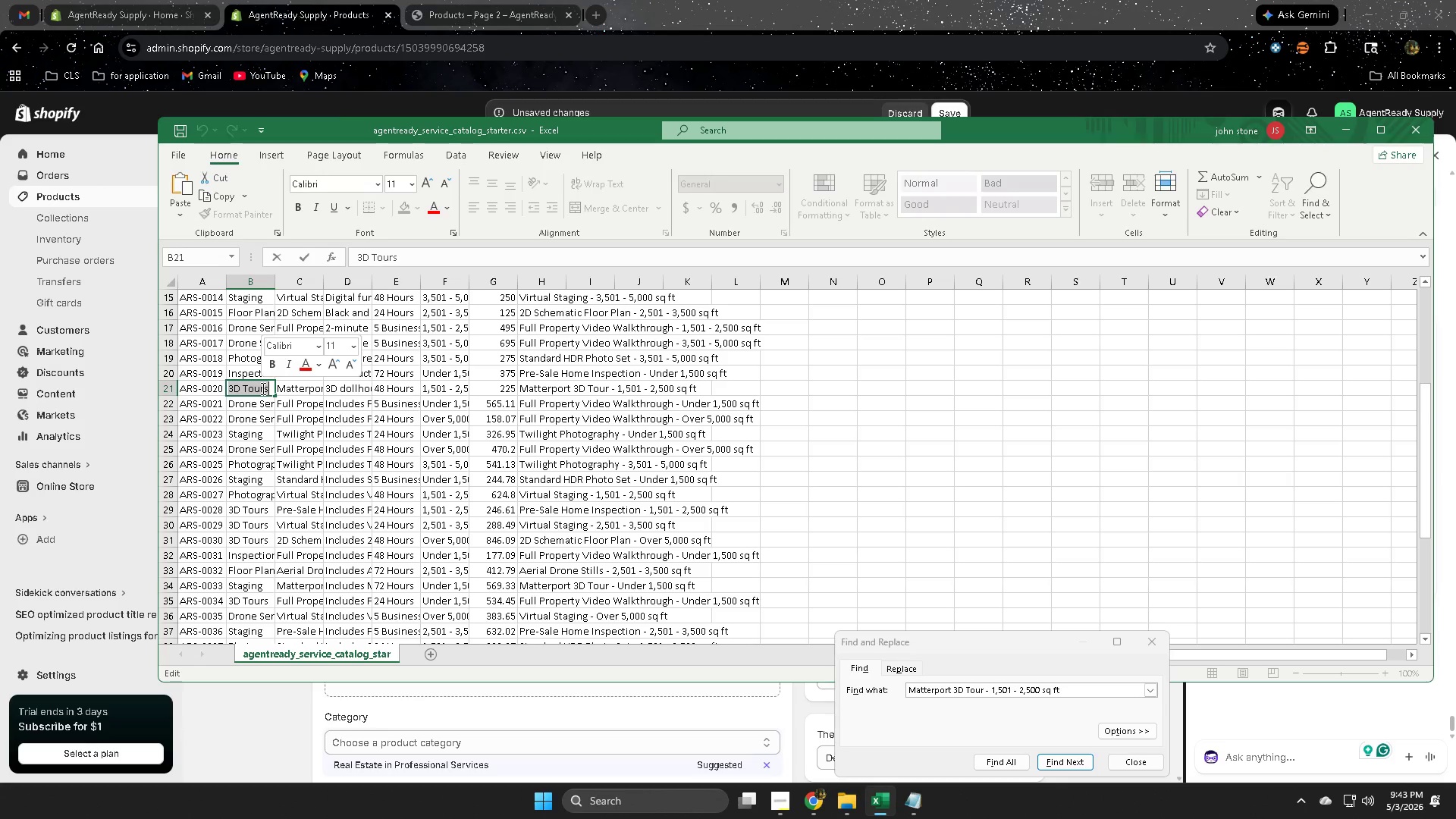 
key(Control+ControlLeft)
 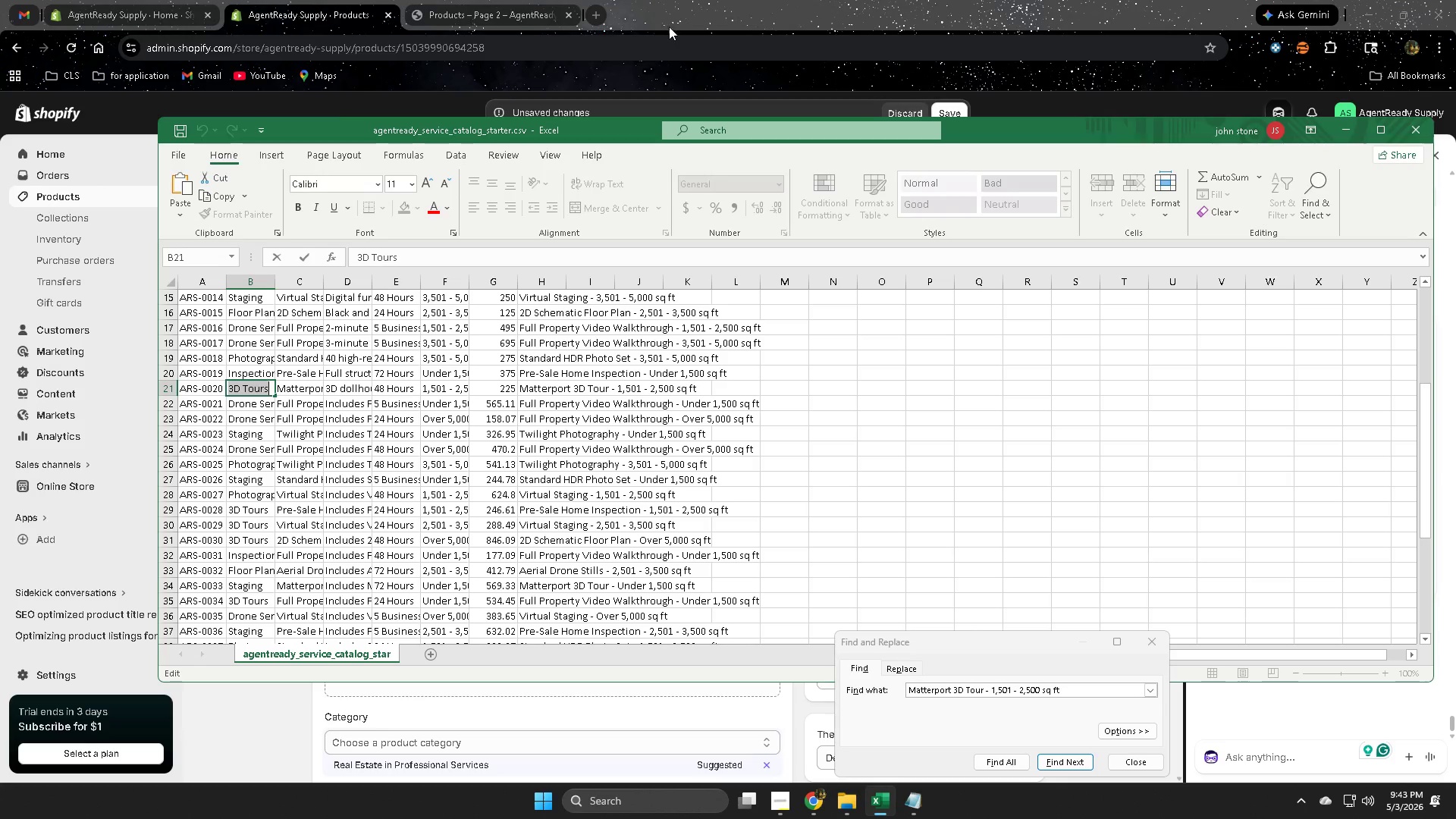 
key(Control+C)
 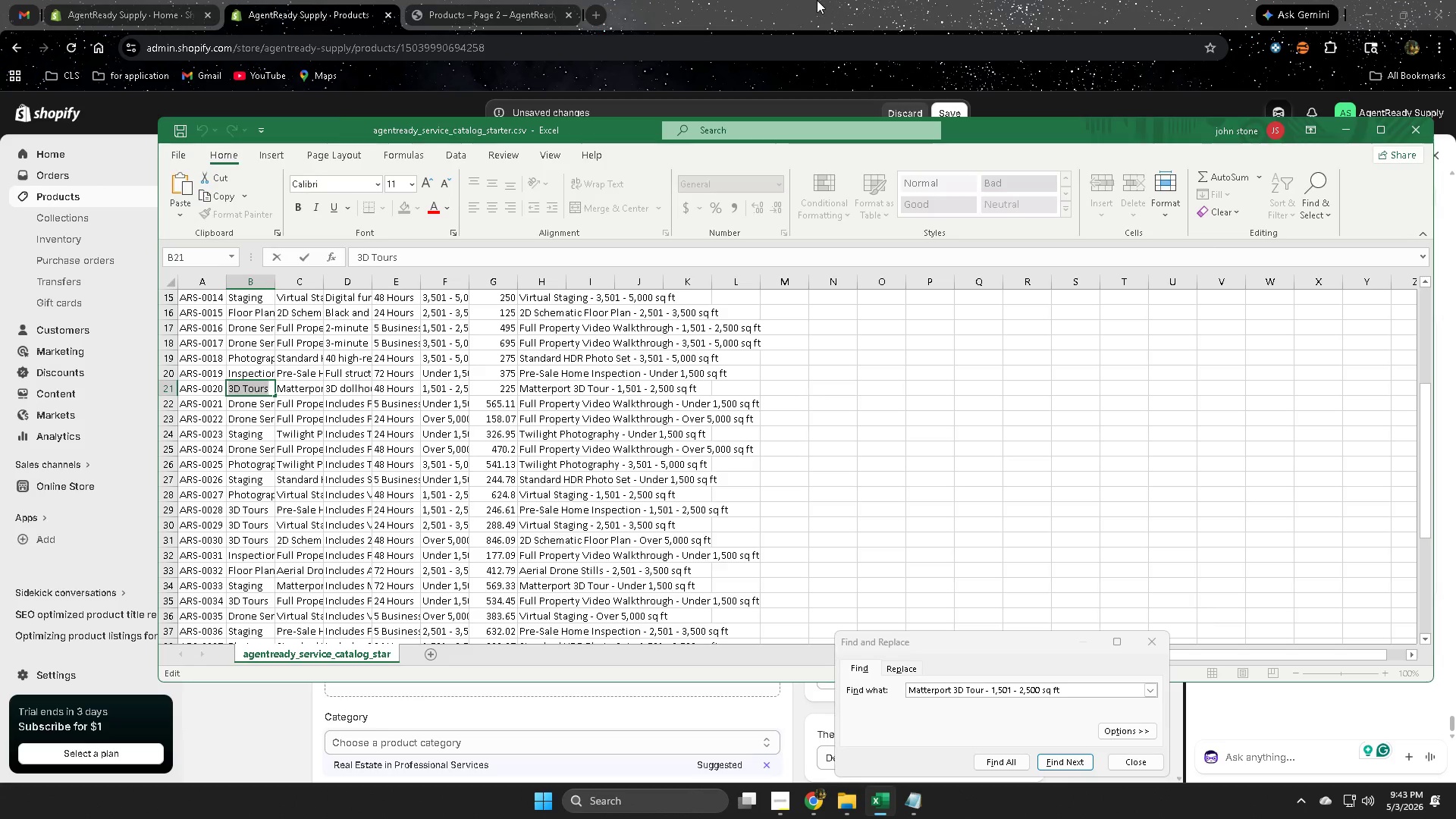 
left_click([817, 0])
 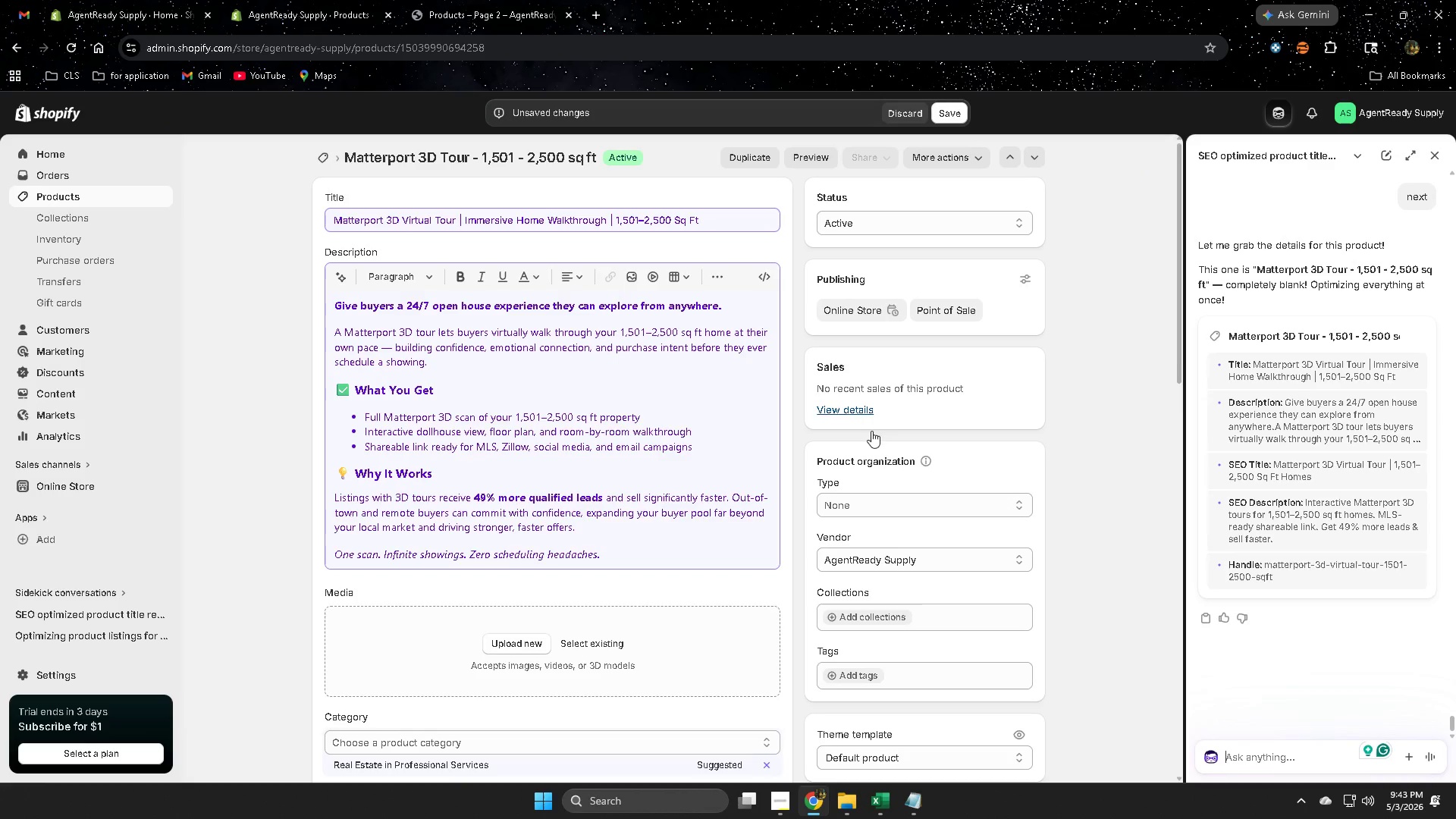 
scroll: coordinate [874, 437], scroll_direction: down, amount: 2.0
 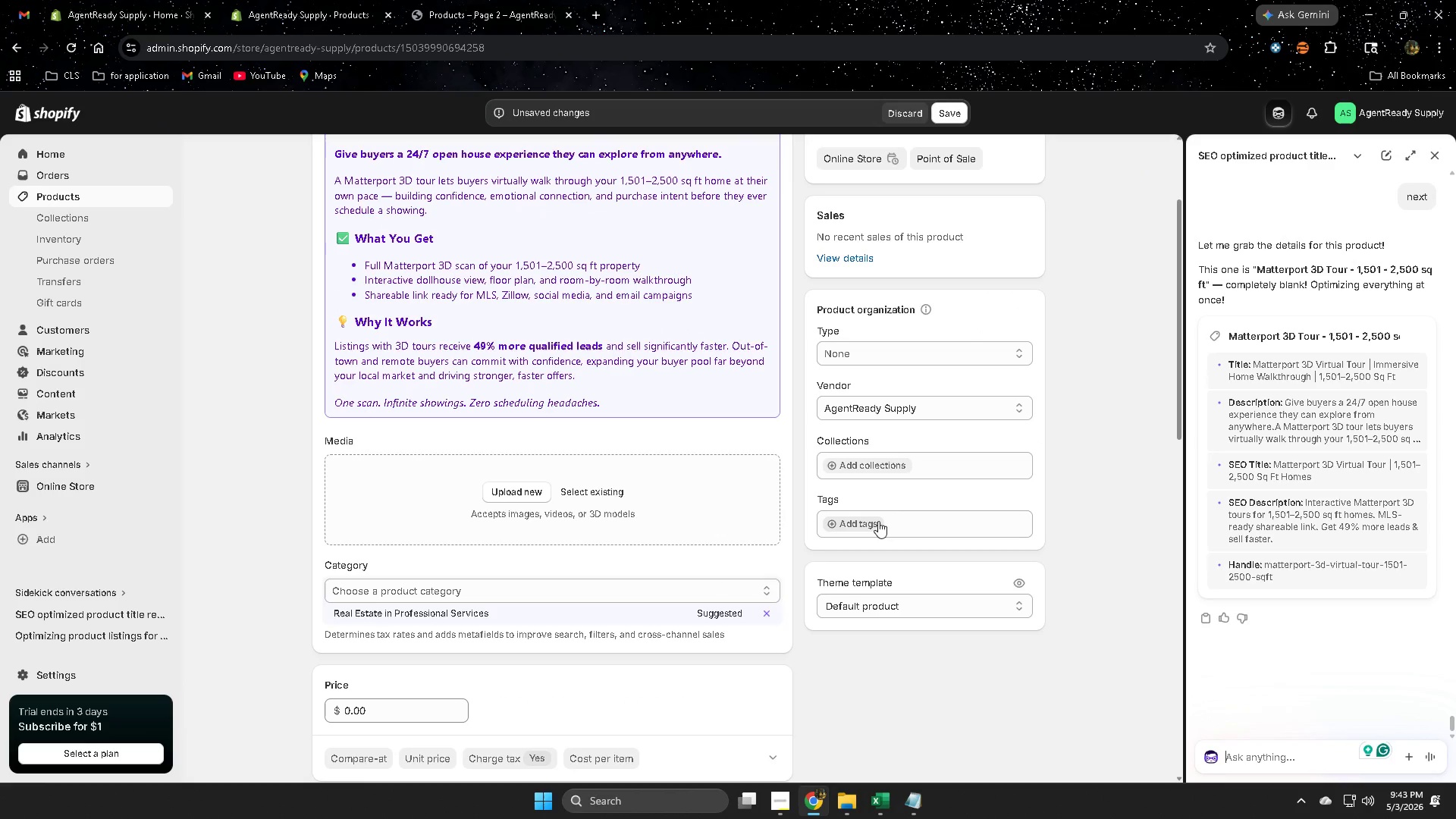 
left_click([871, 523])
 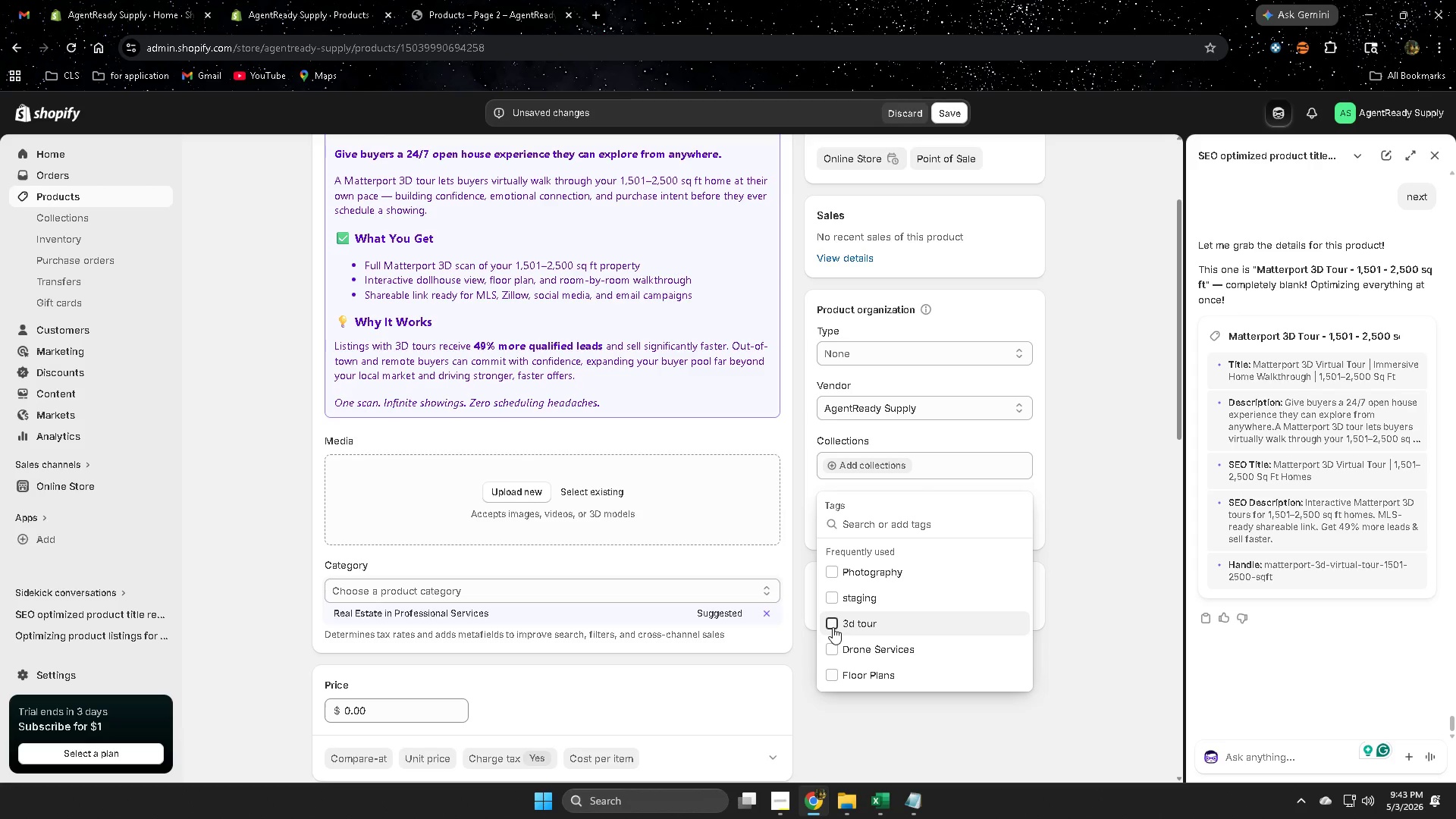 
double_click([1077, 584])
 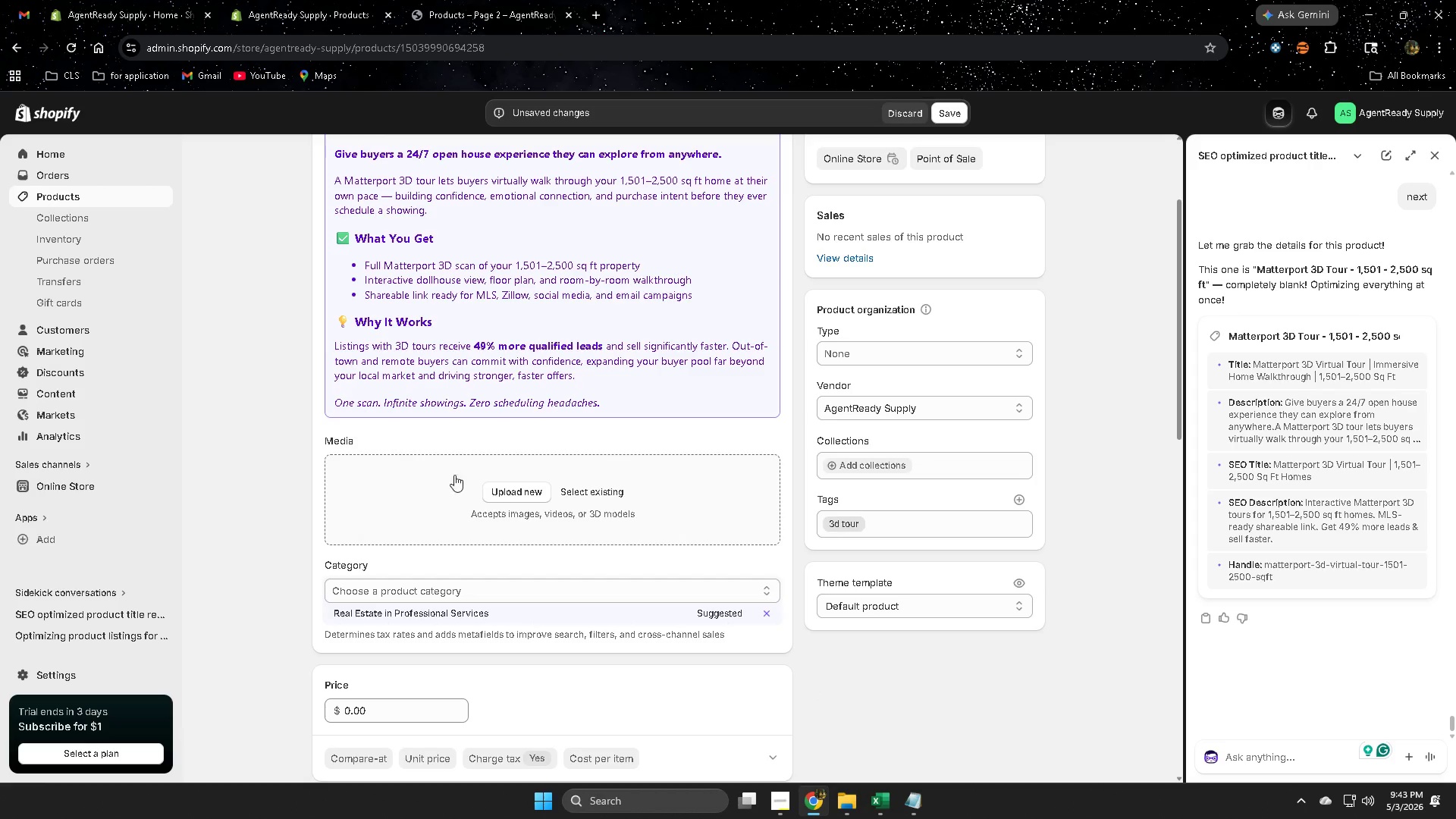 
scroll: coordinate [419, 509], scroll_direction: up, amount: 1.0
 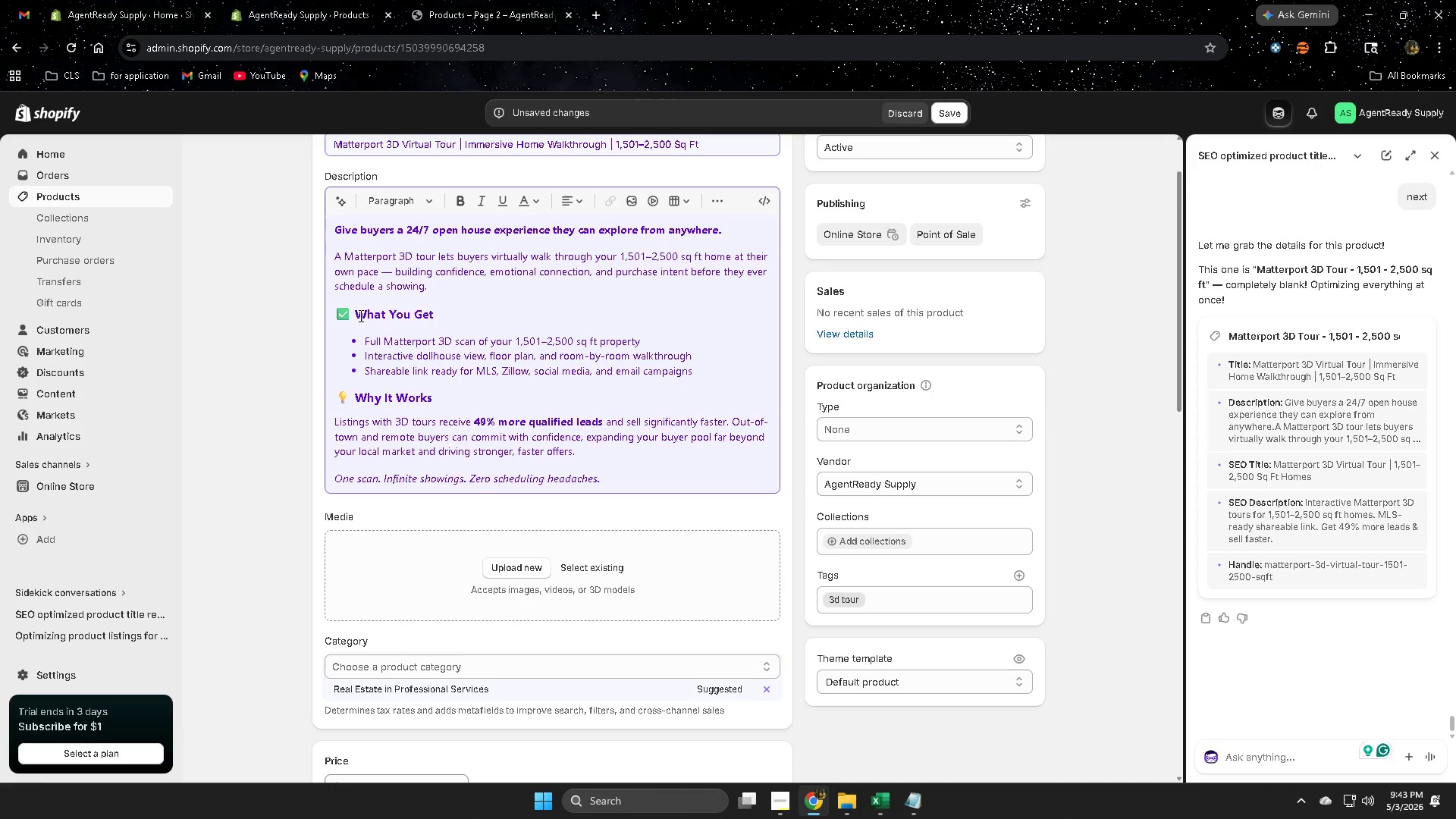 
left_click([351, 312])
 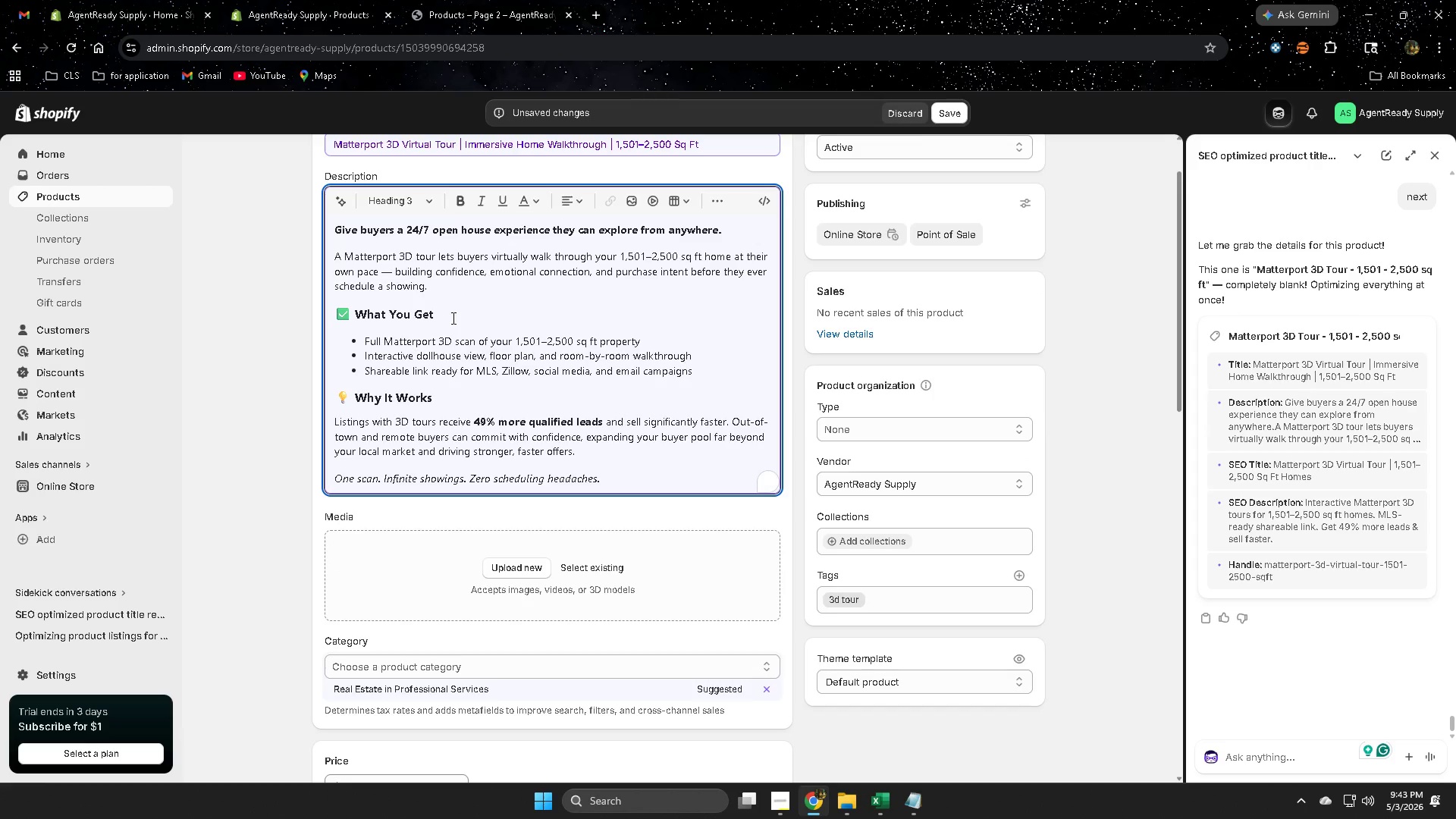 
key(Backspace)
 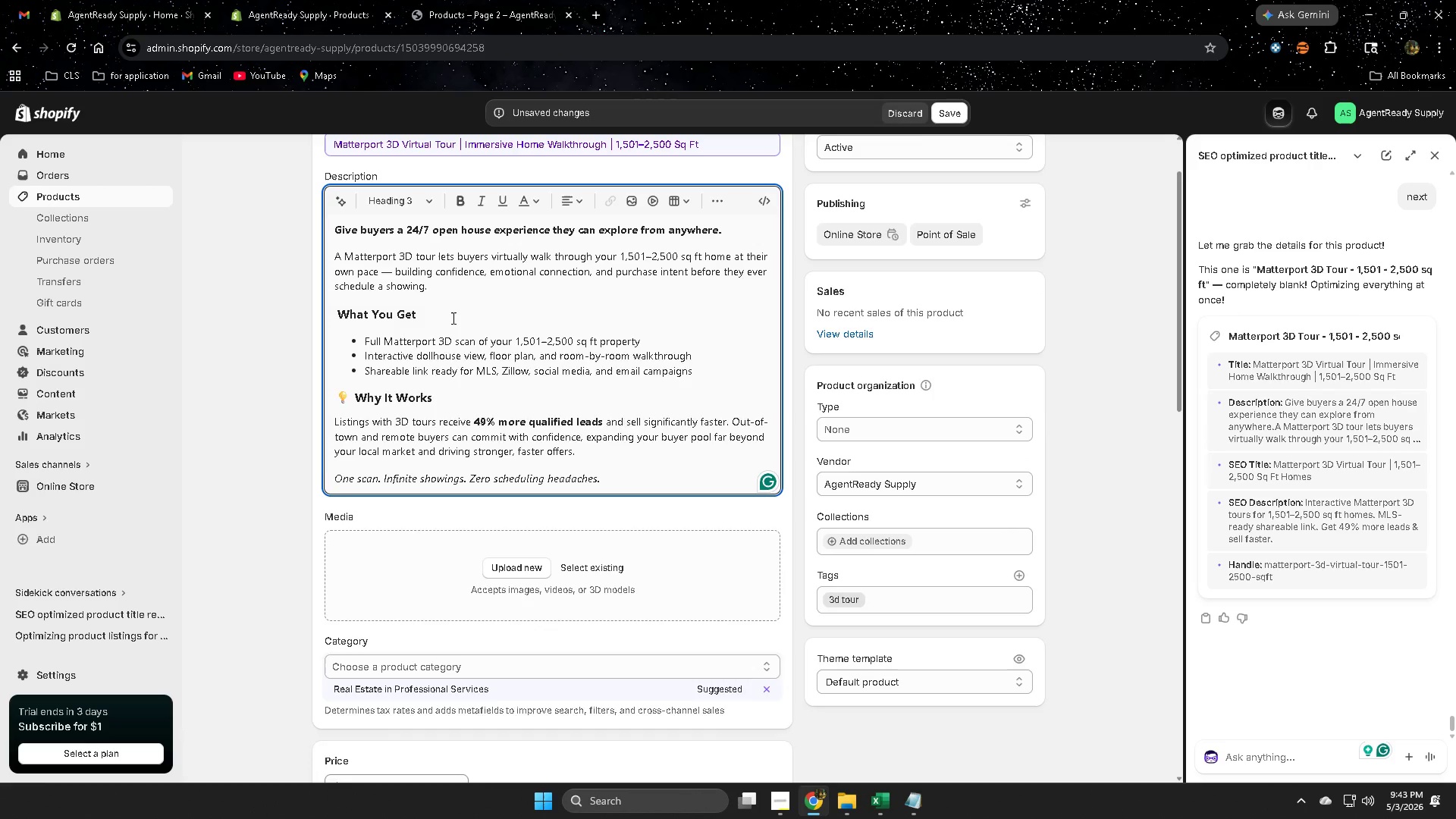 
key(Backspace)
 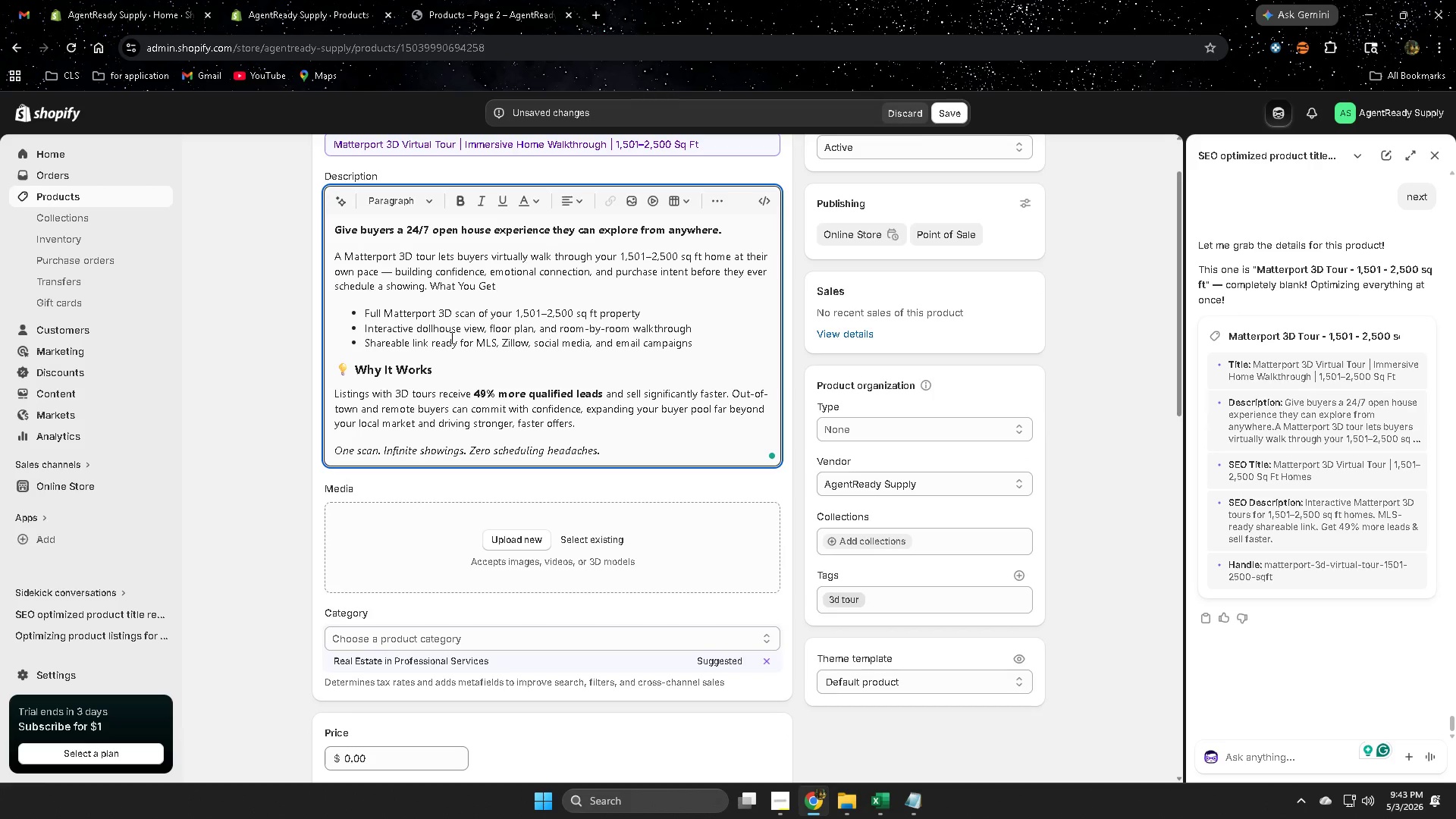 
key(Control+Z)
 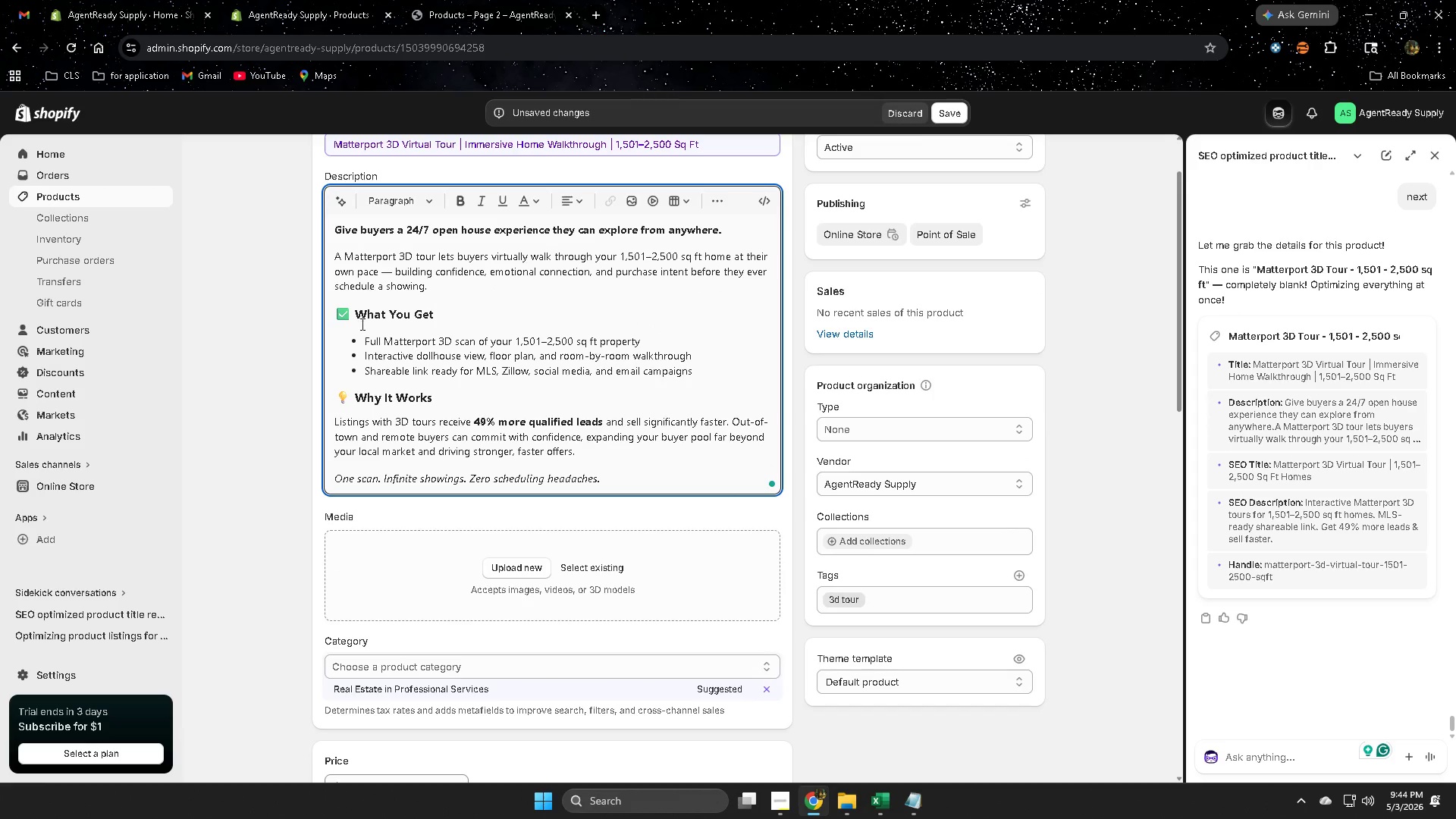 
left_click([350, 315])
 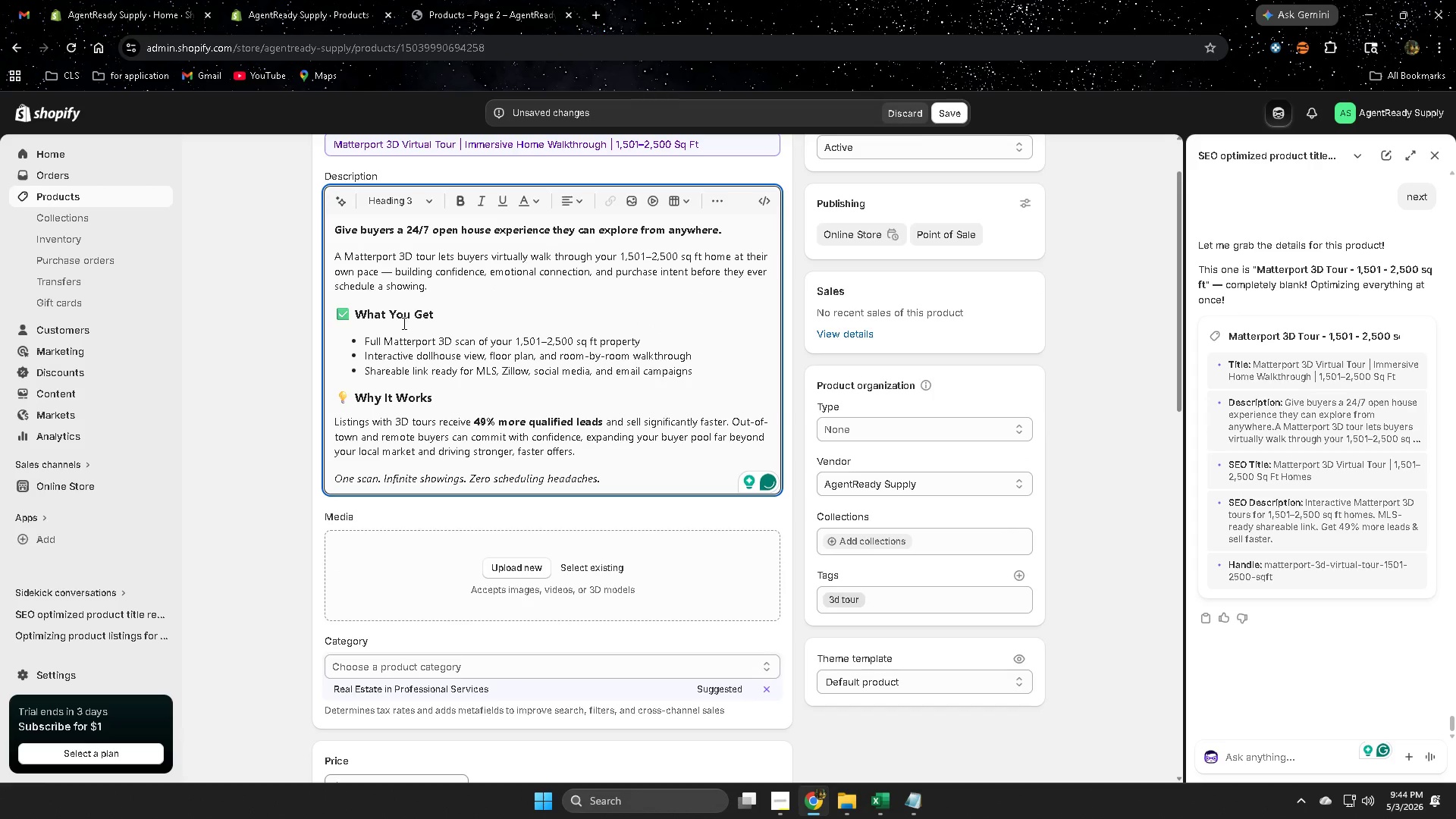 
key(Backspace)
 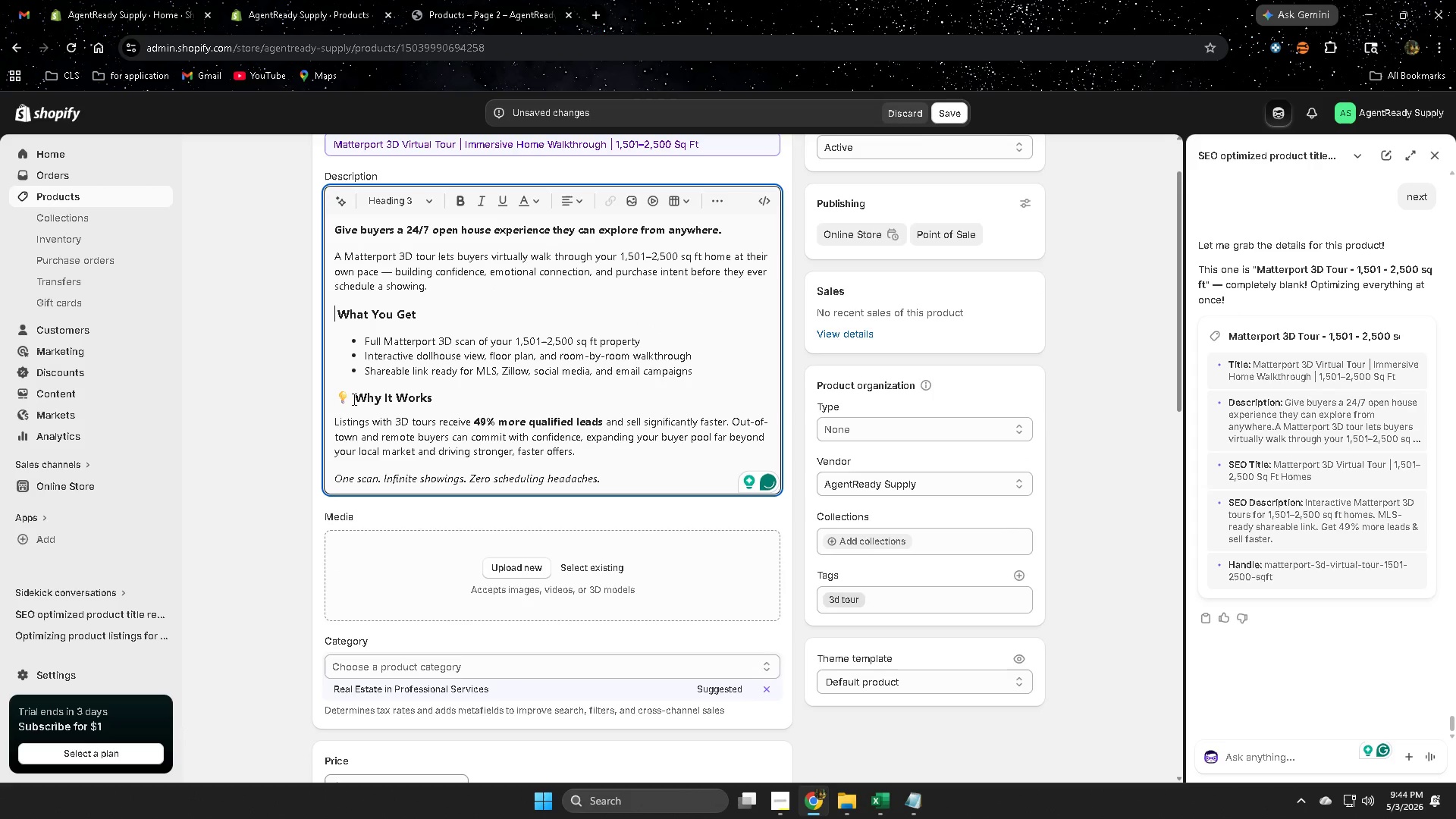 
left_click([352, 399])
 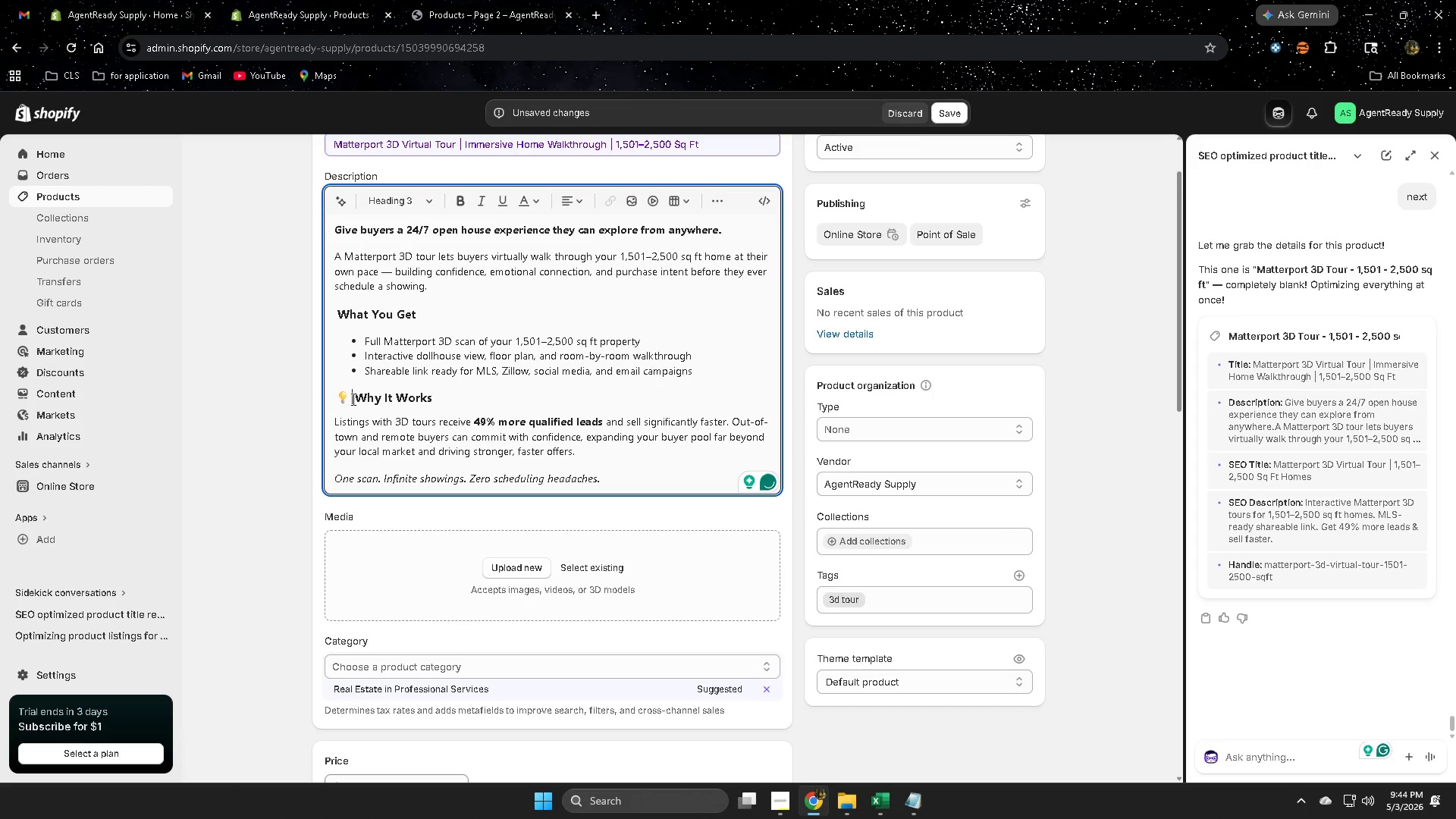 
key(Backspace)
 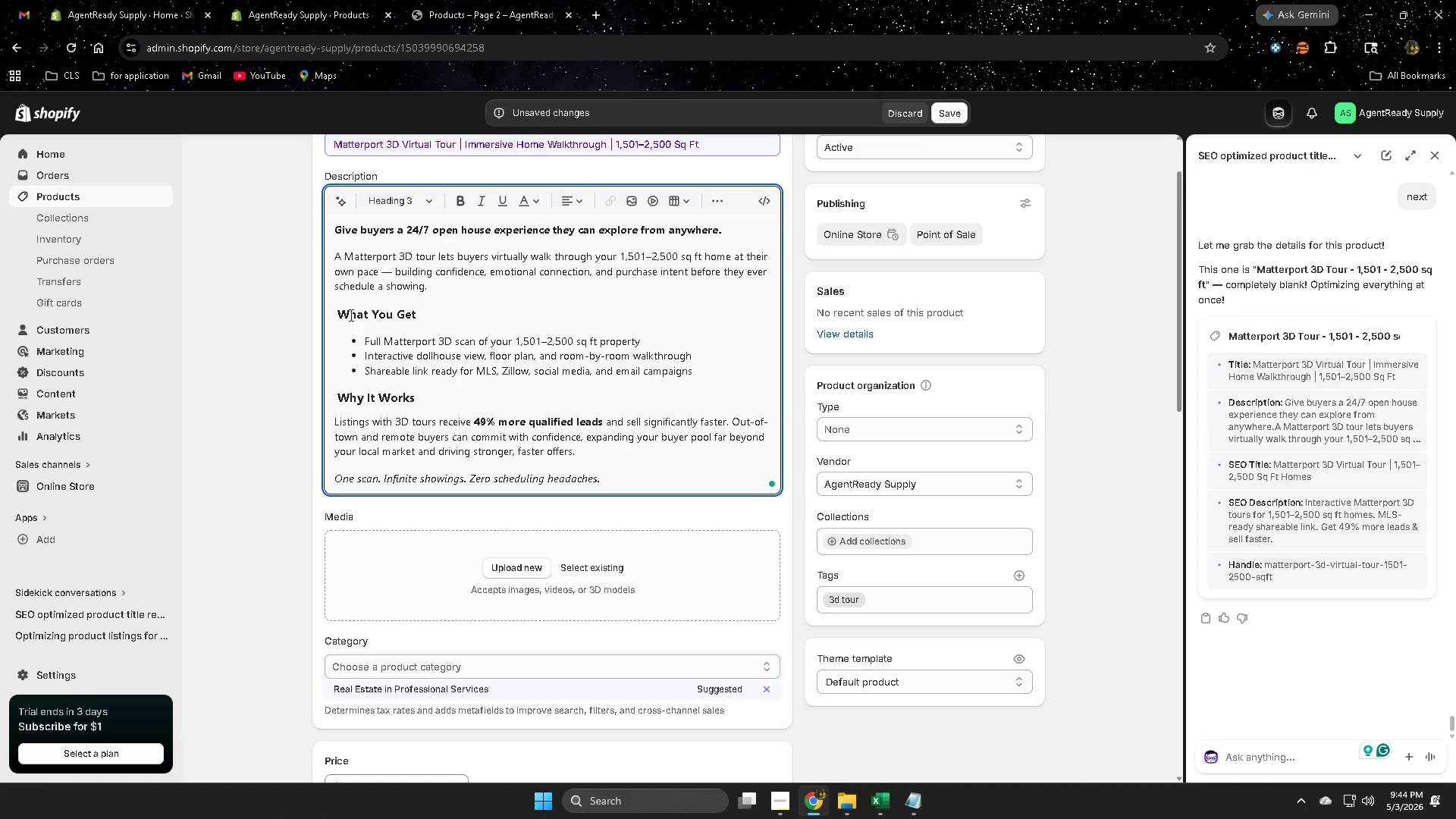 
left_click([348, 315])
 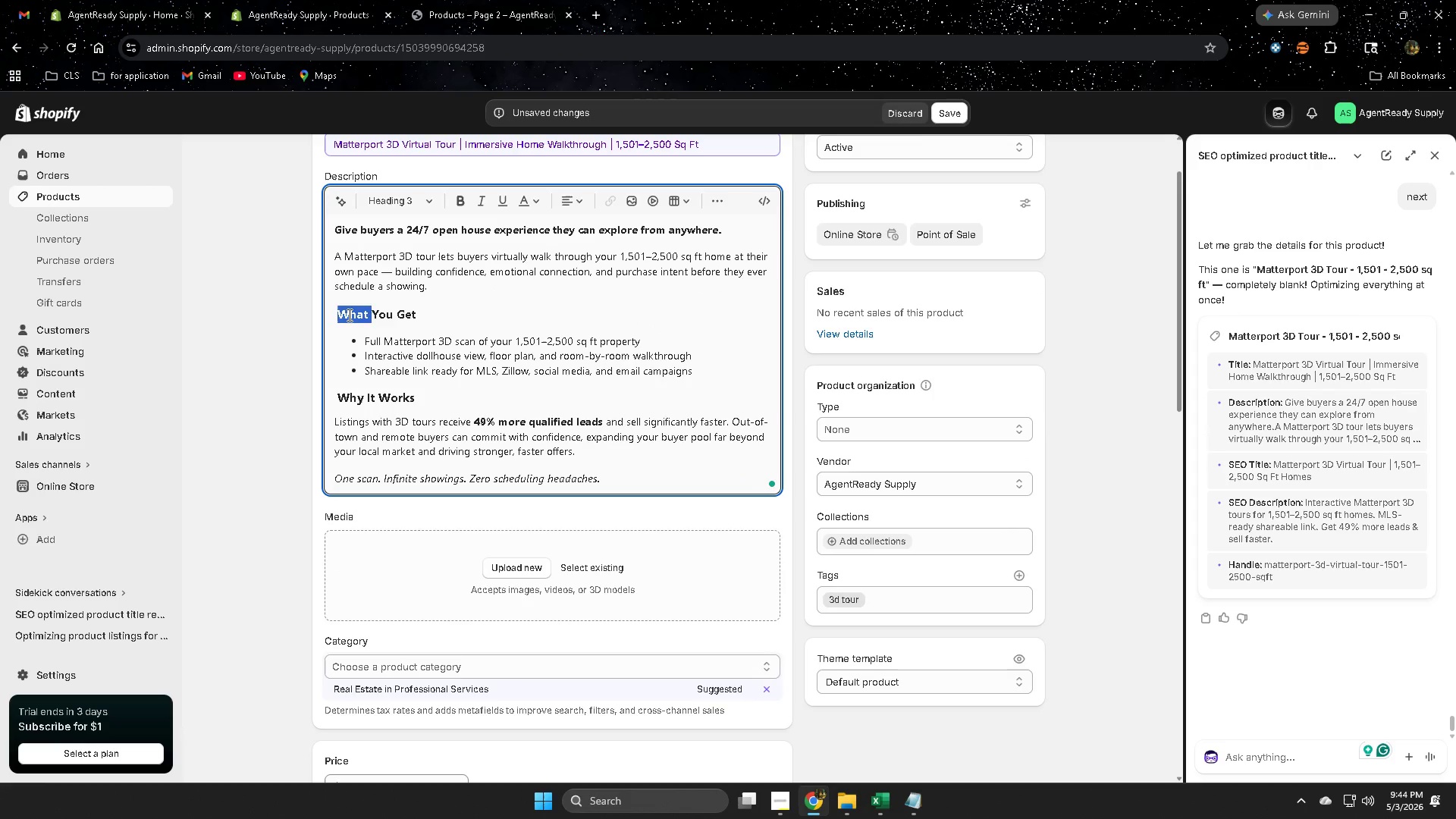 
left_click_drag(start_coordinate=[348, 315], to_coordinate=[411, 315])
 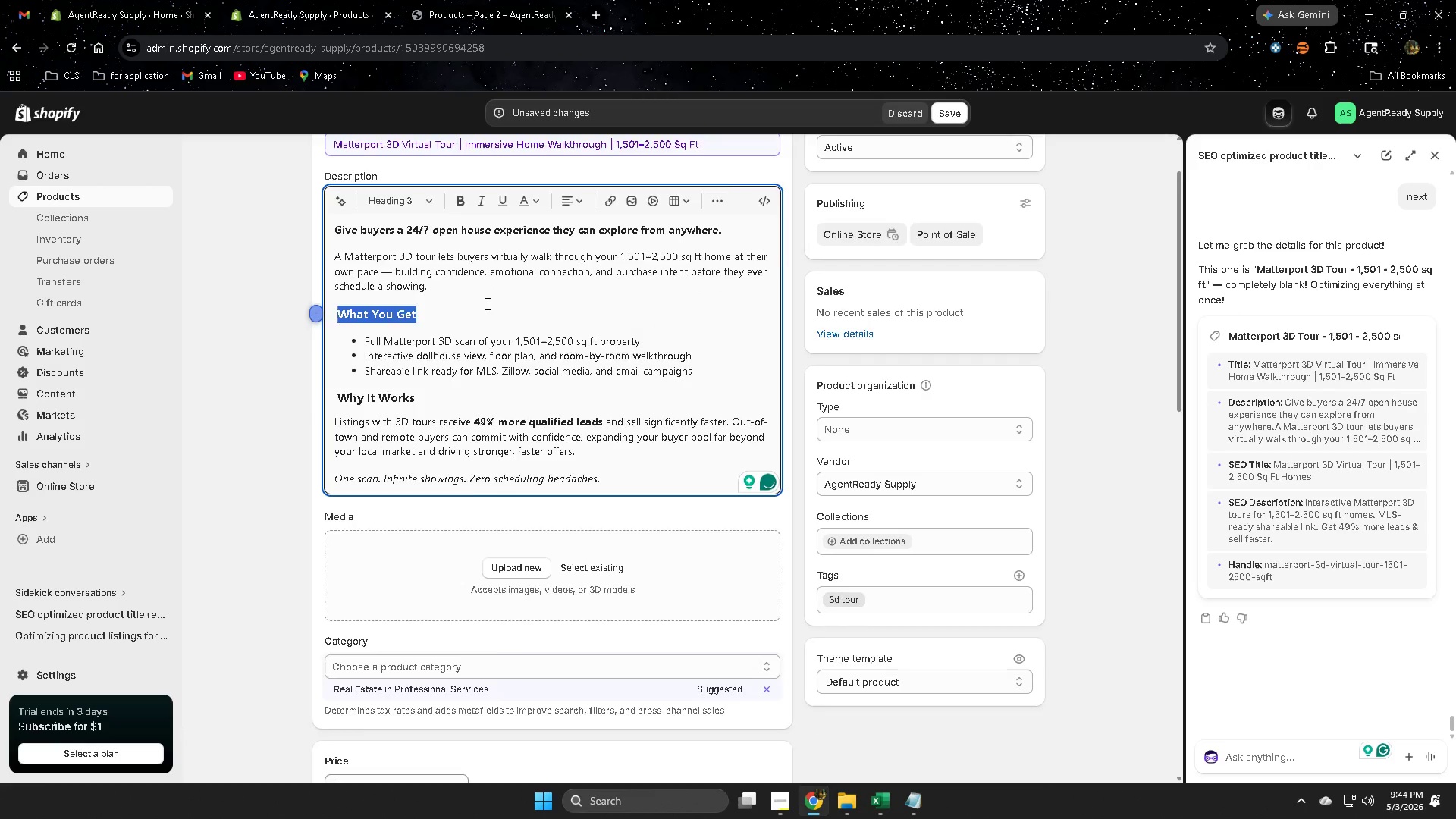 
scroll: coordinate [485, 305], scroll_direction: up, amount: 1.0
 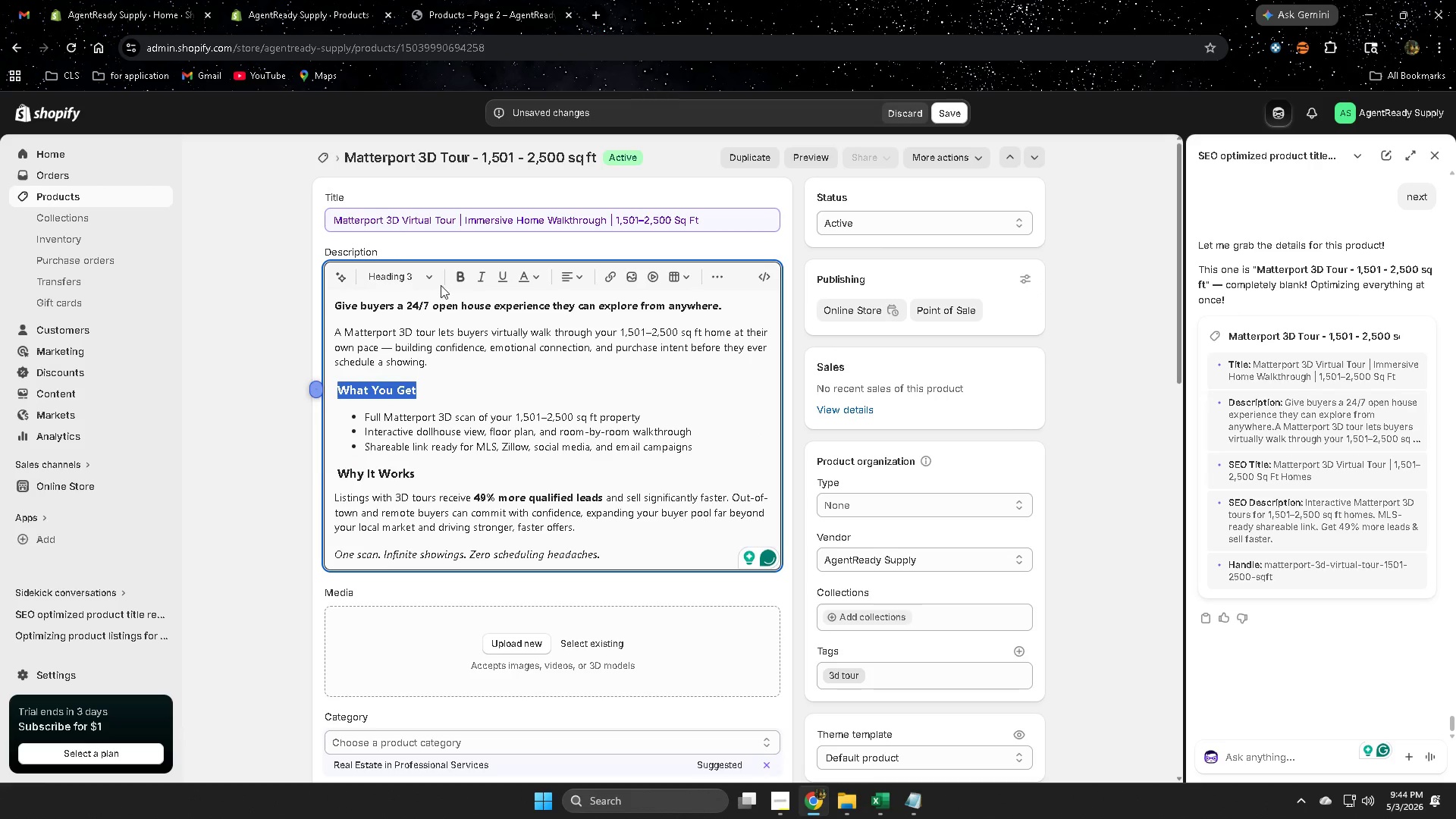 
left_click([434, 281])
 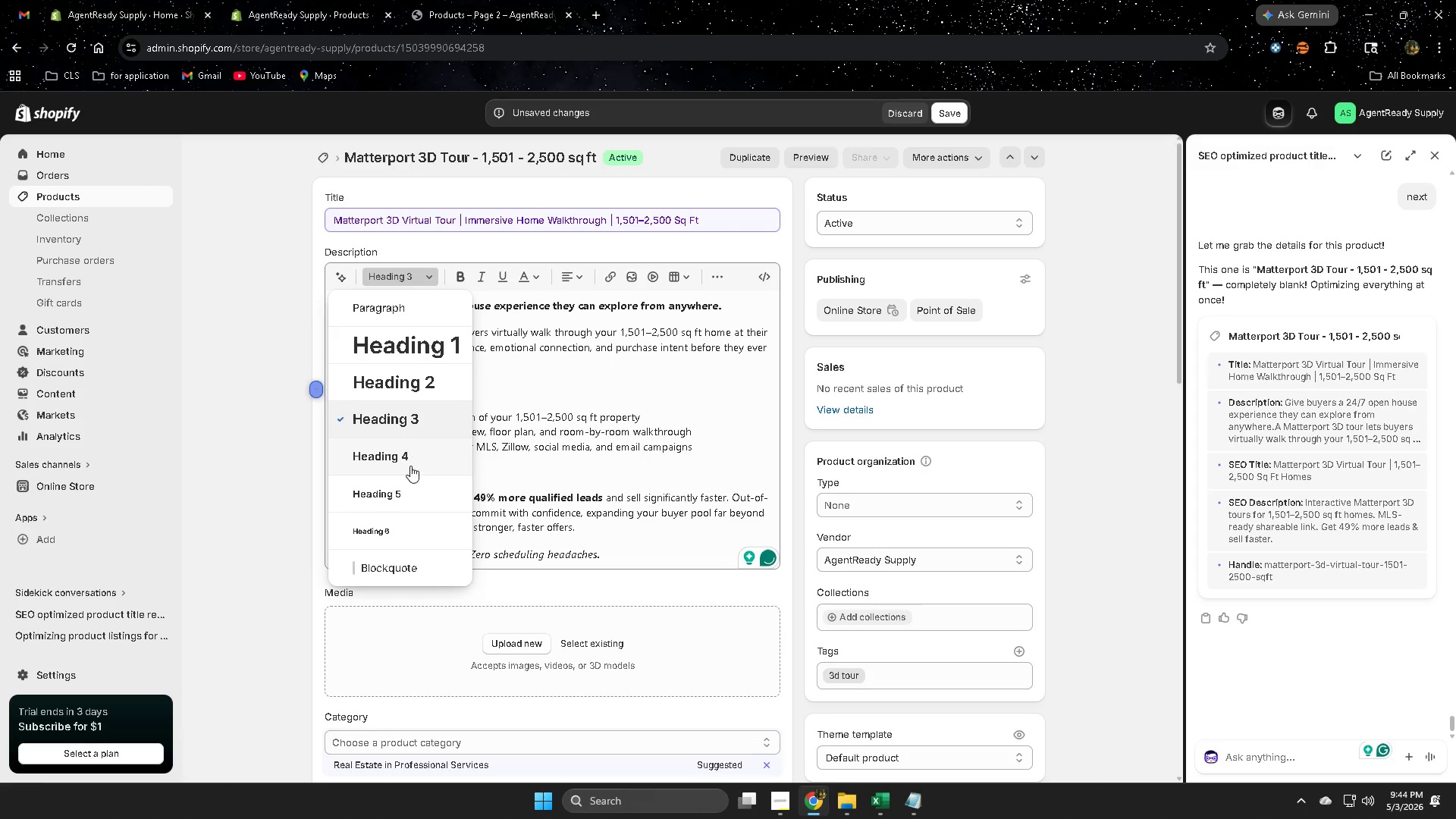 
left_click([408, 457])
 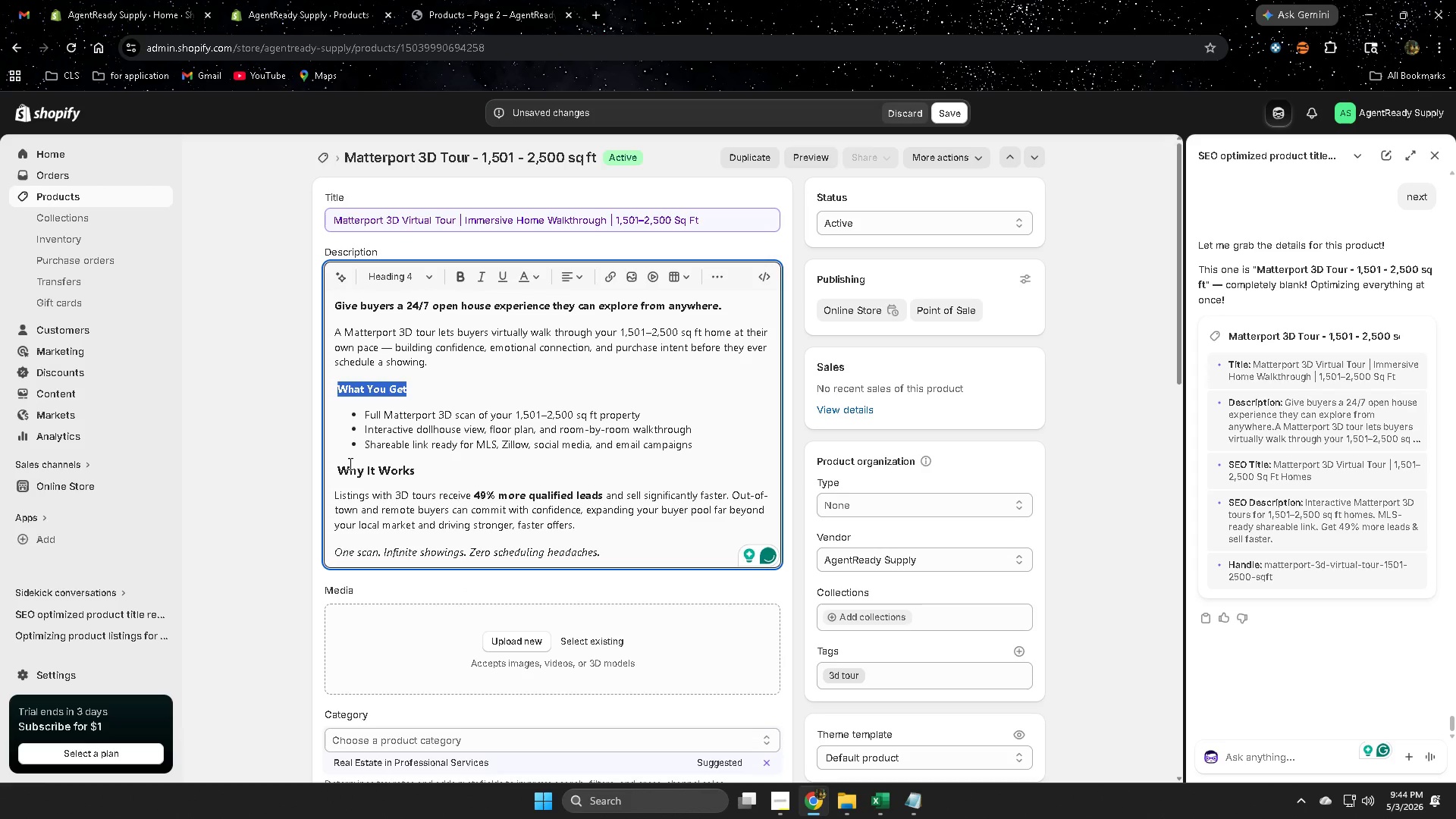 
left_click([347, 466])
 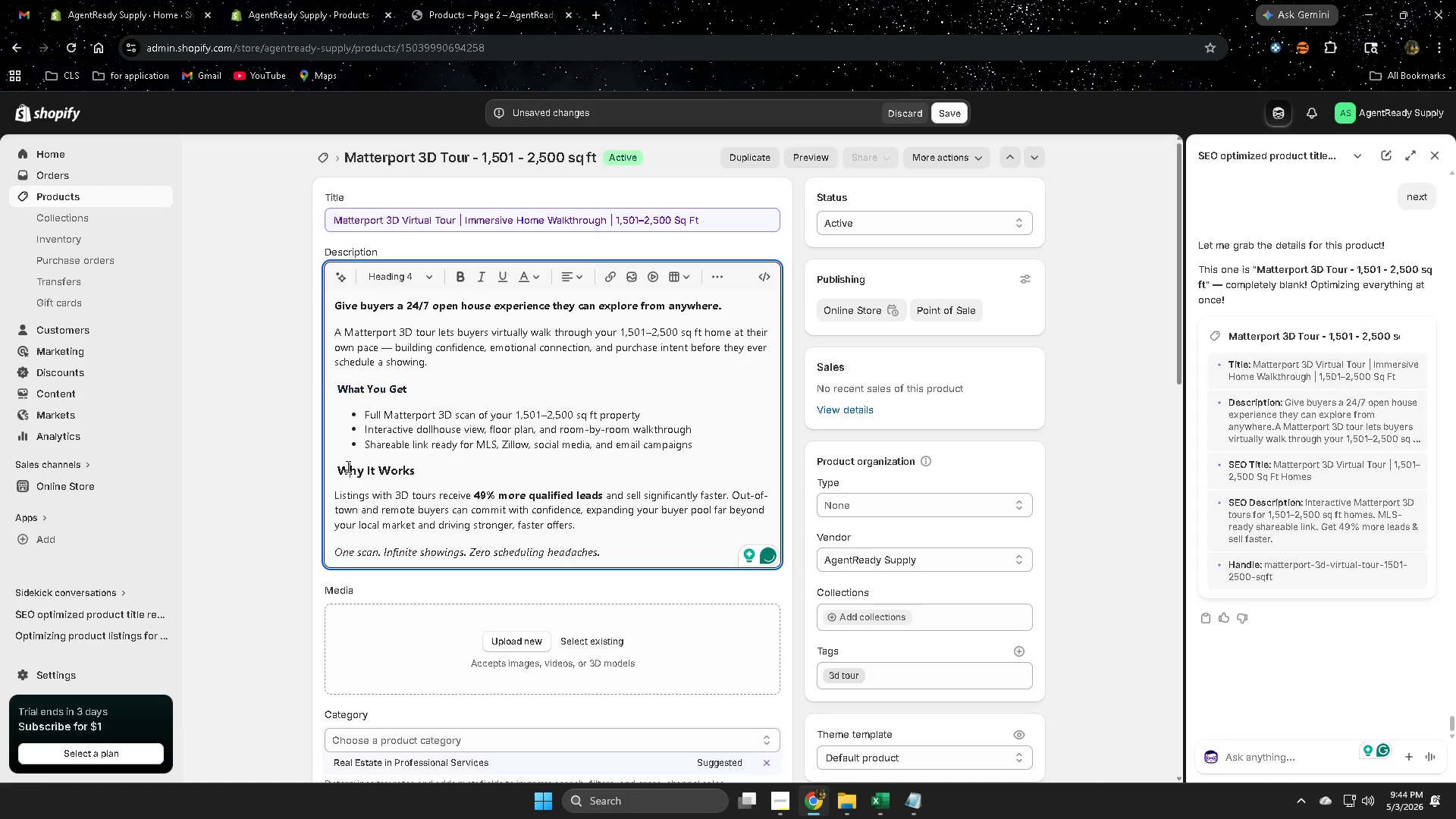 
left_click_drag(start_coordinate=[347, 466], to_coordinate=[389, 466])
 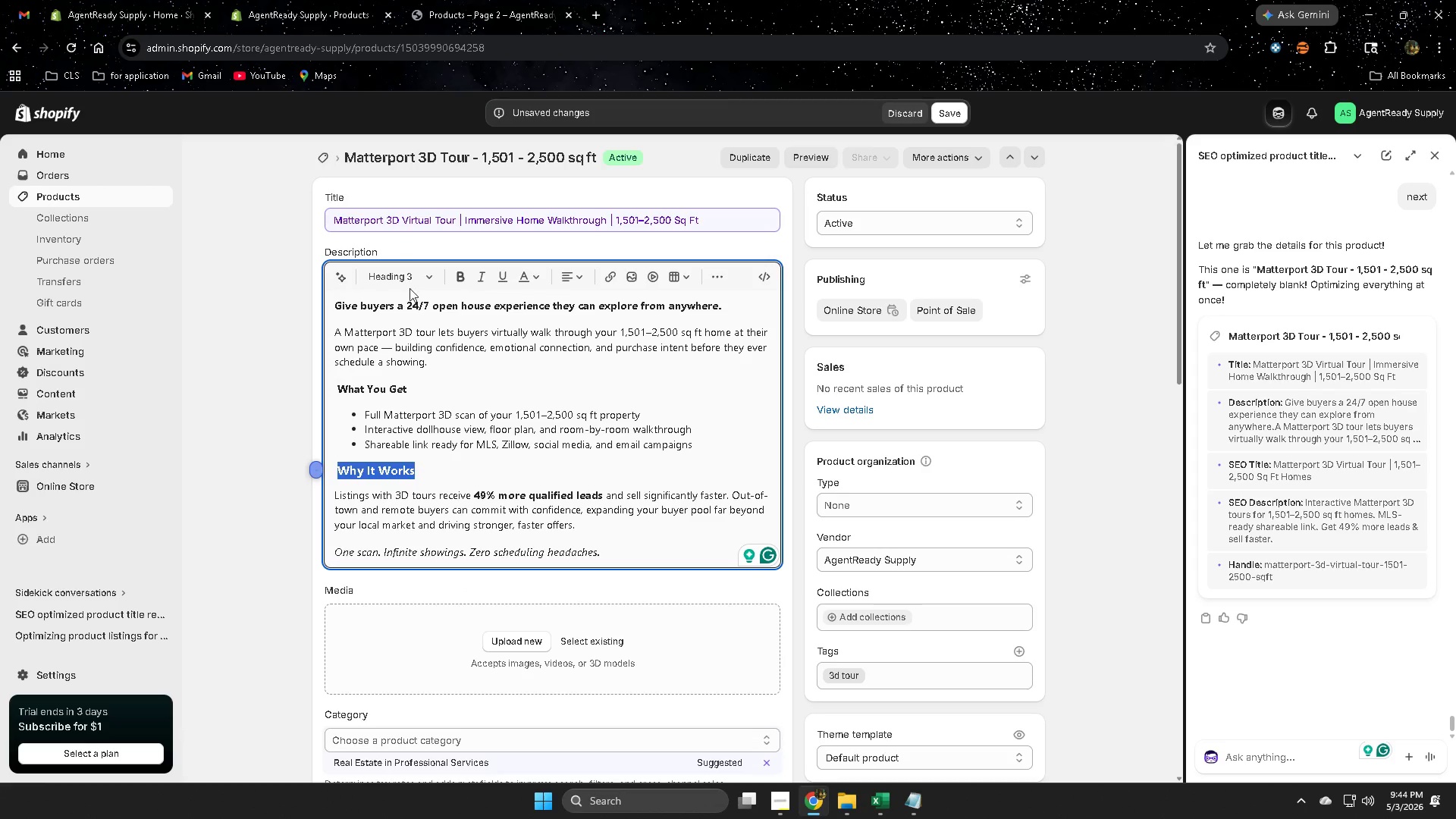 
left_click([419, 281])
 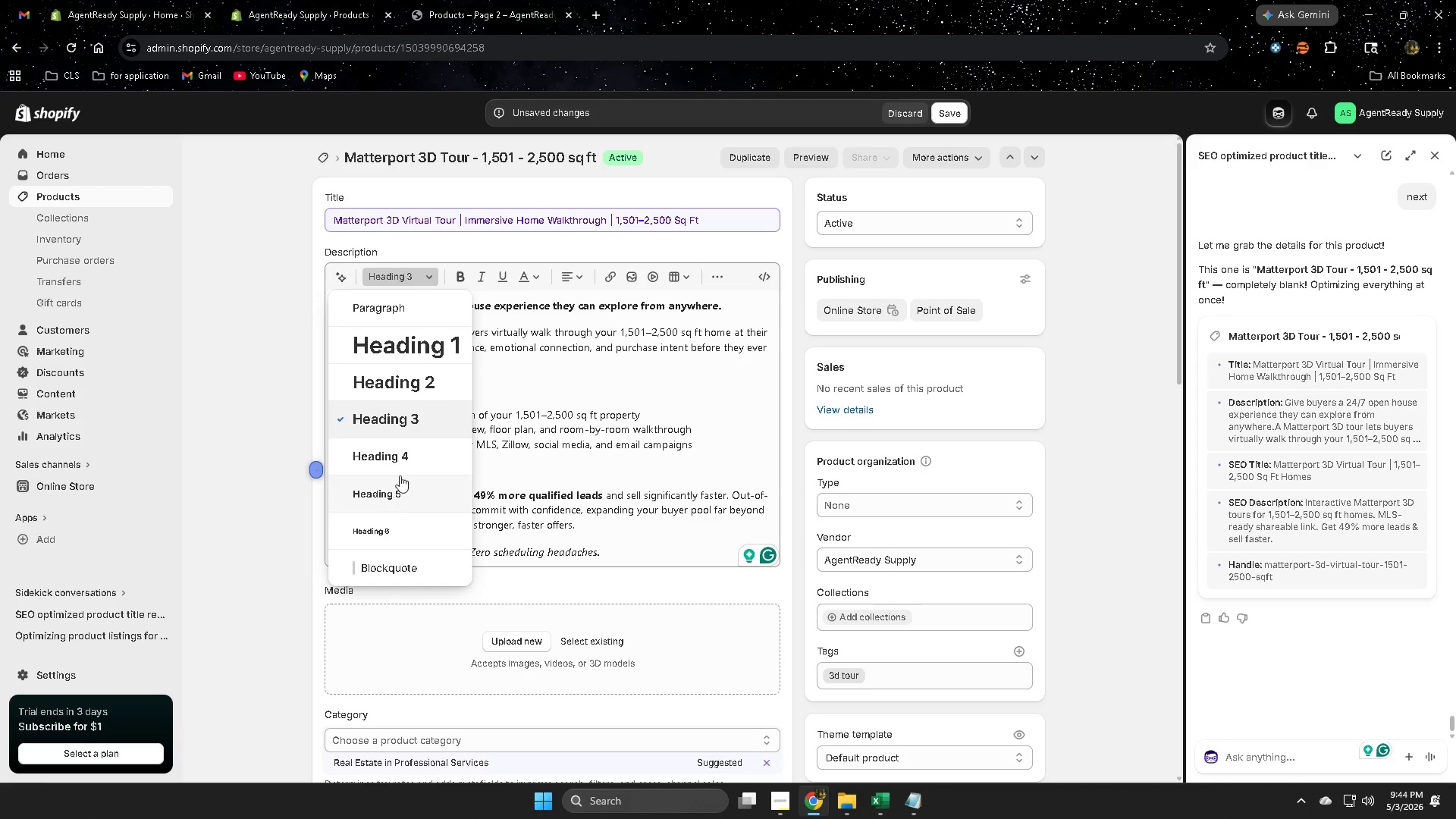 
left_click([402, 456])
 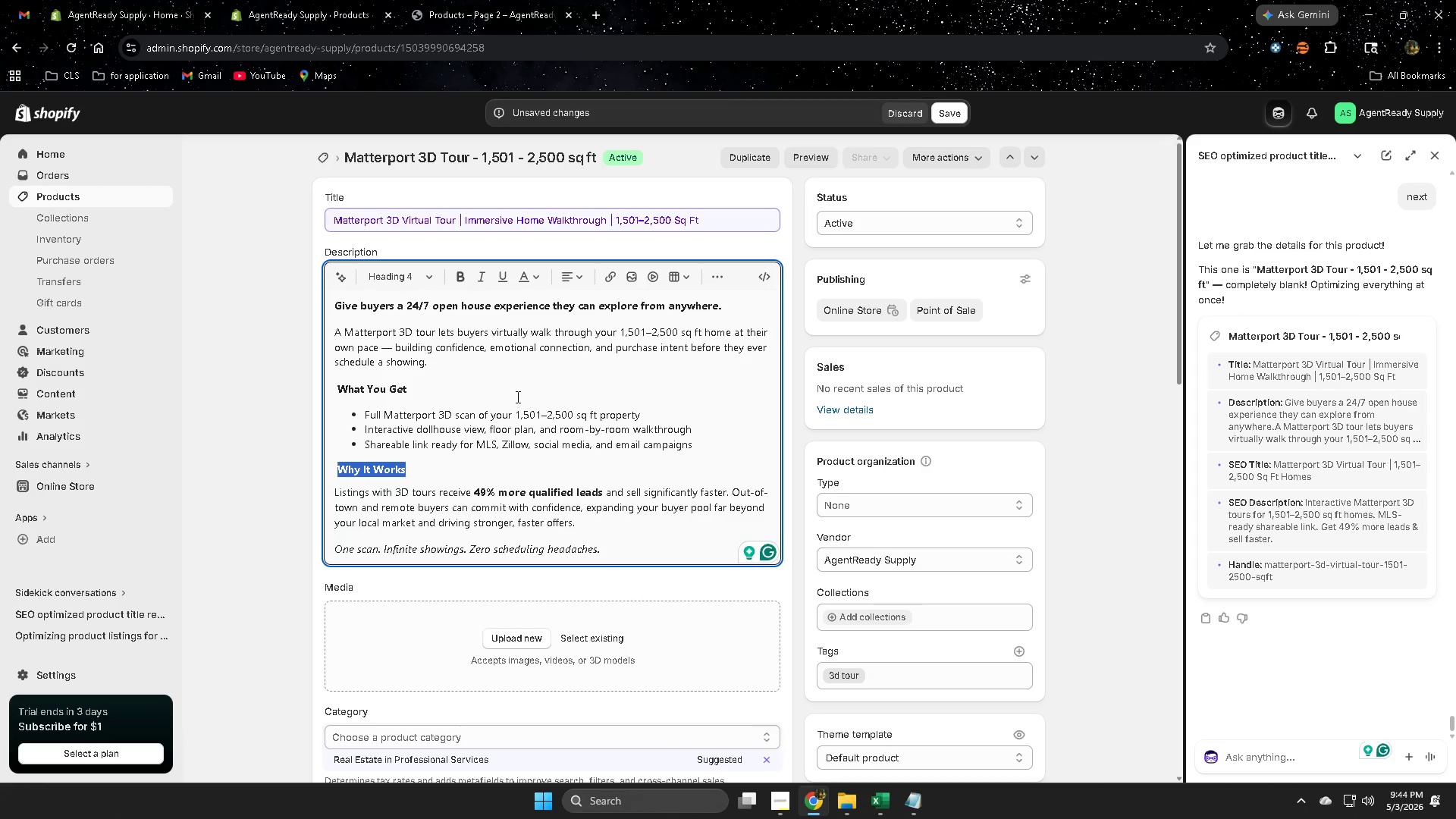 
left_click([519, 383])
 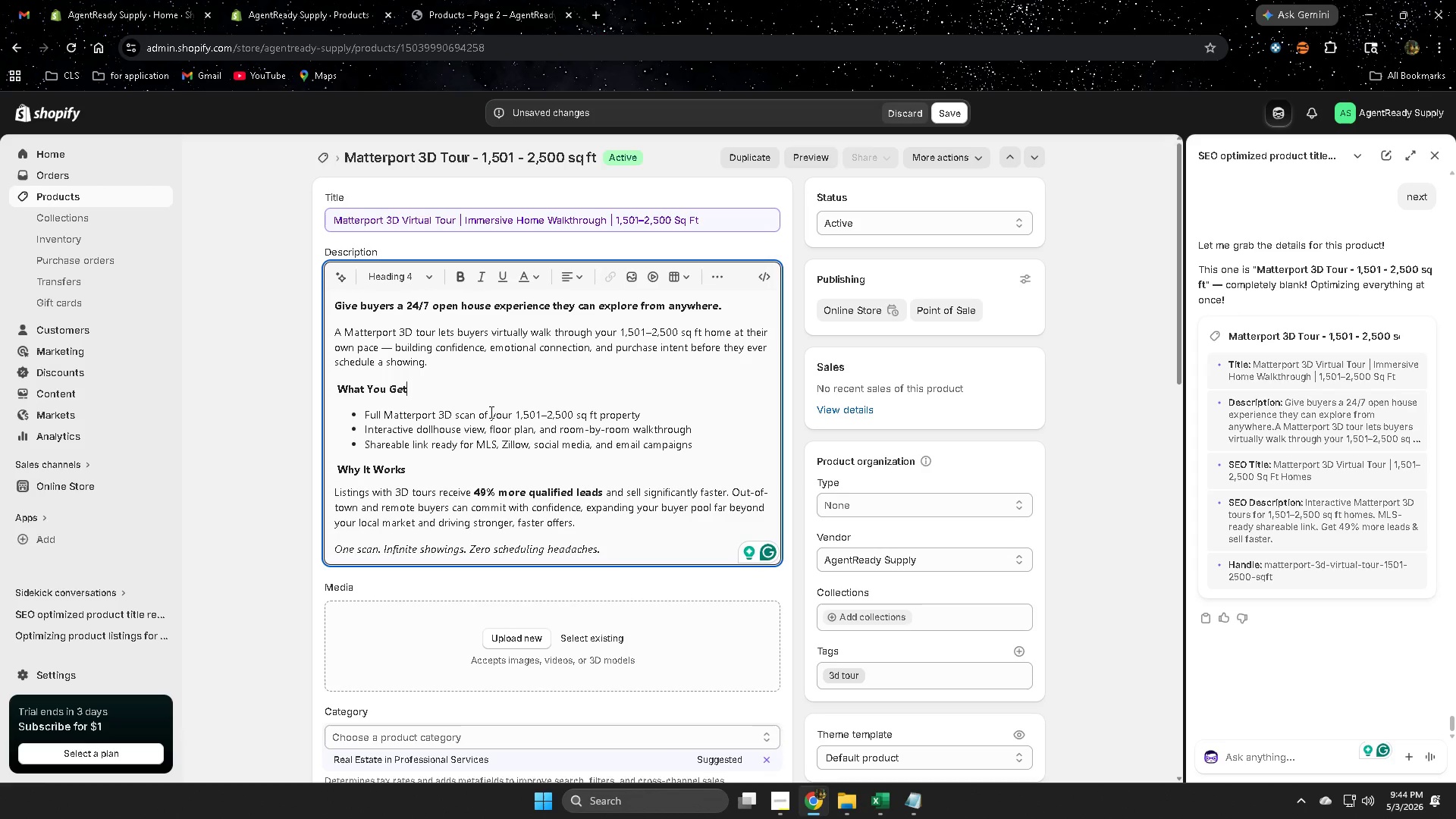 
scroll: coordinate [490, 412], scroll_direction: down, amount: 2.0
 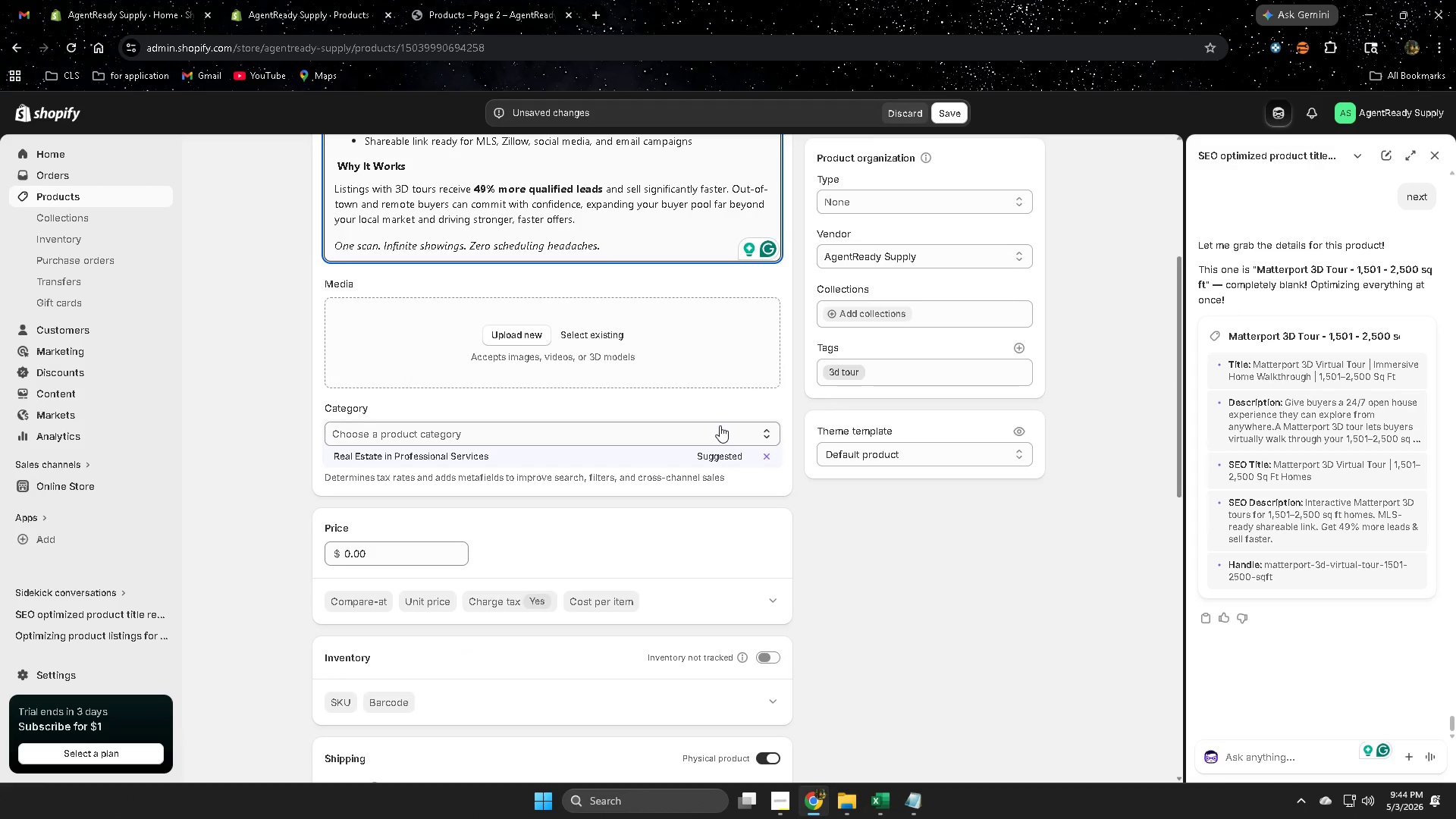 
wait(9.81)
 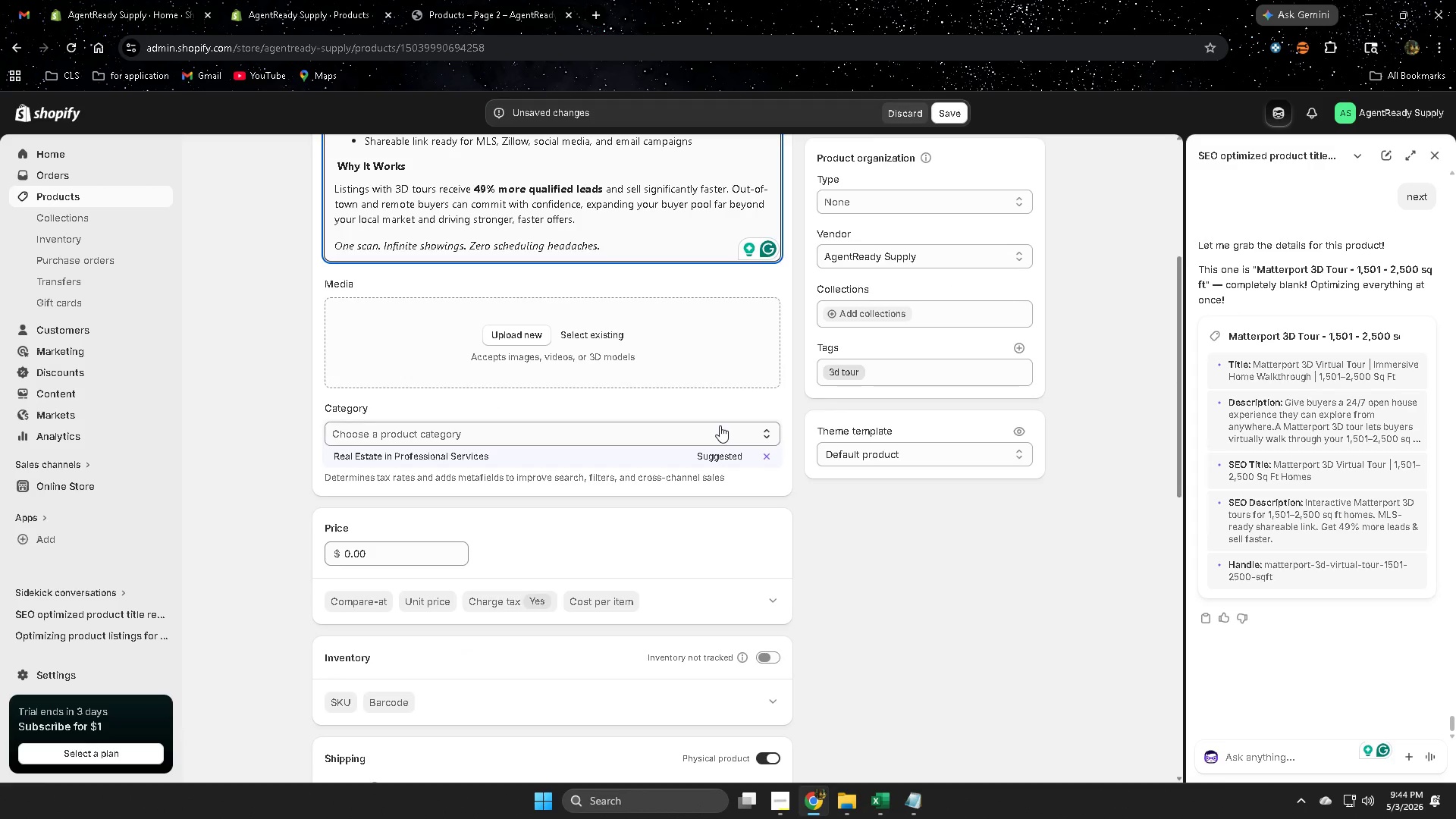 
scroll: coordinate [985, 571], scroll_direction: down, amount: 10.0
 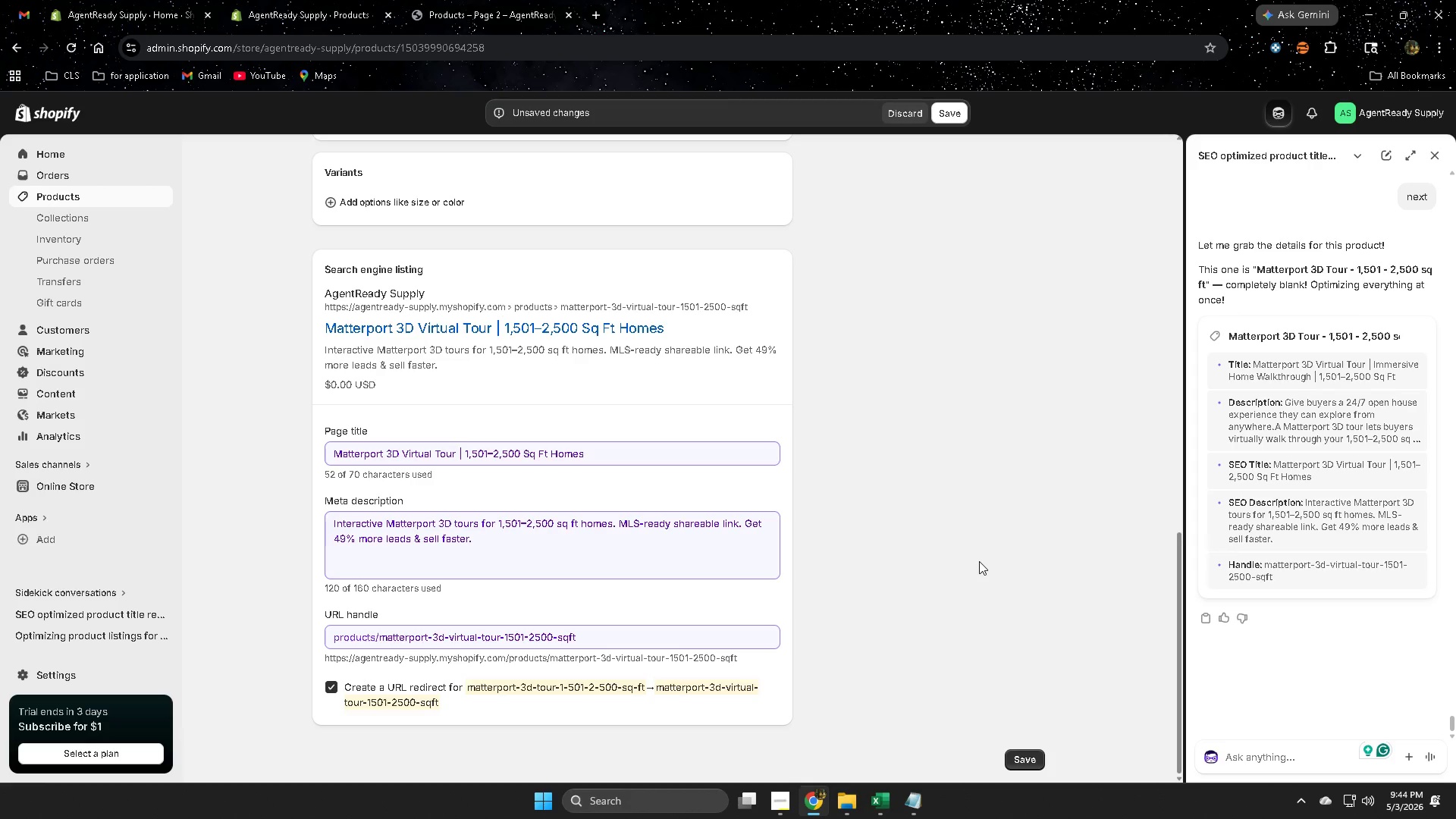 
scroll: coordinate [896, 465], scroll_direction: up, amount: 13.0
 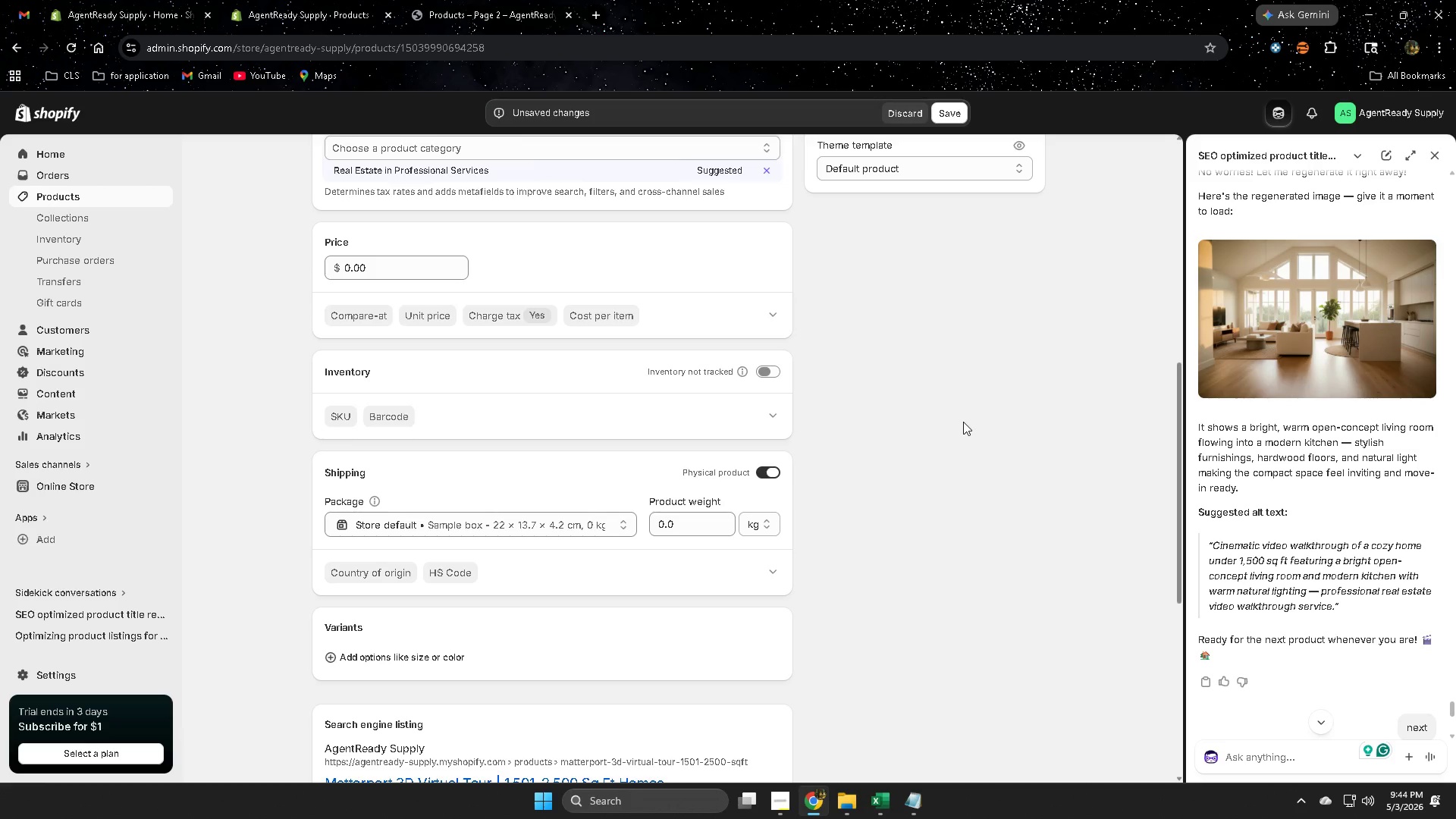 
wait(34.52)
 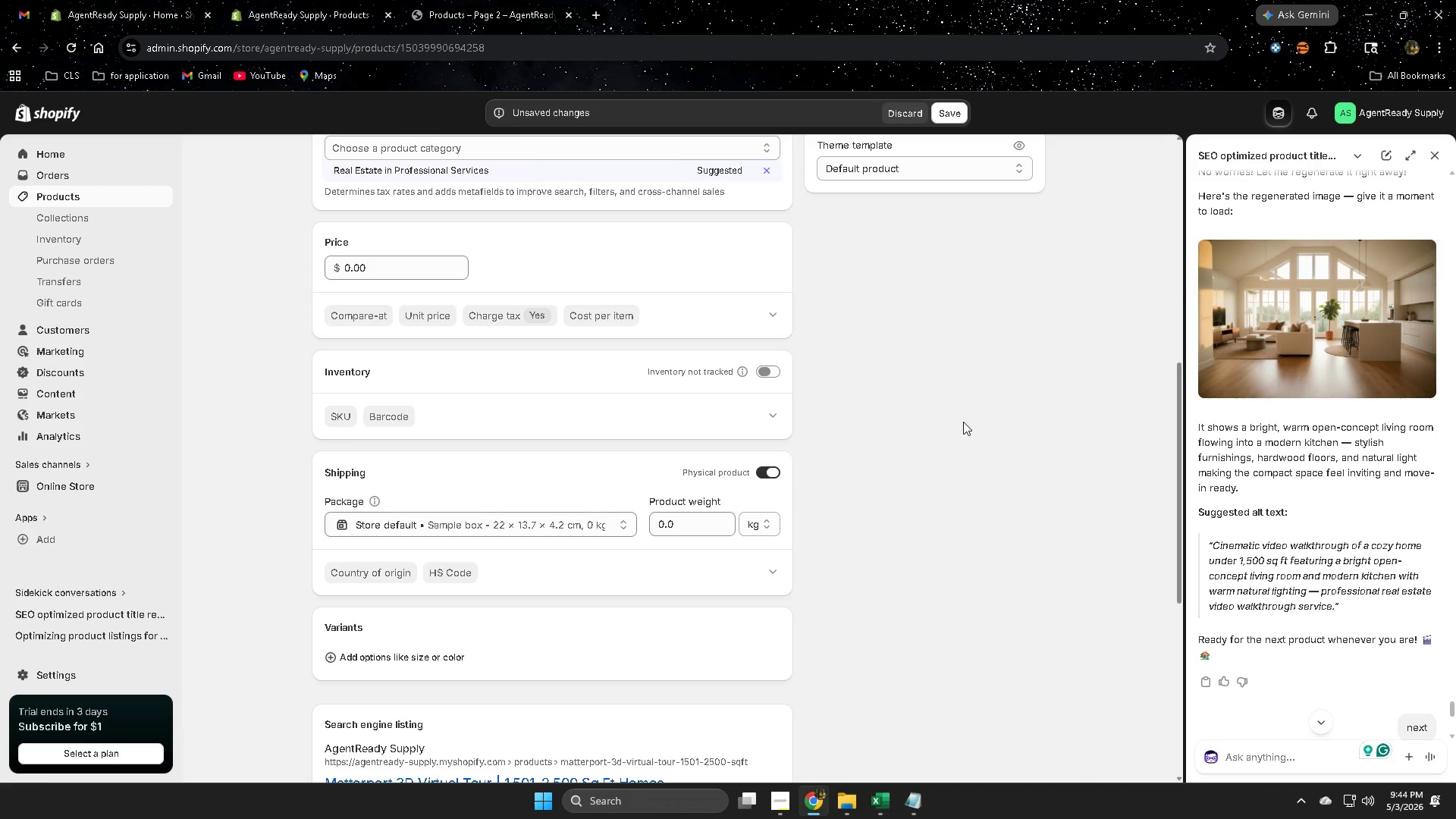 
mouse_move([1279, 362])
 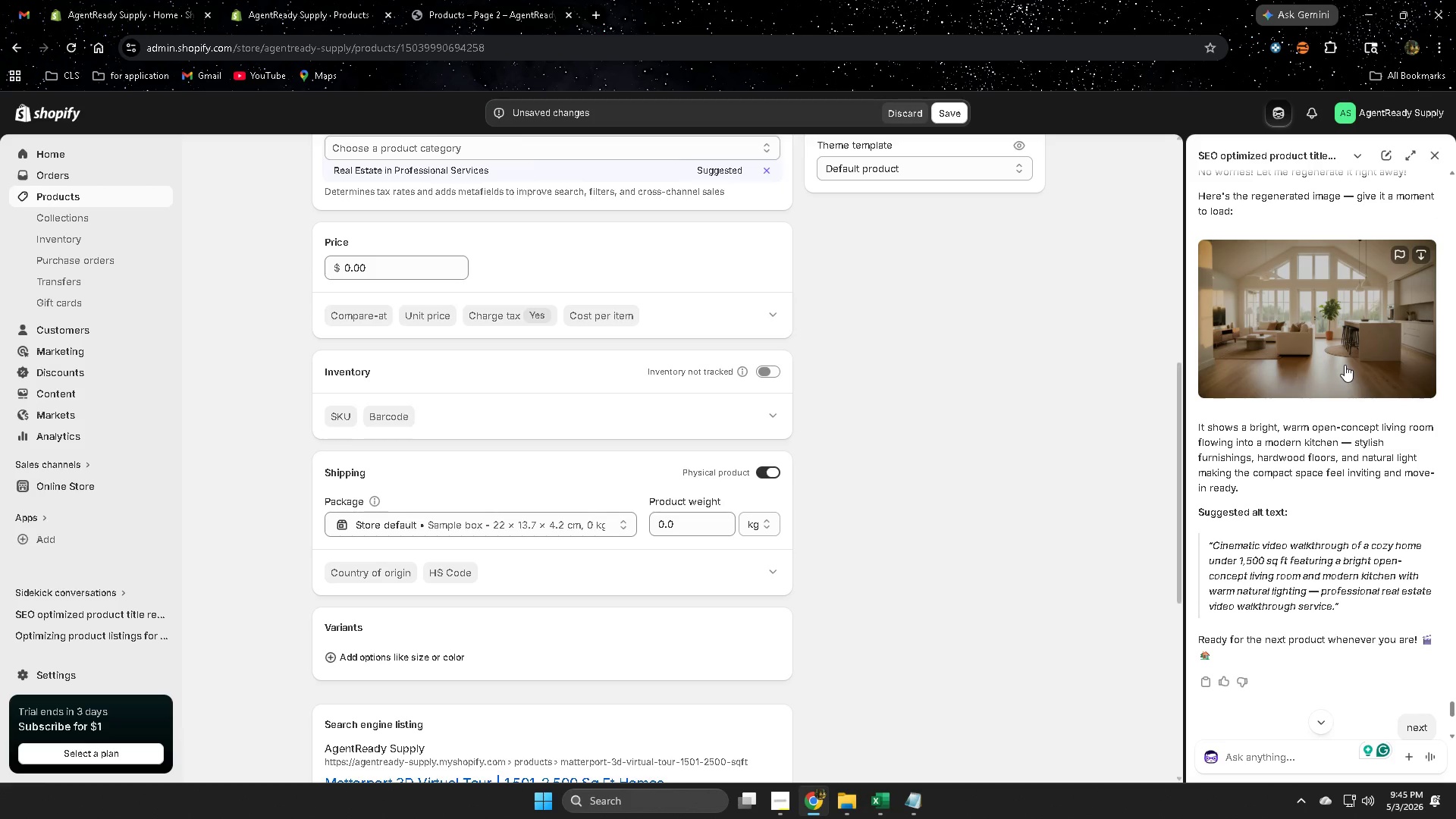 
wait(14.74)
 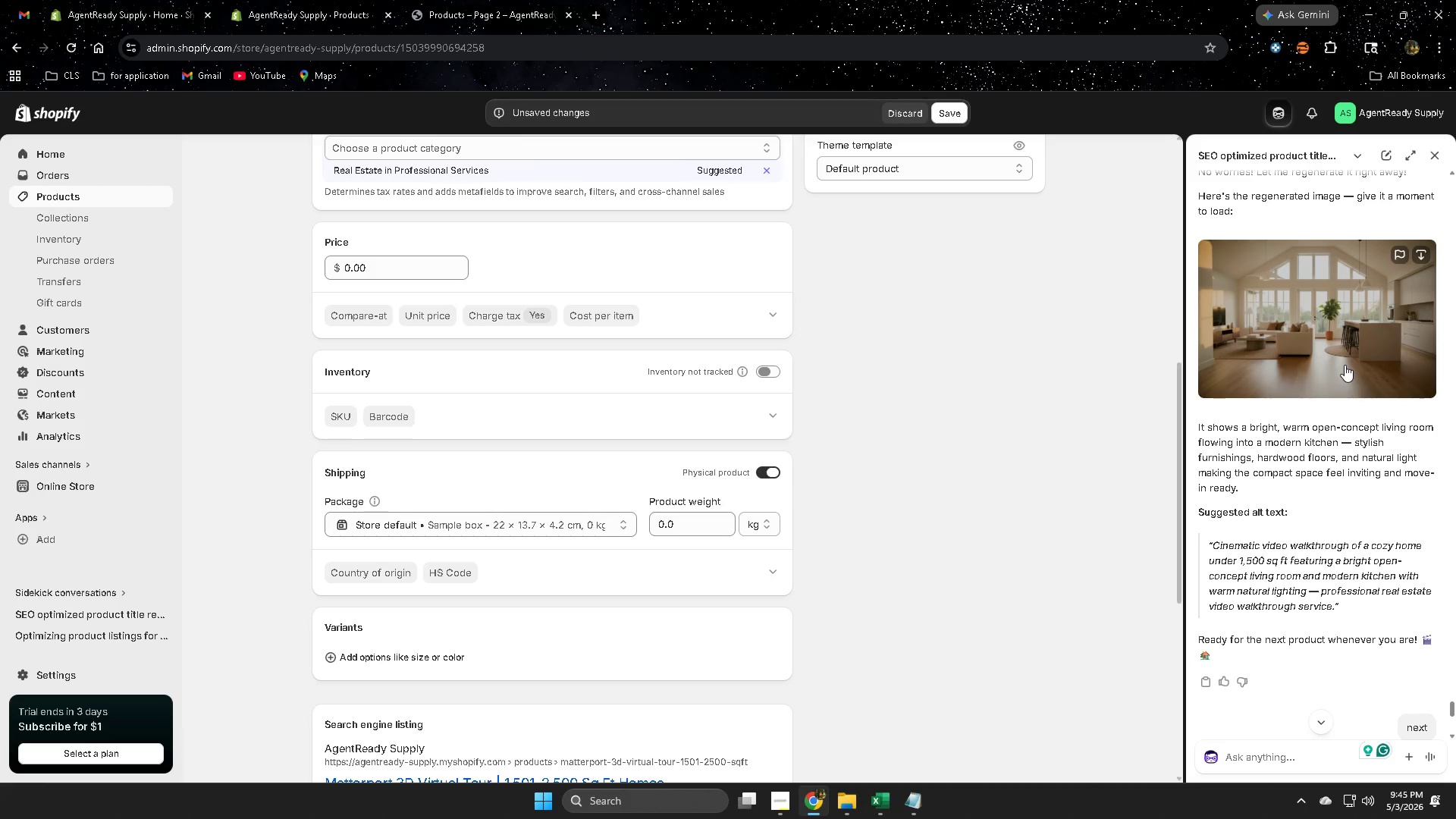 
scroll: coordinate [967, 551], scroll_direction: up, amount: 7.0
 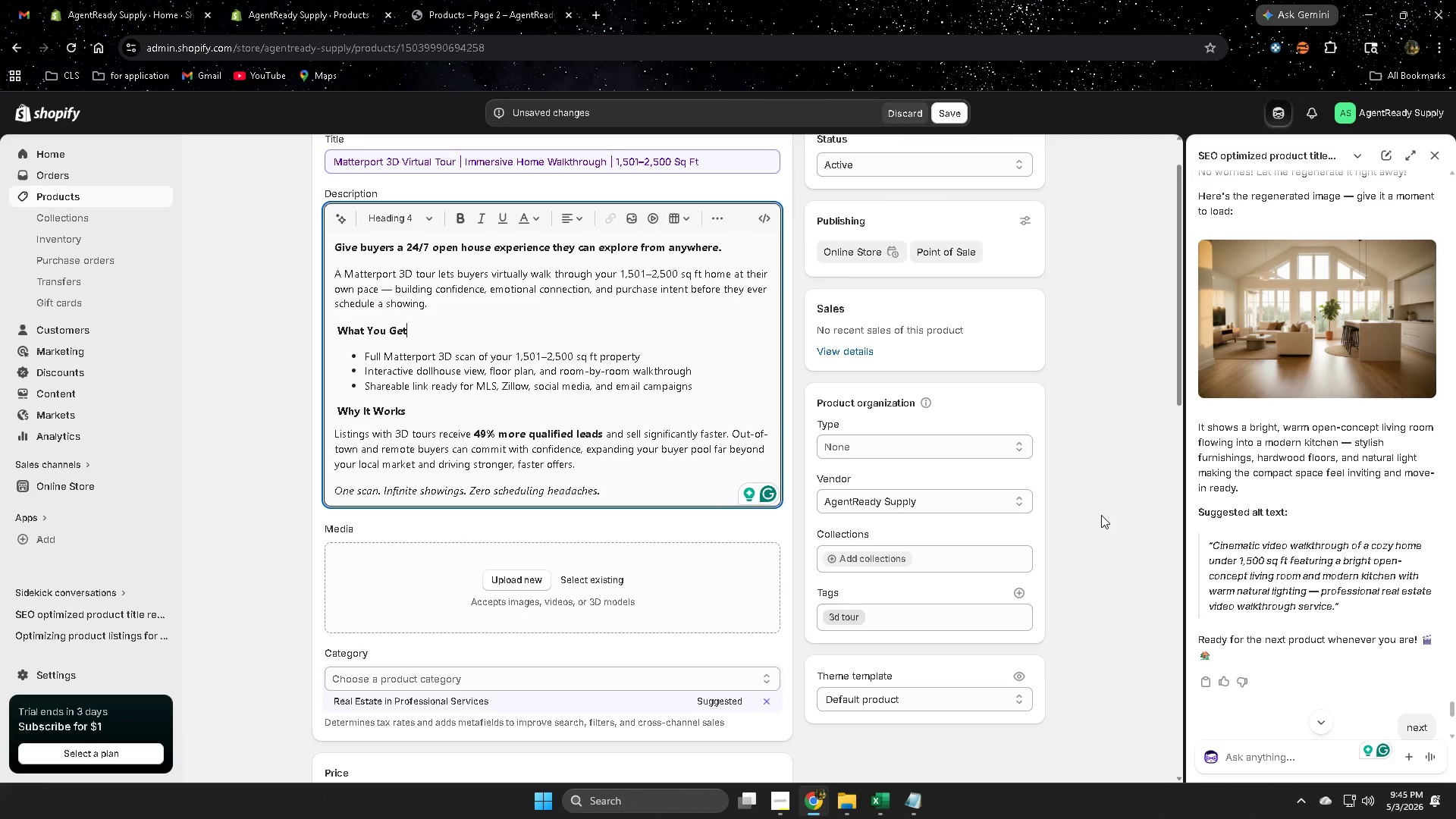 
wait(8.19)
 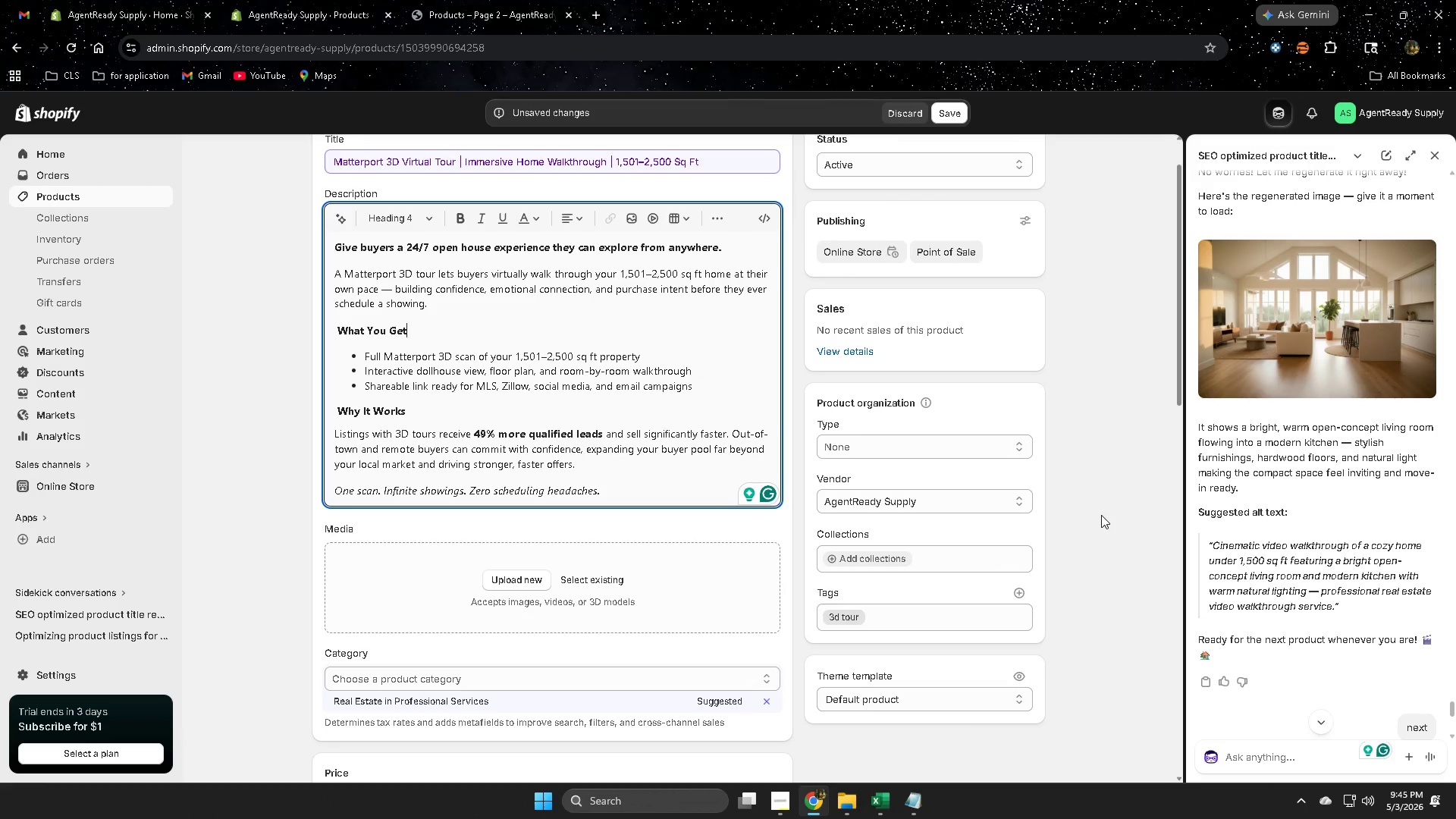 
scroll: coordinate [1381, 579], scroll_direction: down, amount: 4.0
 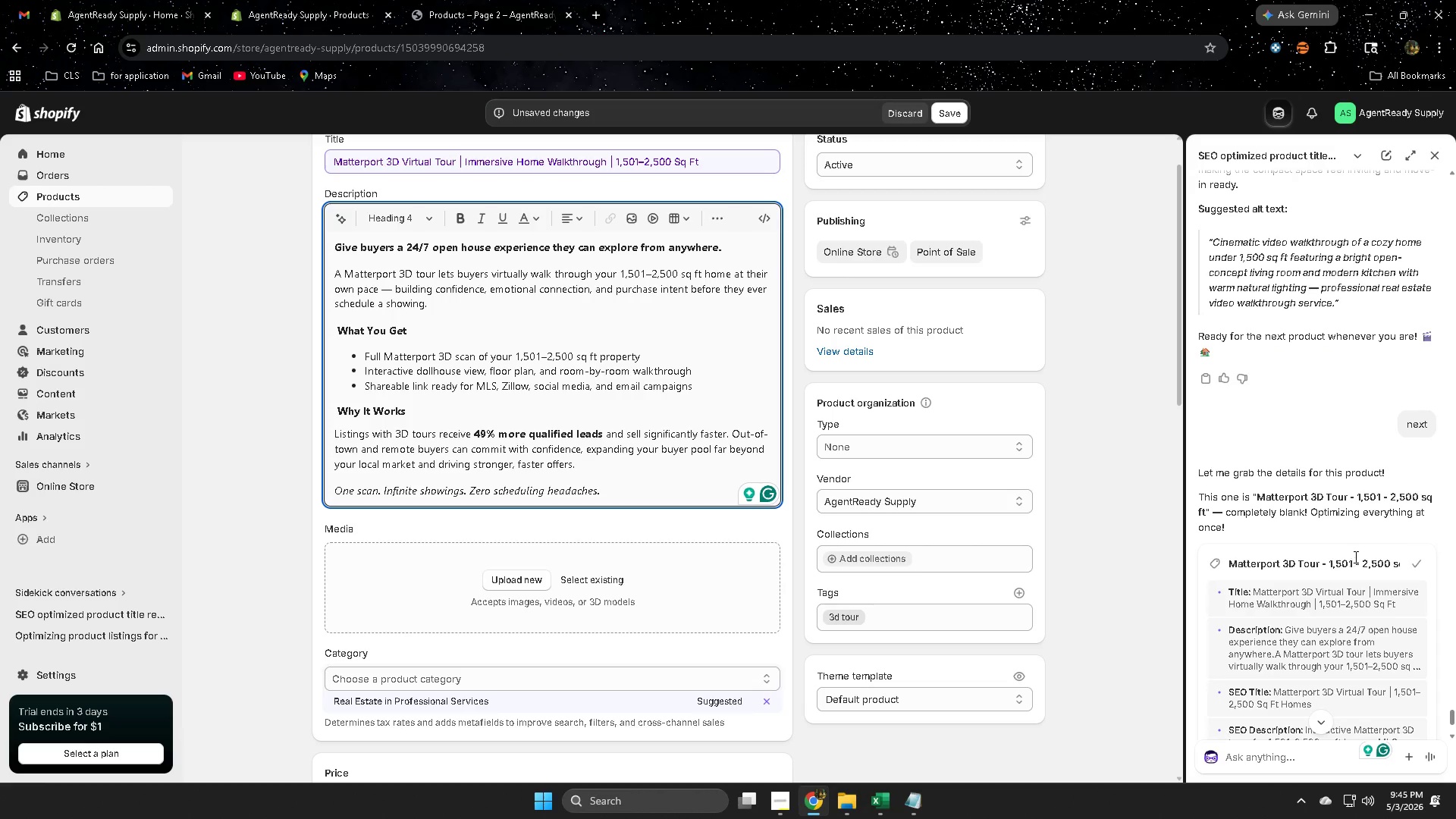 
scroll: coordinate [1065, 356], scroll_direction: up, amount: 4.0
 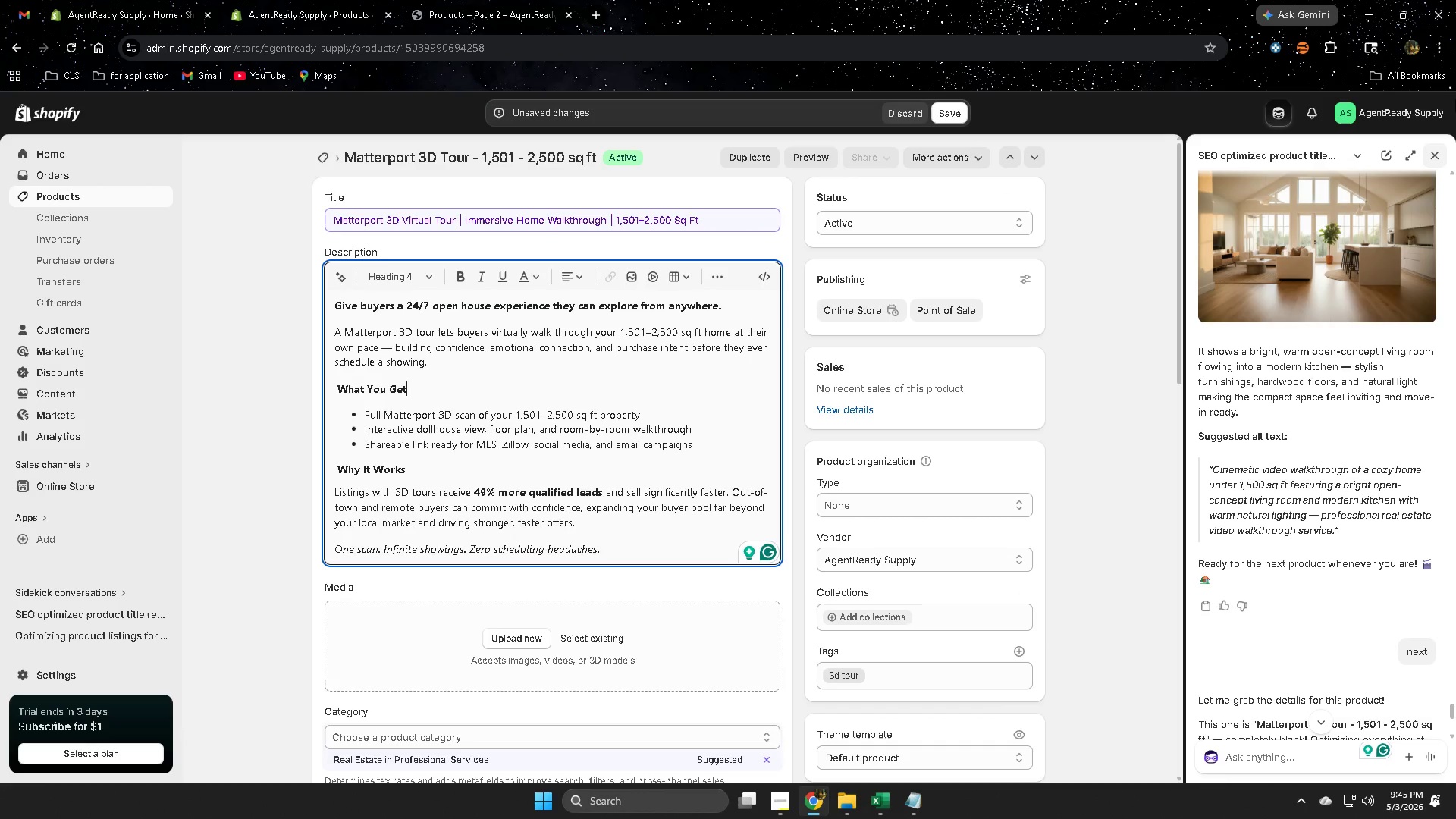 
left_click([1433, 157])
 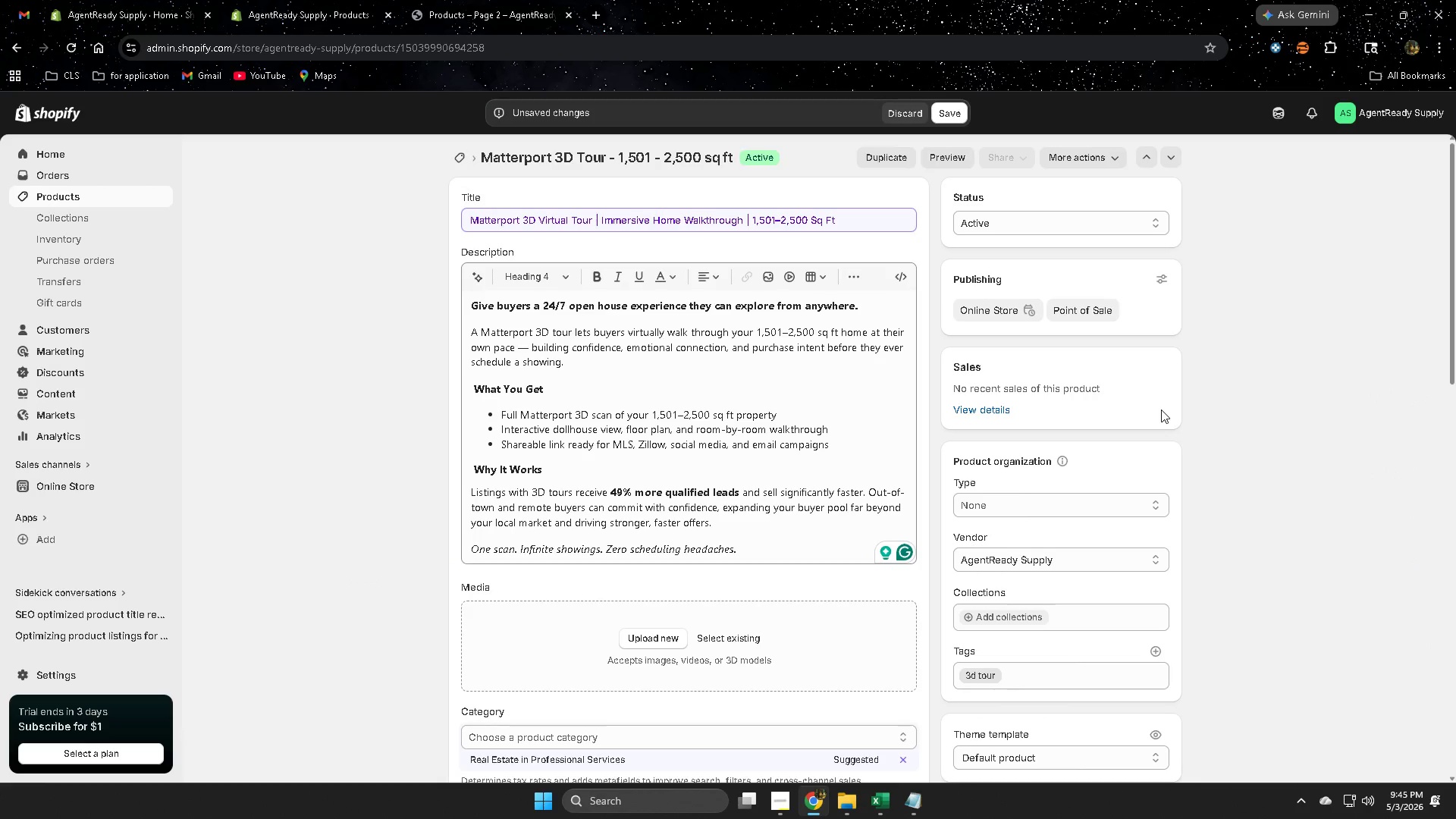 
scroll: coordinate [1161, 408], scroll_direction: down, amount: 11.0
 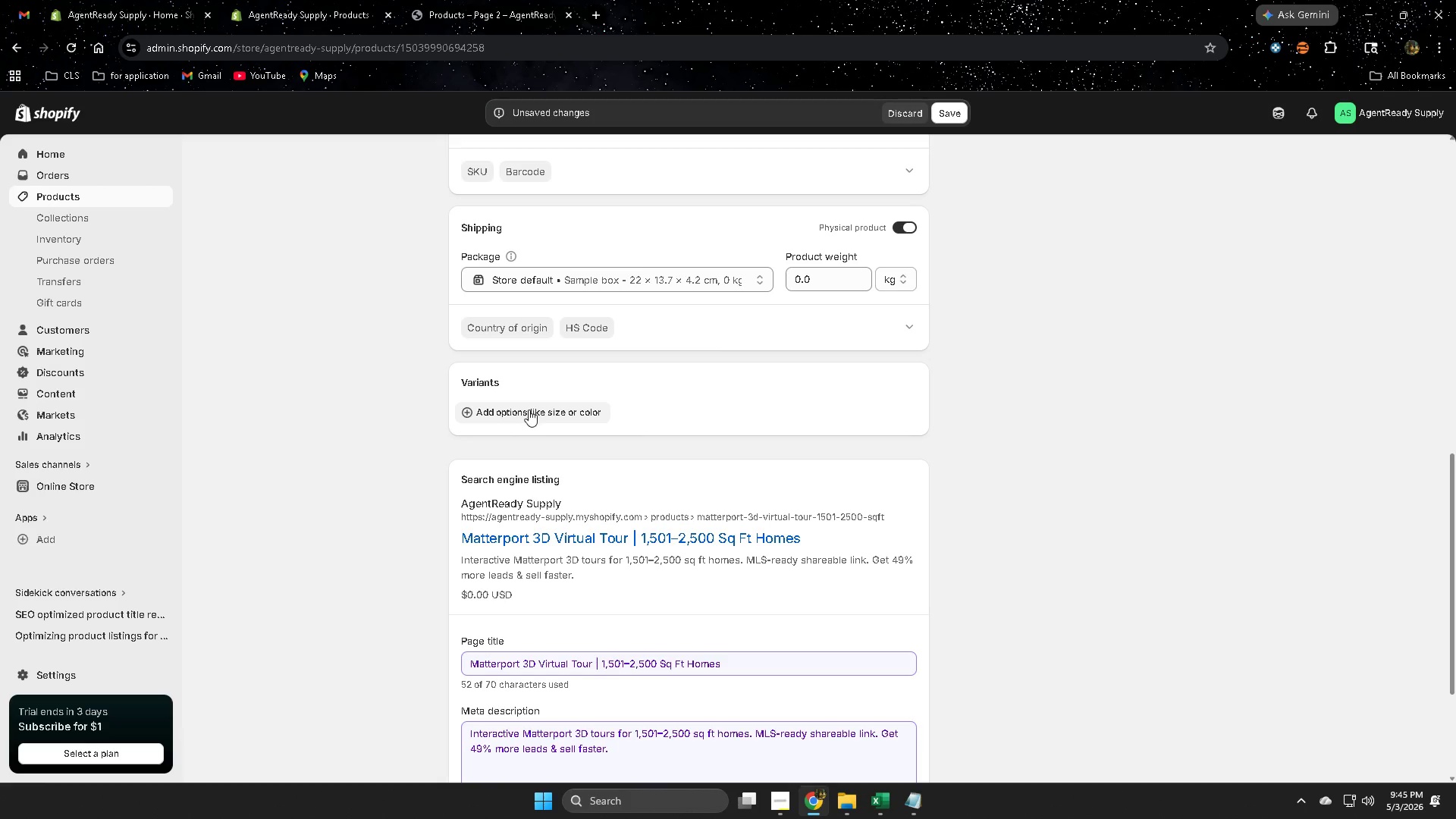 
left_click([501, 408])
 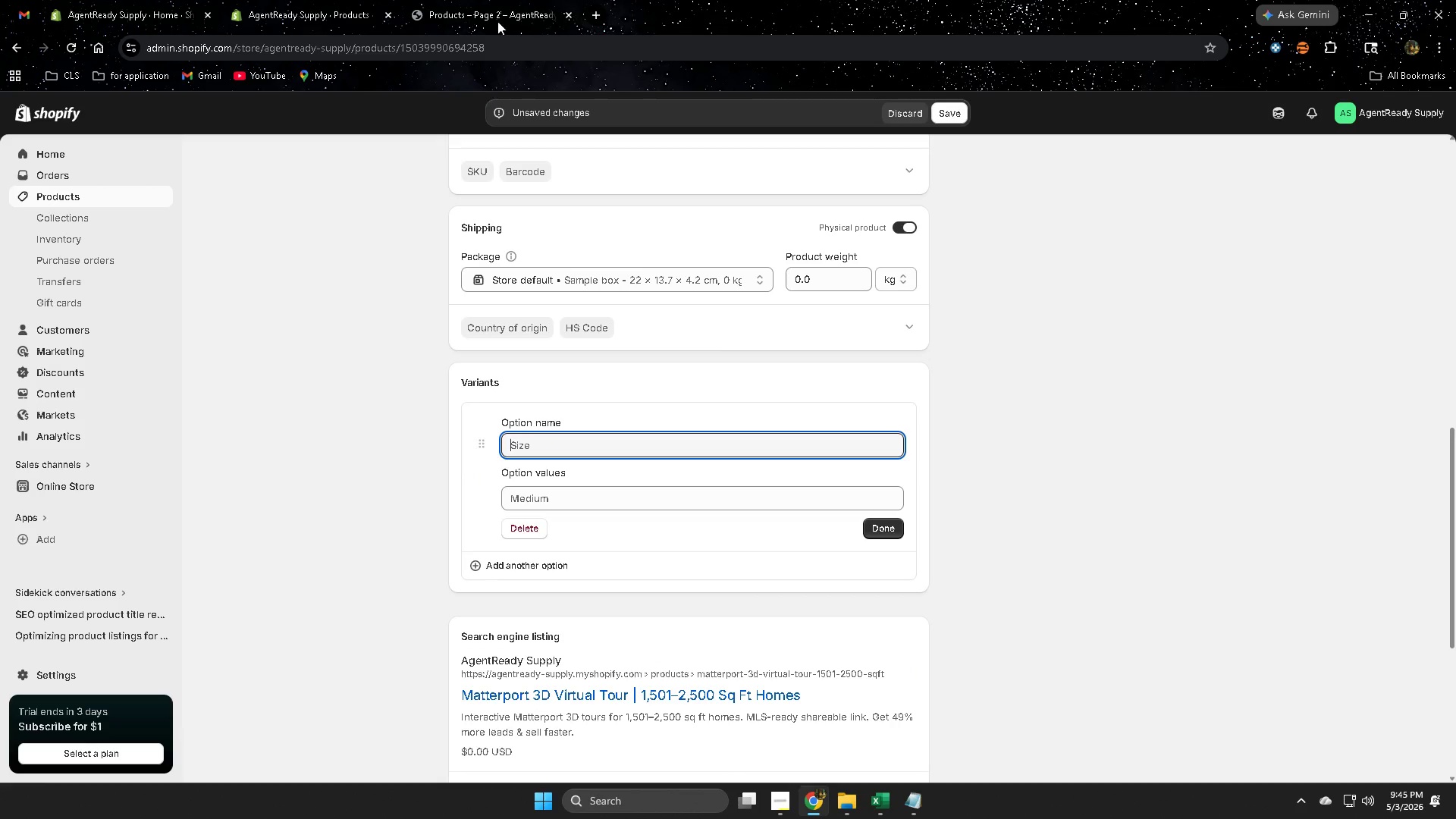 
left_click([494, 8])
 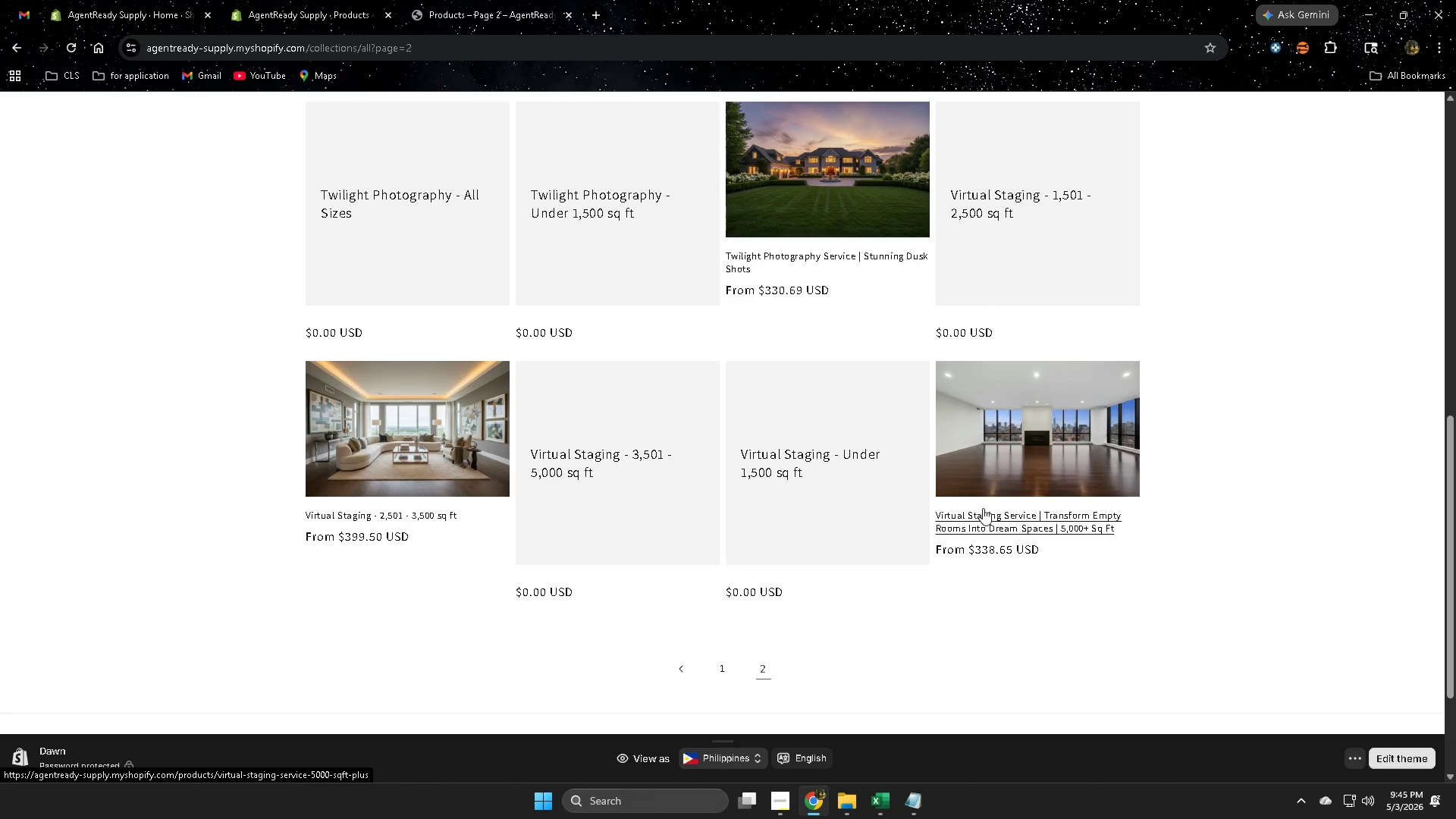 
left_click([747, 184])
 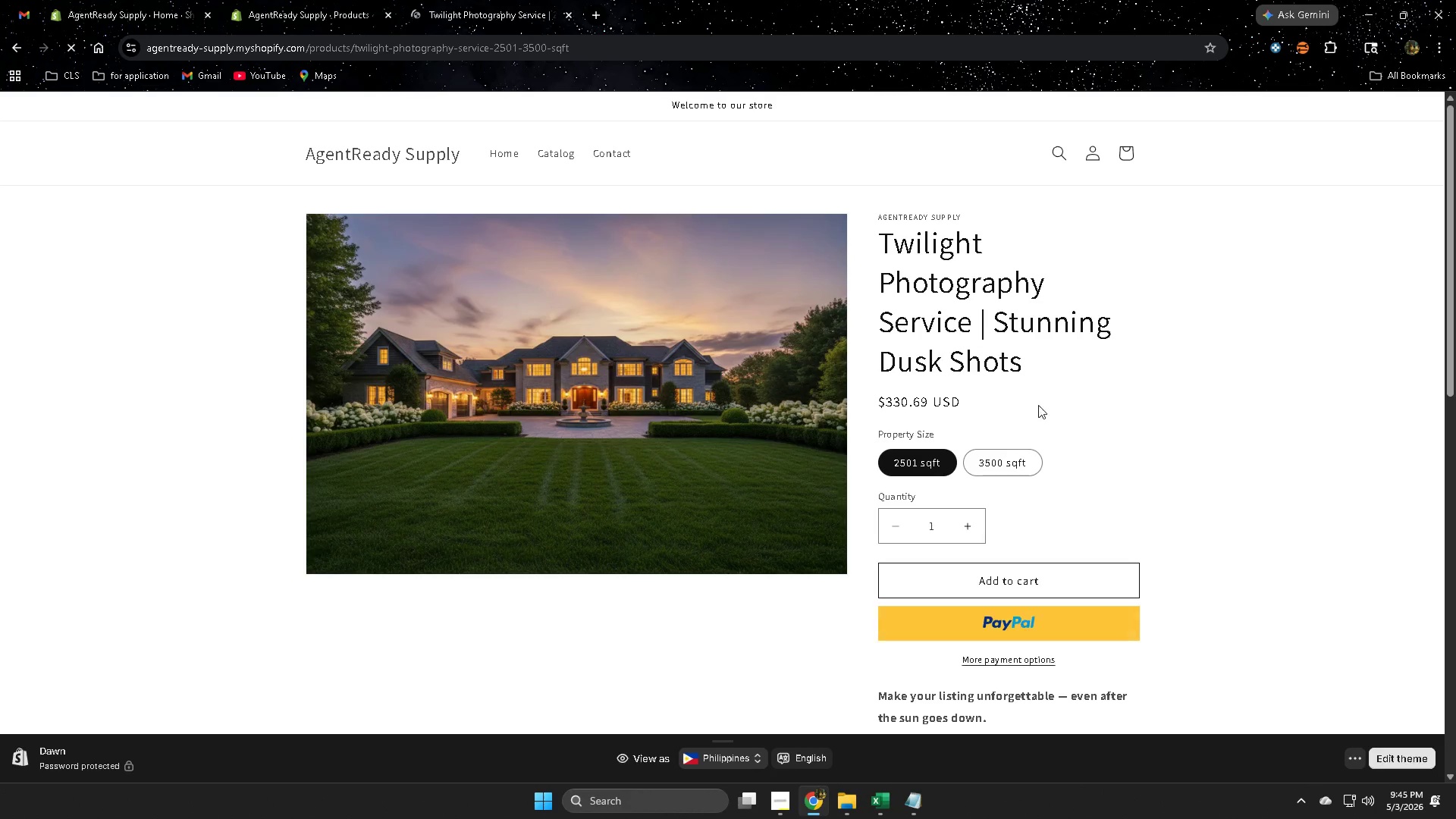 
left_click([893, 435])
 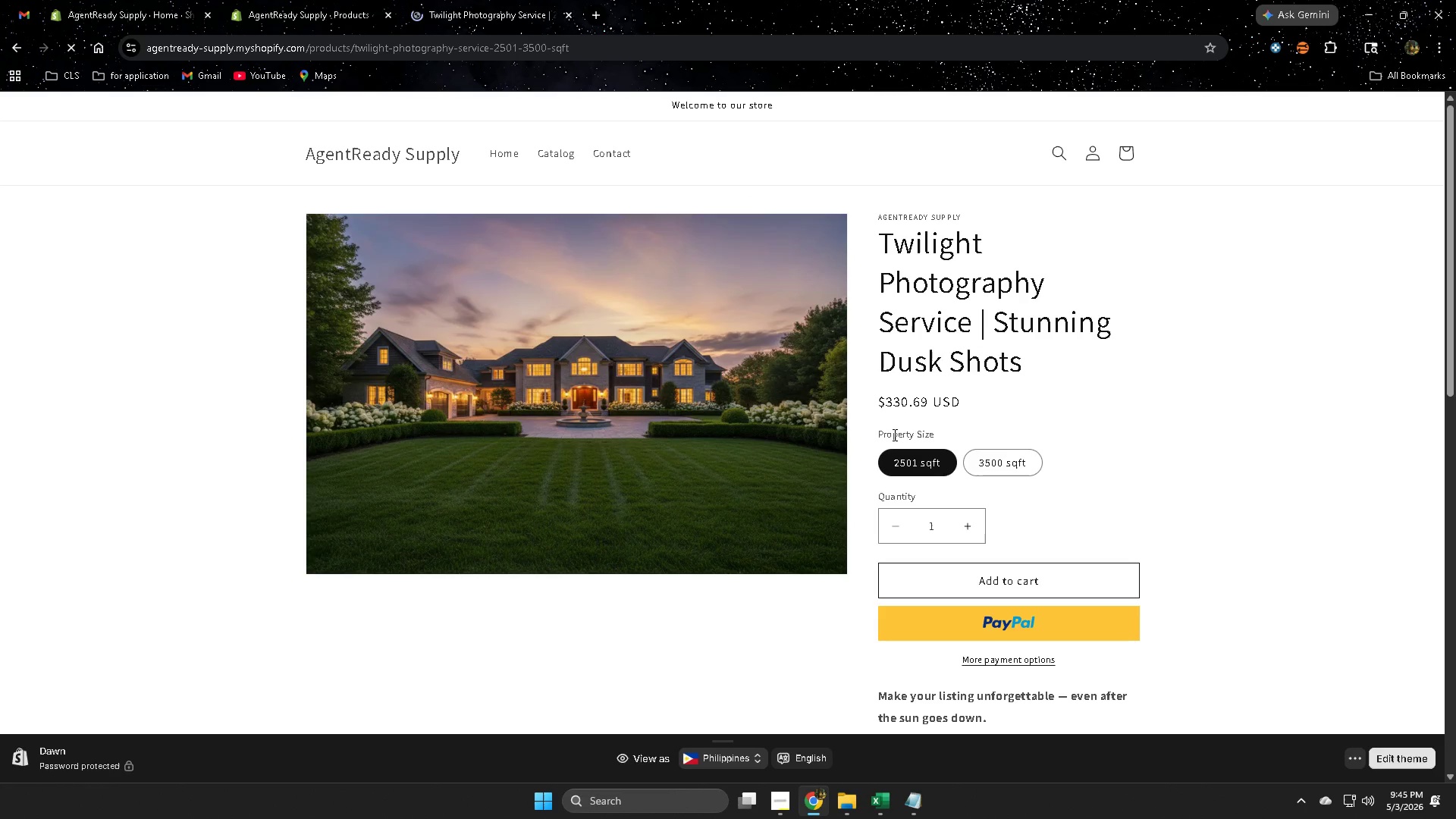 
left_click_drag(start_coordinate=[893, 435], to_coordinate=[916, 435])
 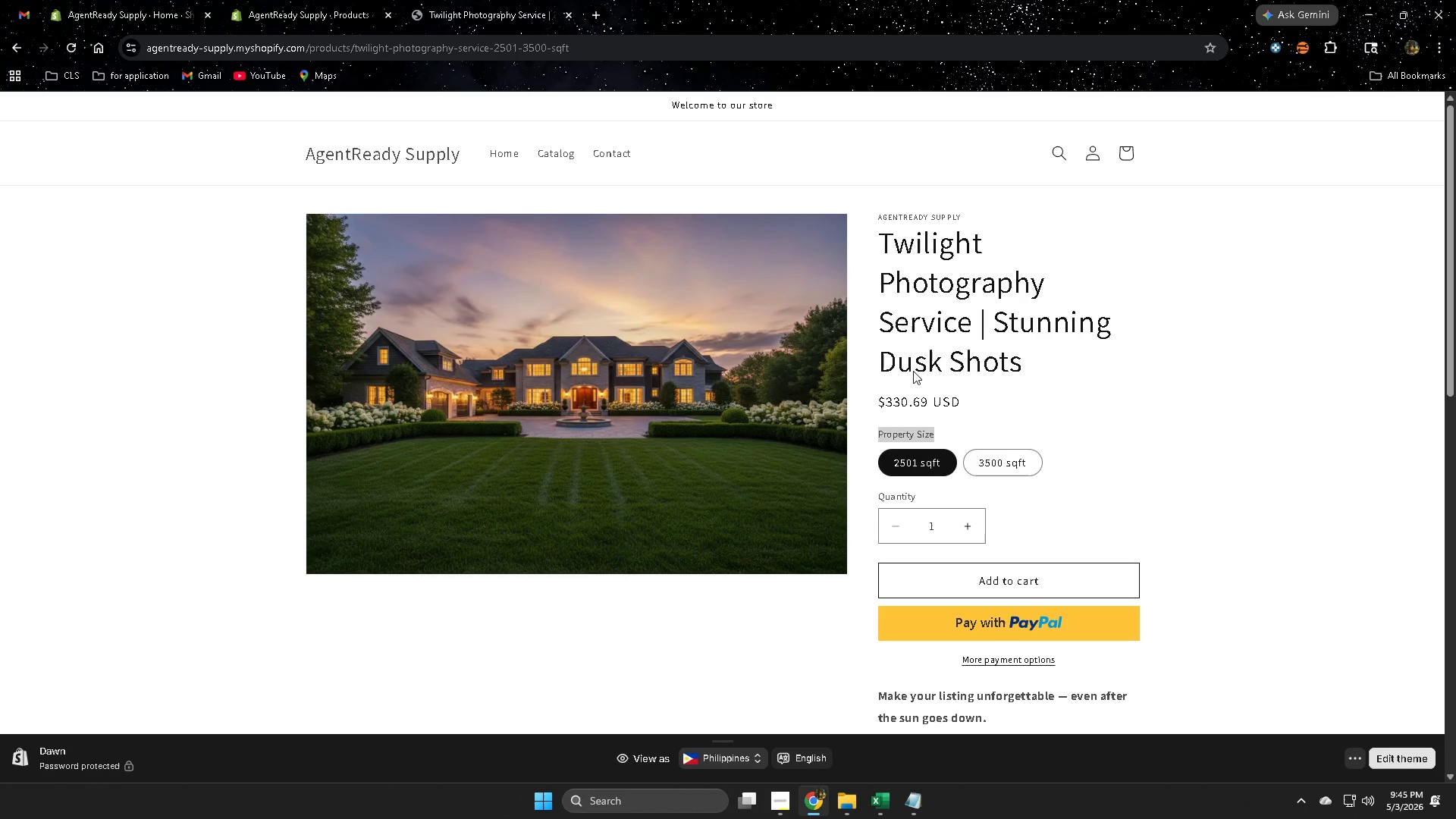 
key(Control+ControlLeft)
 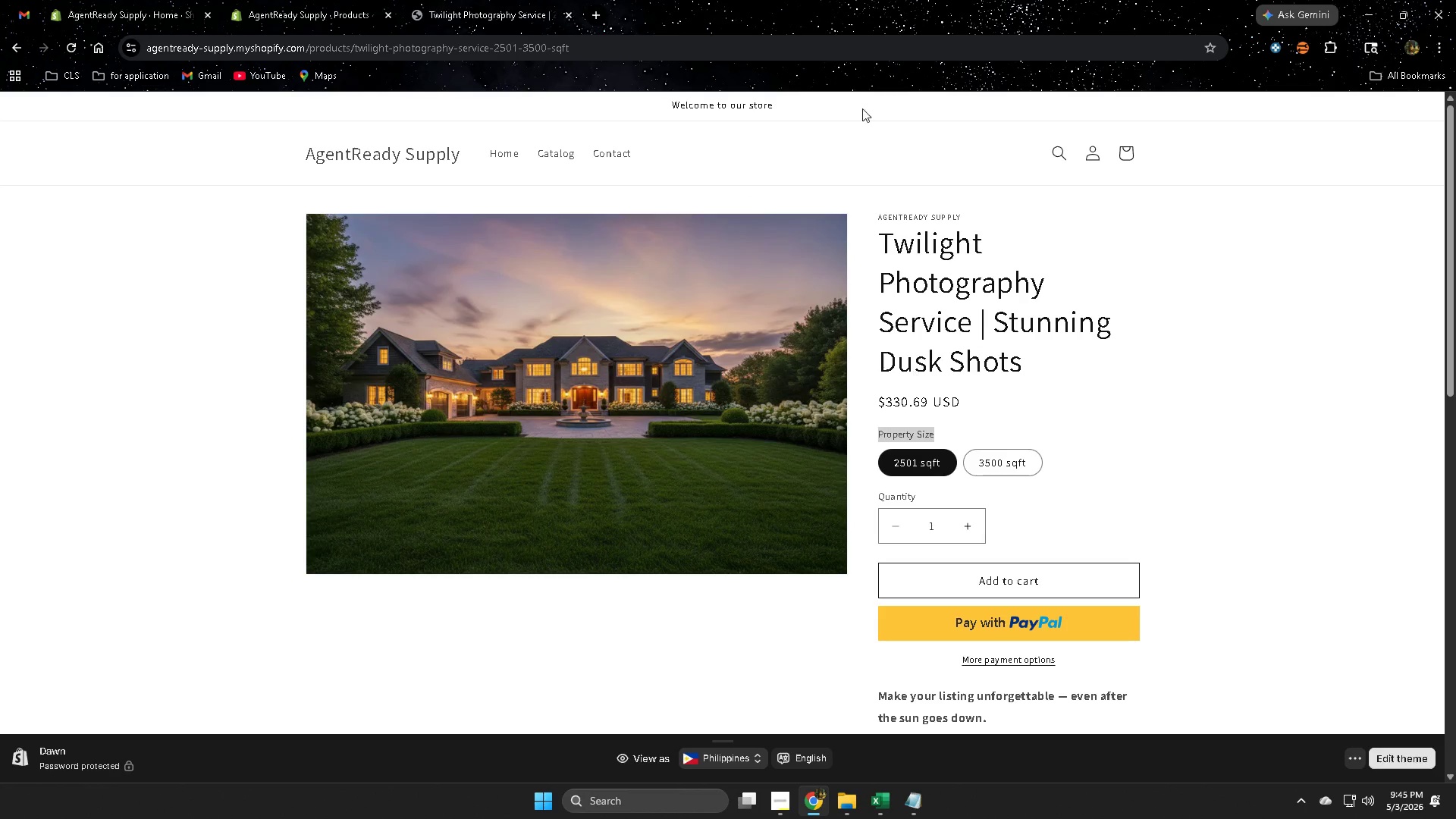 
key(Control+C)
 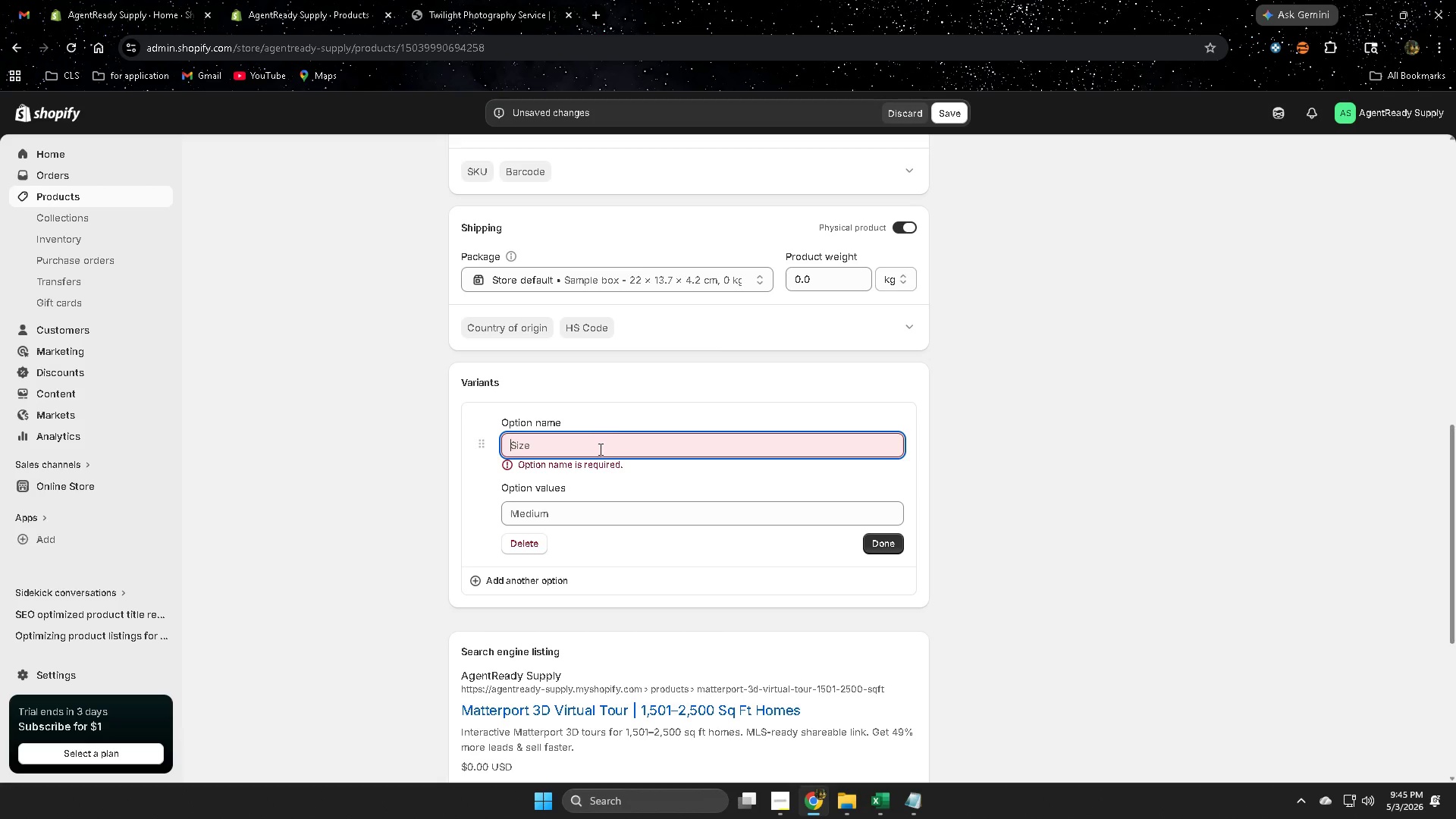 
left_click([601, 447])
 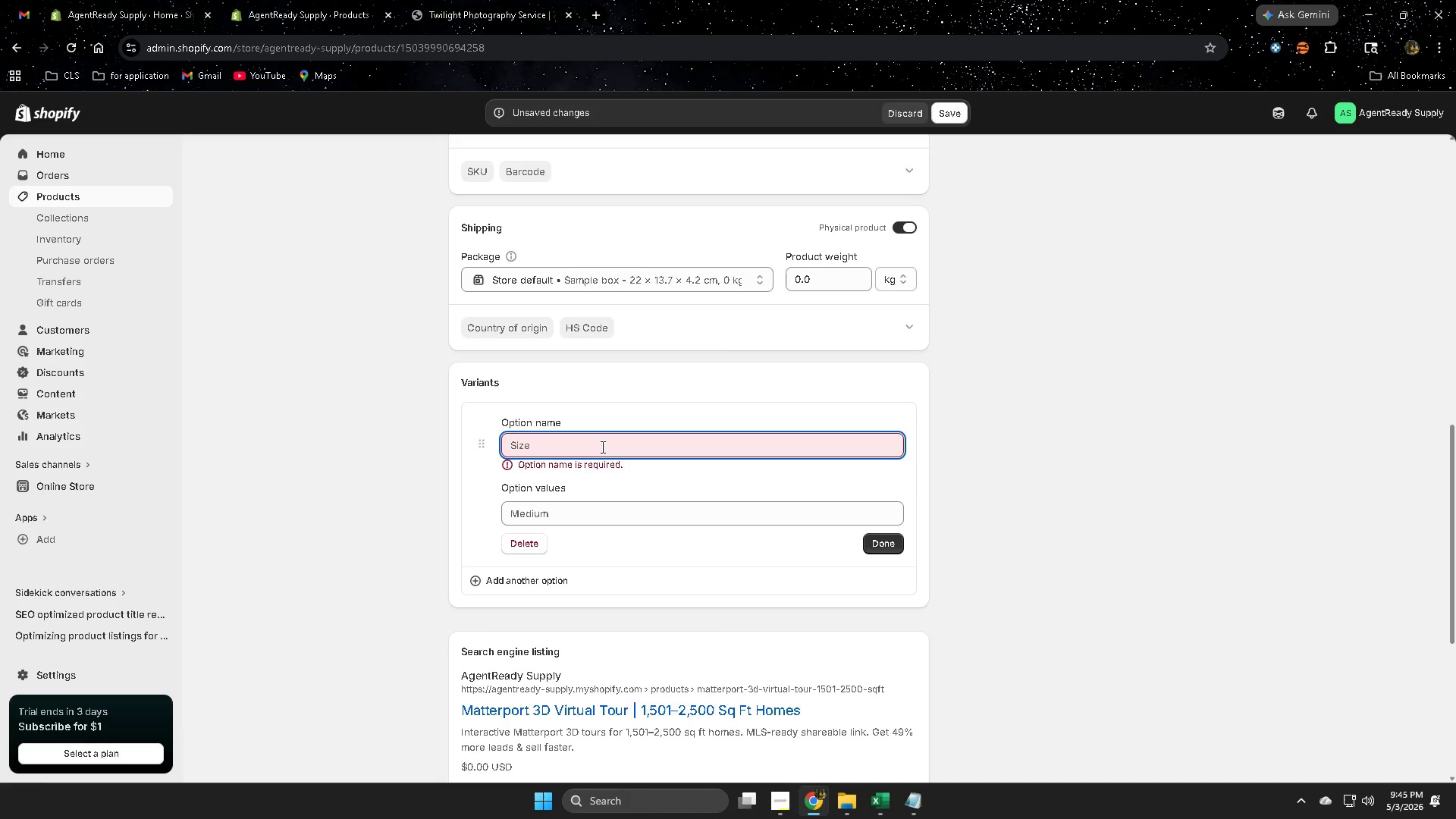 
key(Control+ControlLeft)
 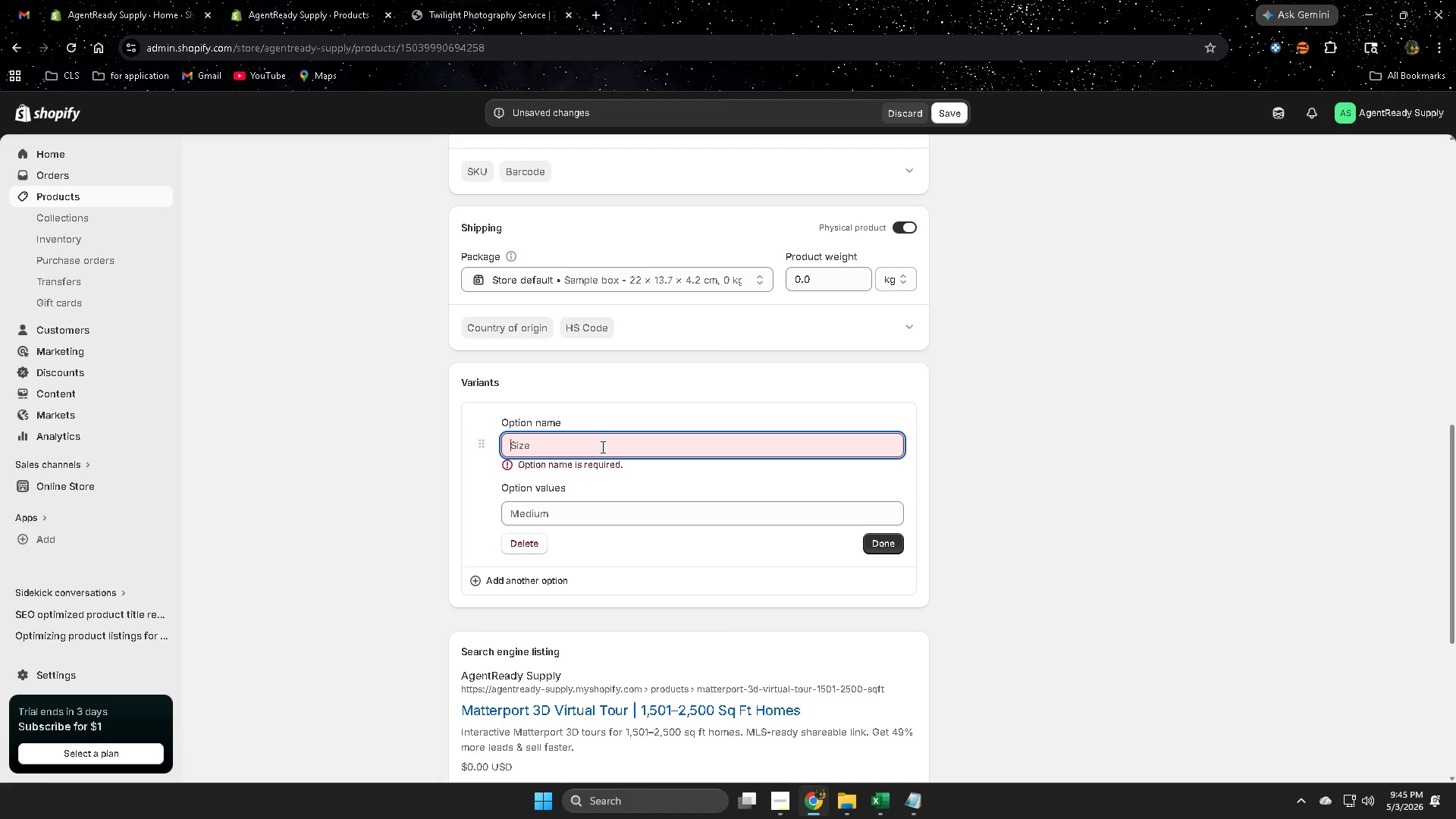 
key(Control+V)
 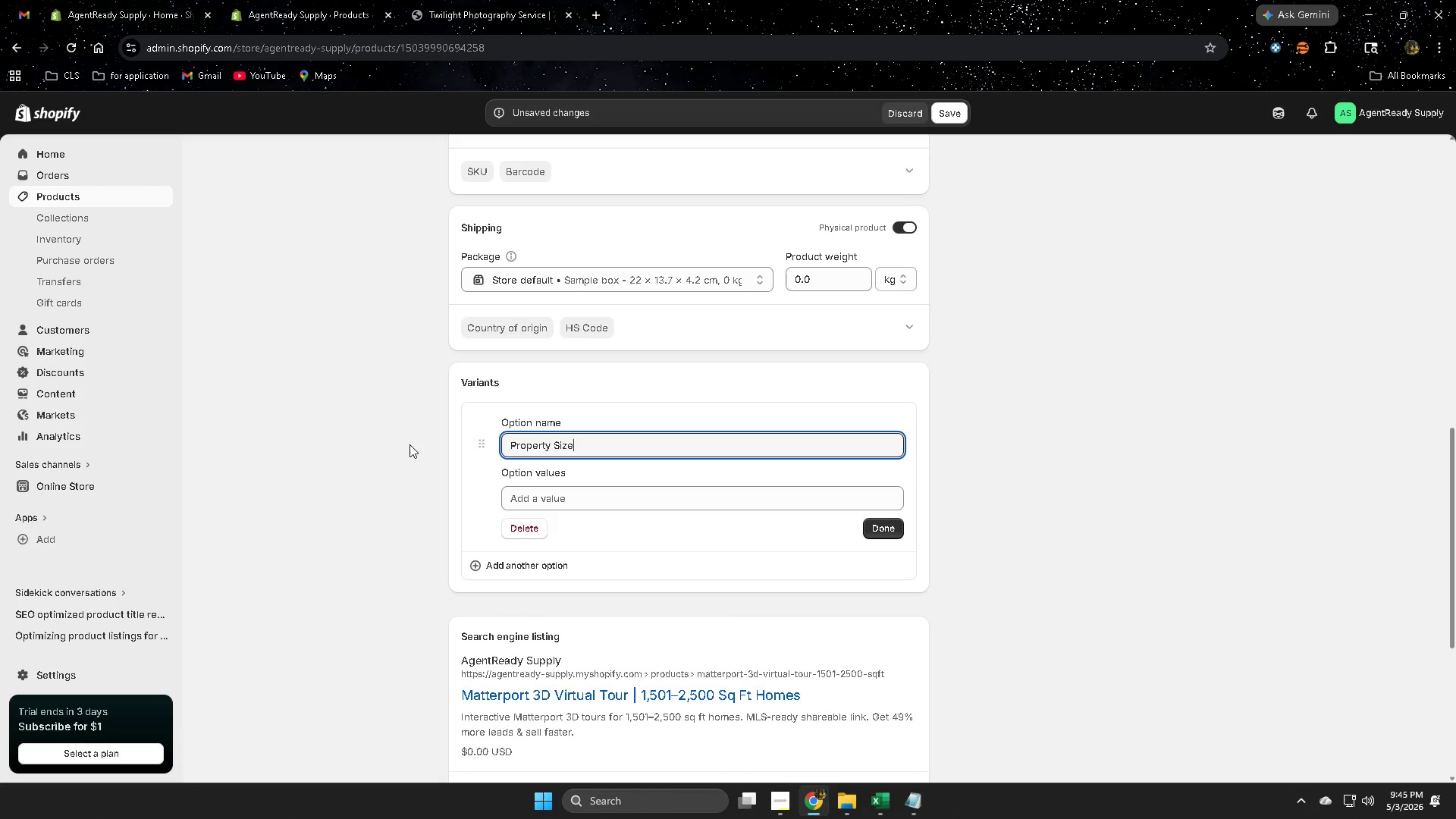 
left_click([388, 447])
 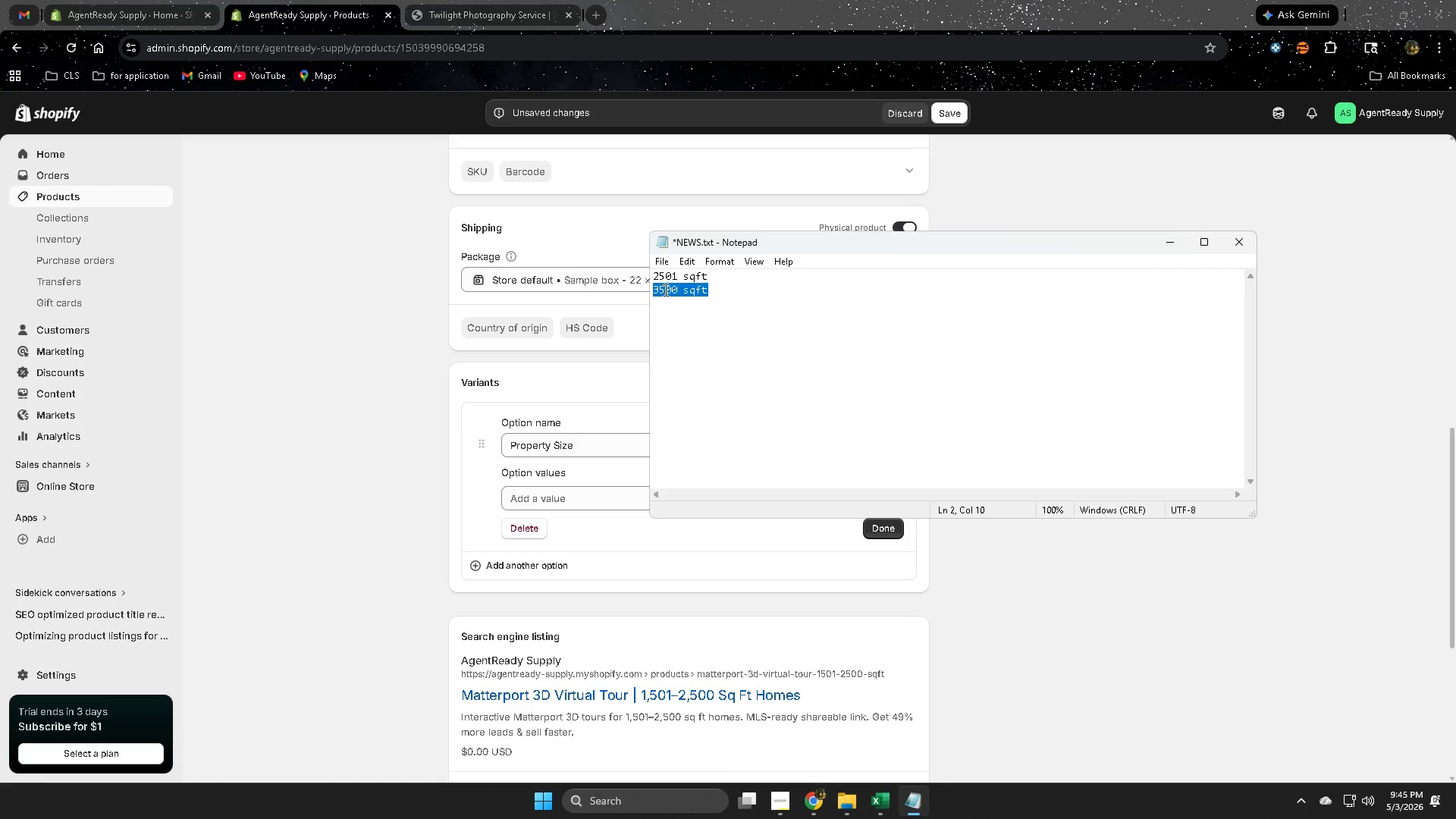 
left_click([657, 272])
 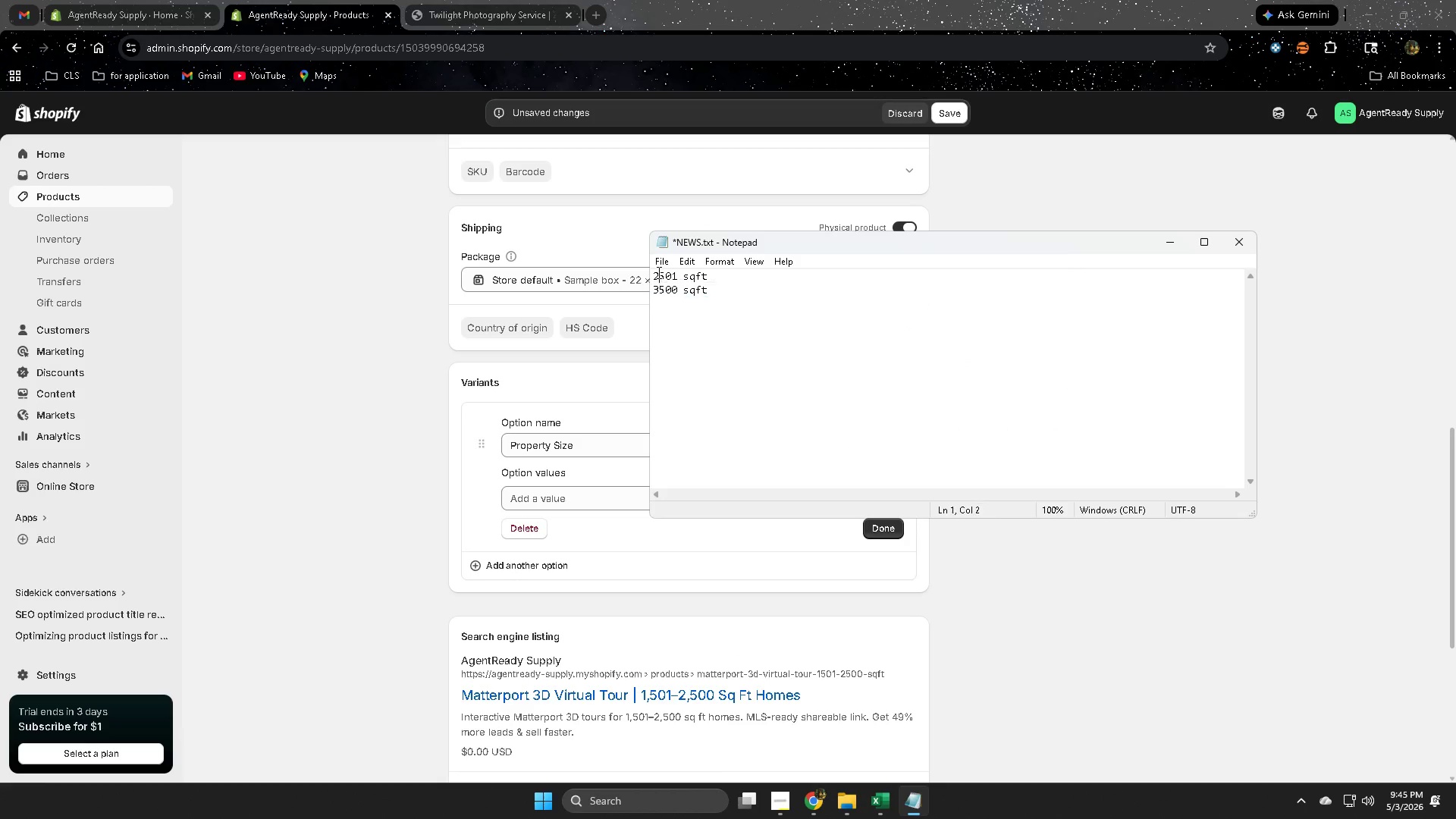 
left_click_drag(start_coordinate=[657, 272], to_coordinate=[695, 276])
 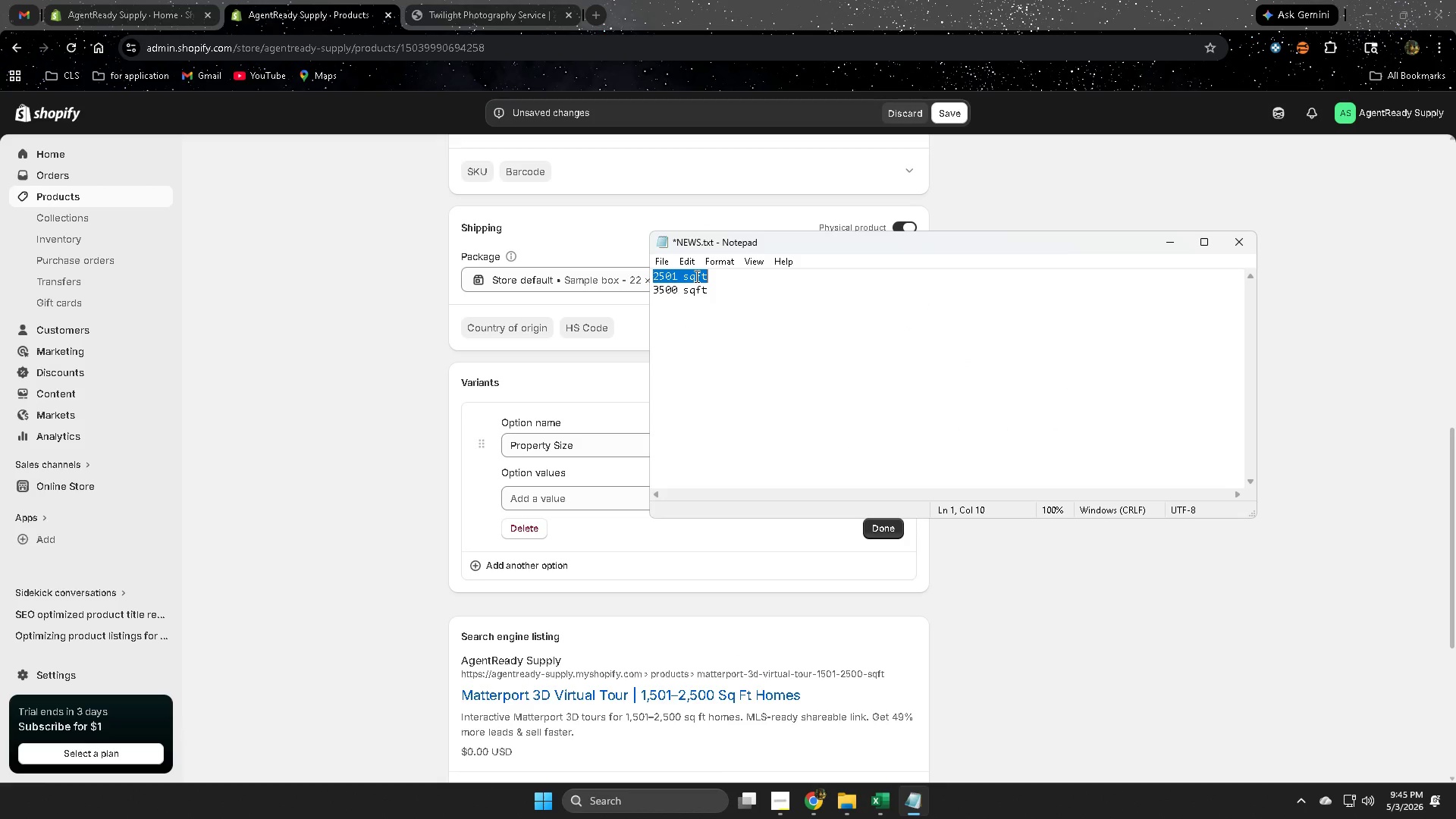 
key(Control+ControlLeft)
 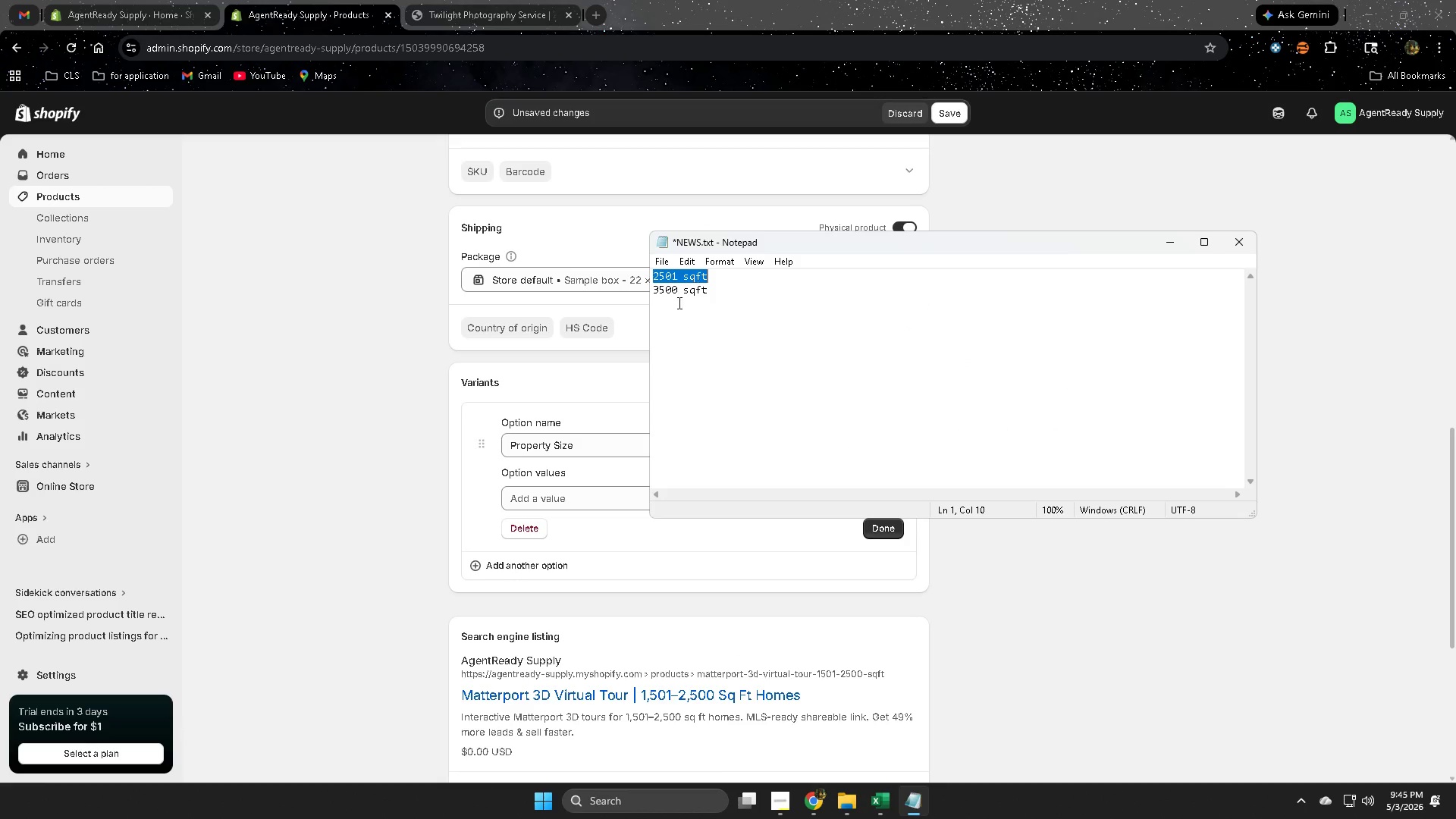 
key(Control+C)
 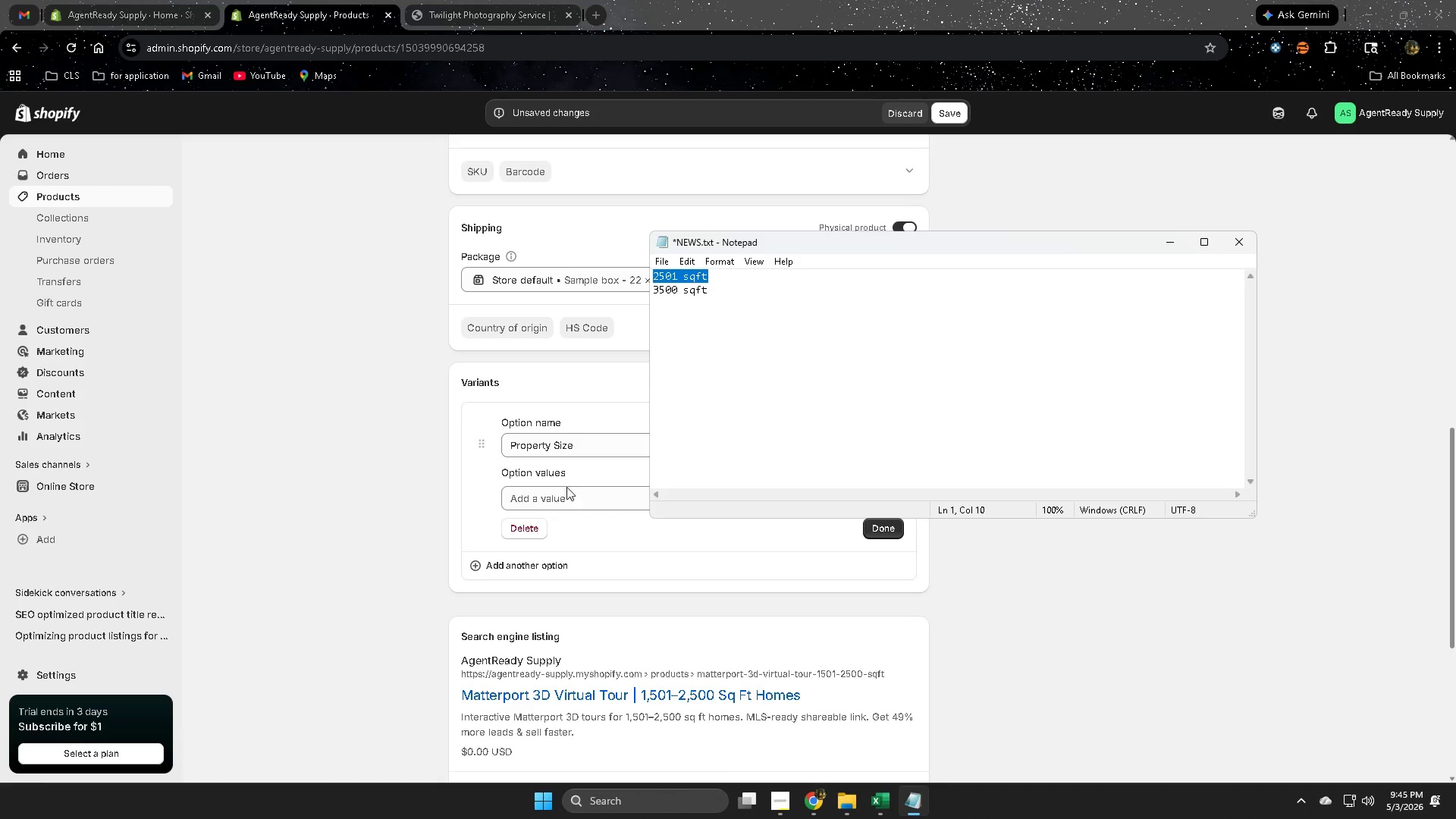 
left_click([563, 494])
 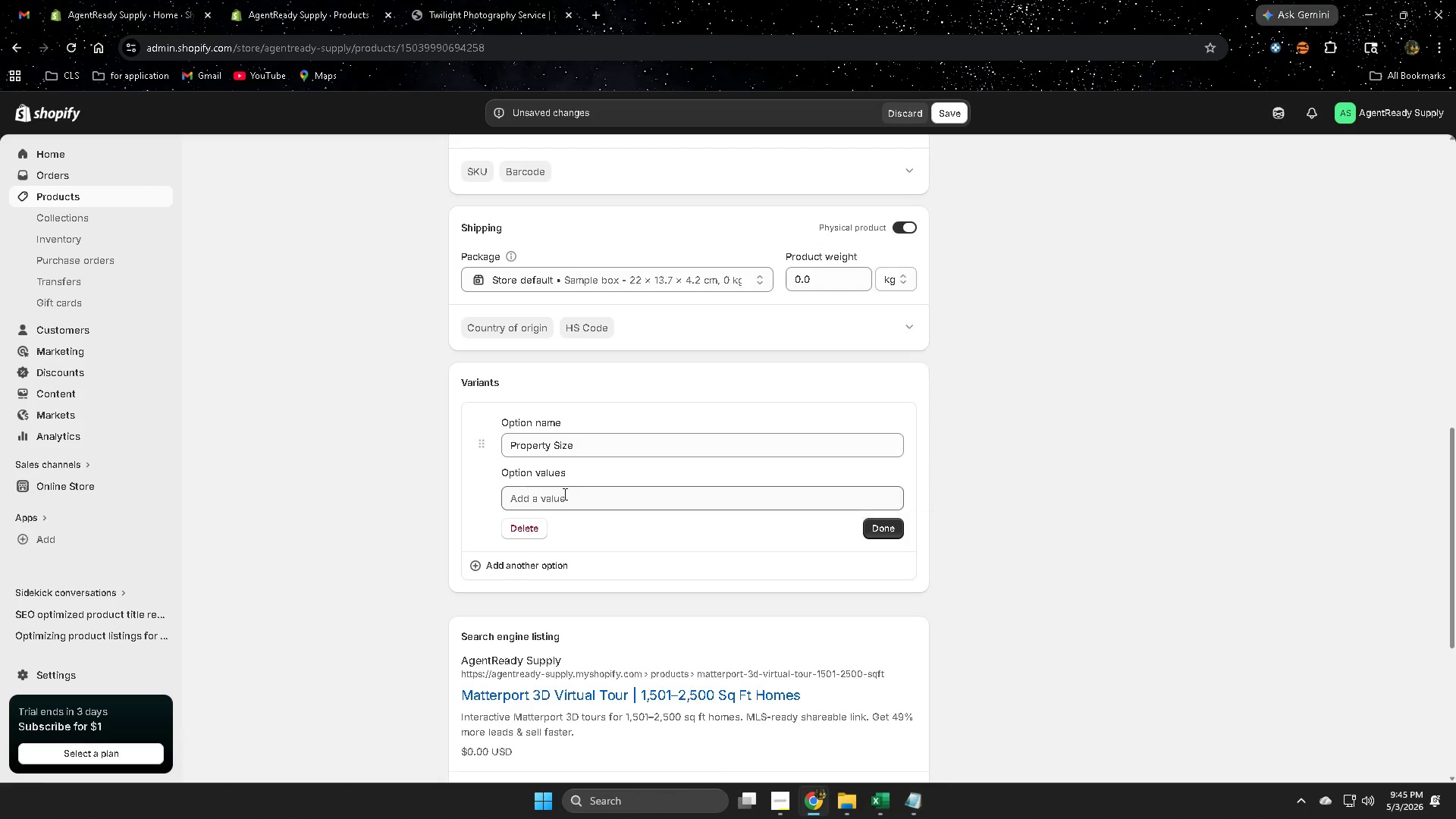 
key(Control+ControlLeft)
 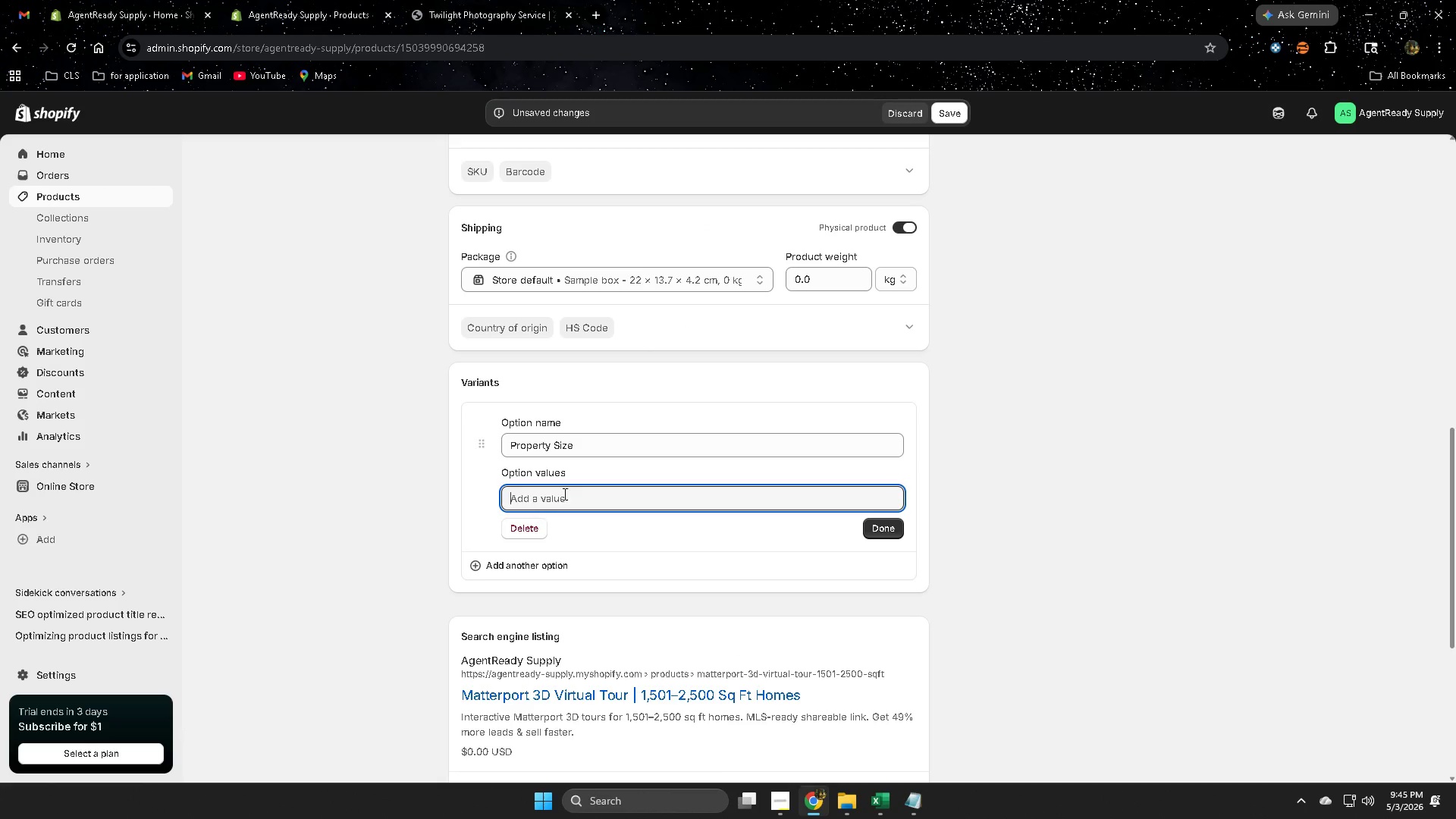 
key(Control+V)
 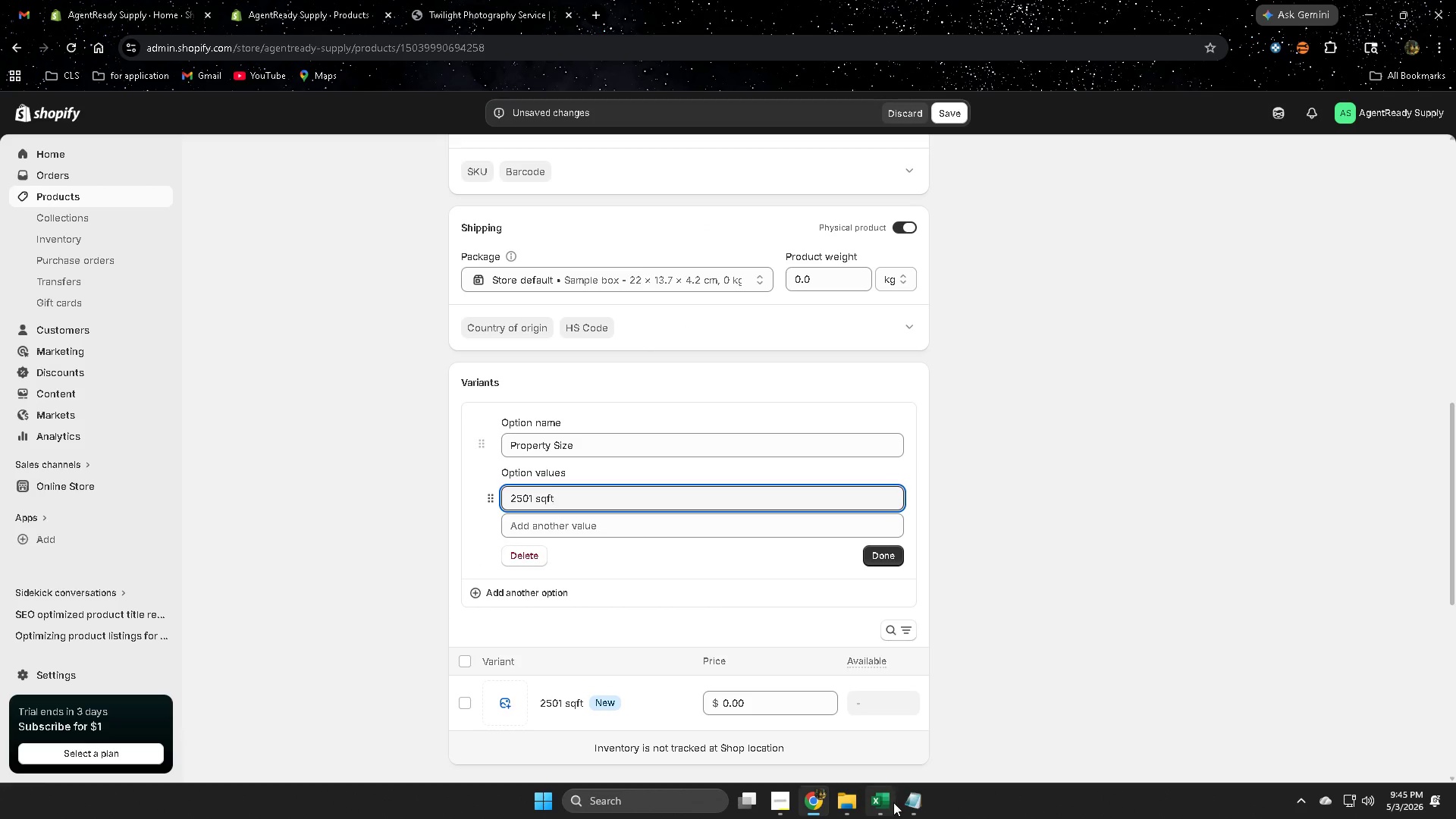 
left_click([882, 739])
 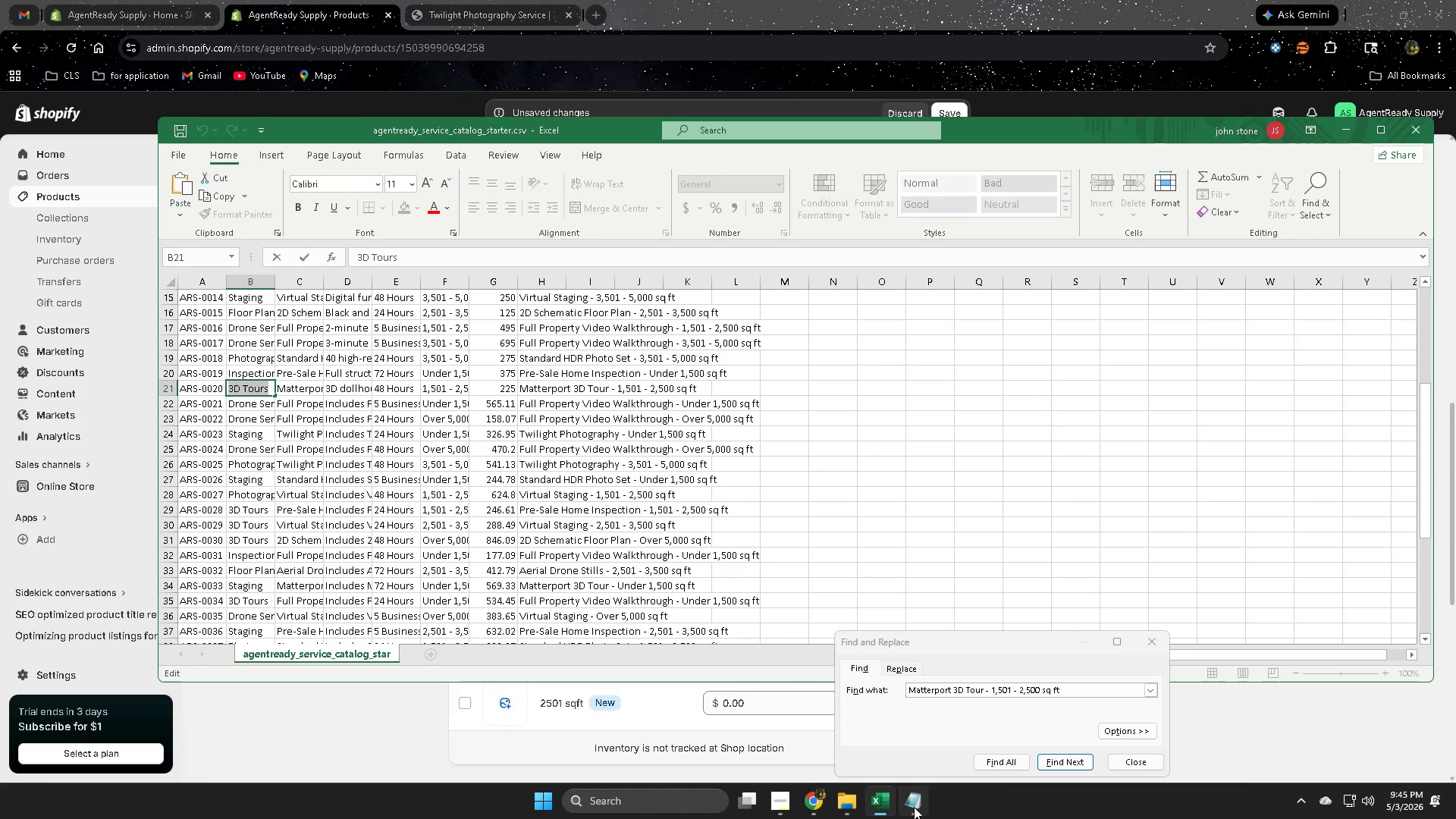 
left_click([914, 807])
 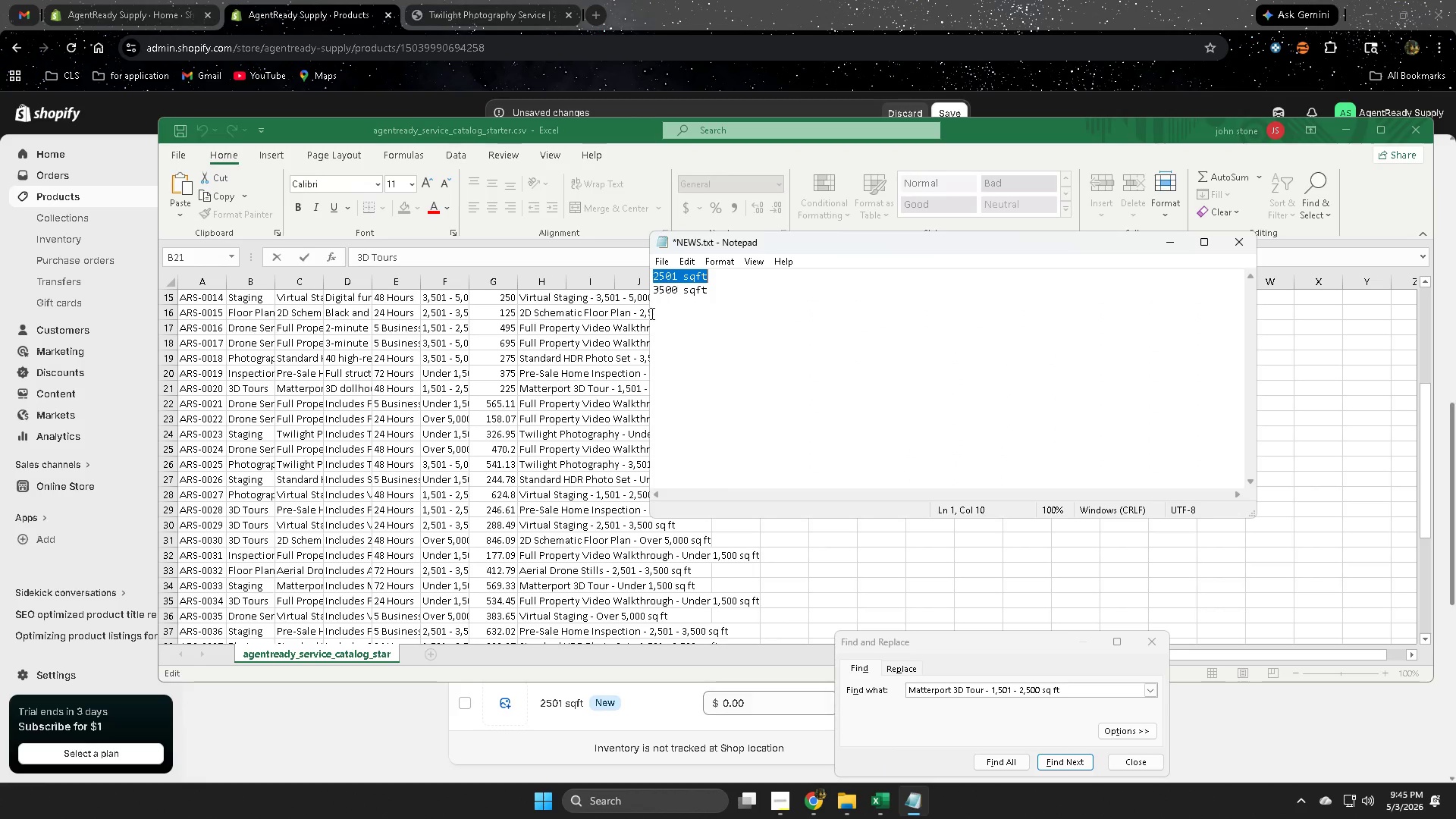 
left_click([662, 290])
 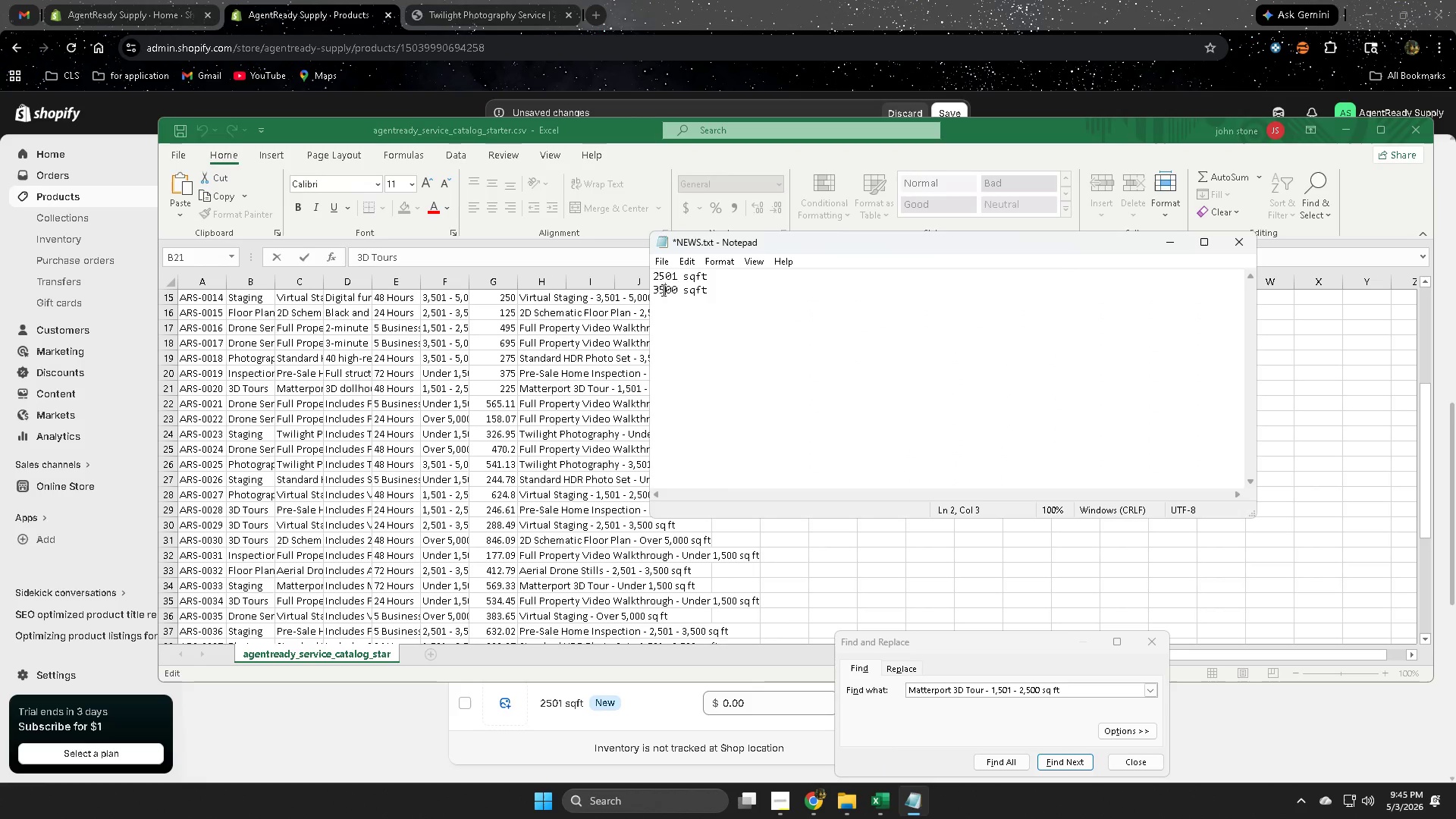 
left_click_drag(start_coordinate=[662, 290], to_coordinate=[709, 292])
 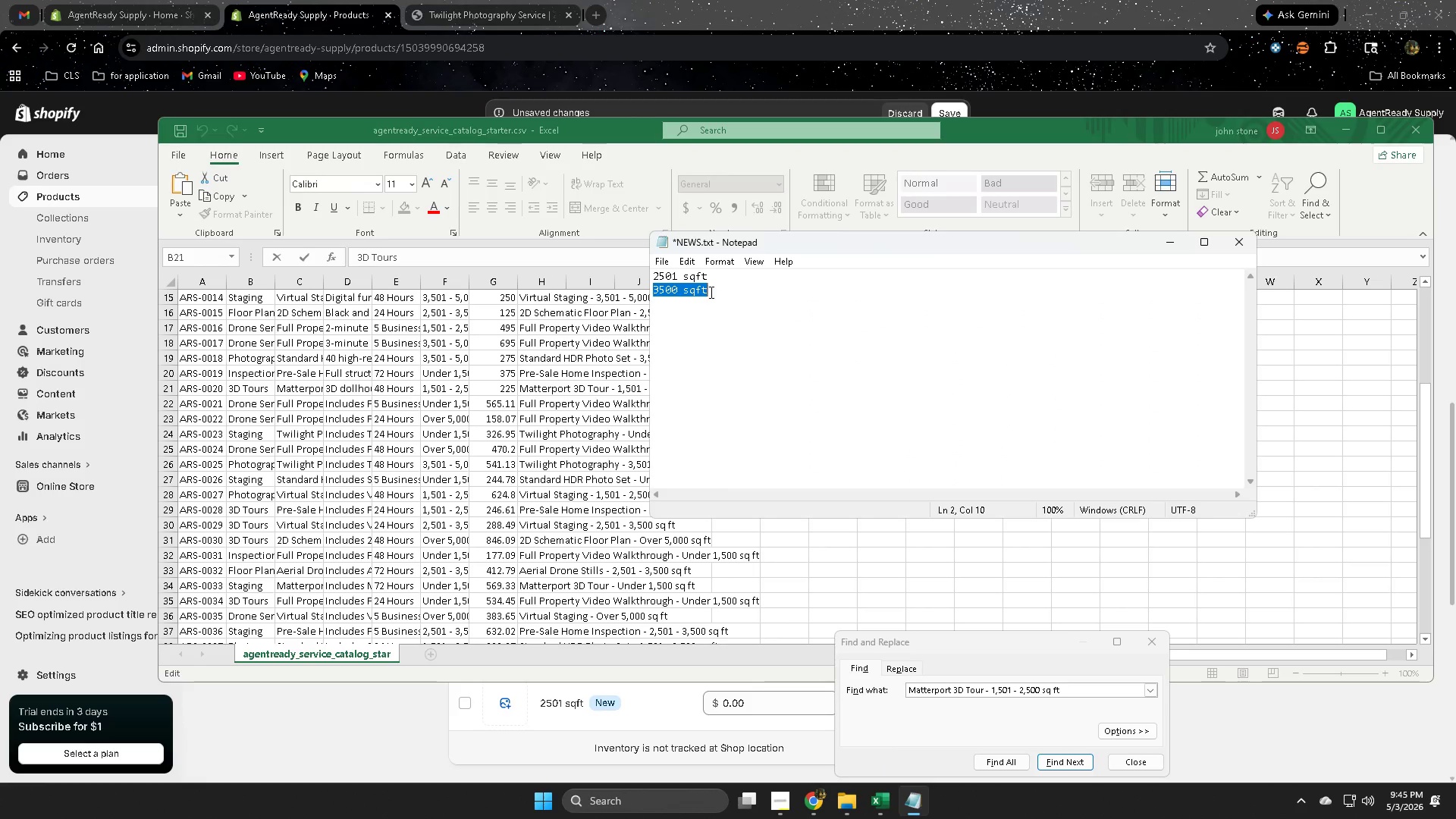 
key(Control+ControlLeft)
 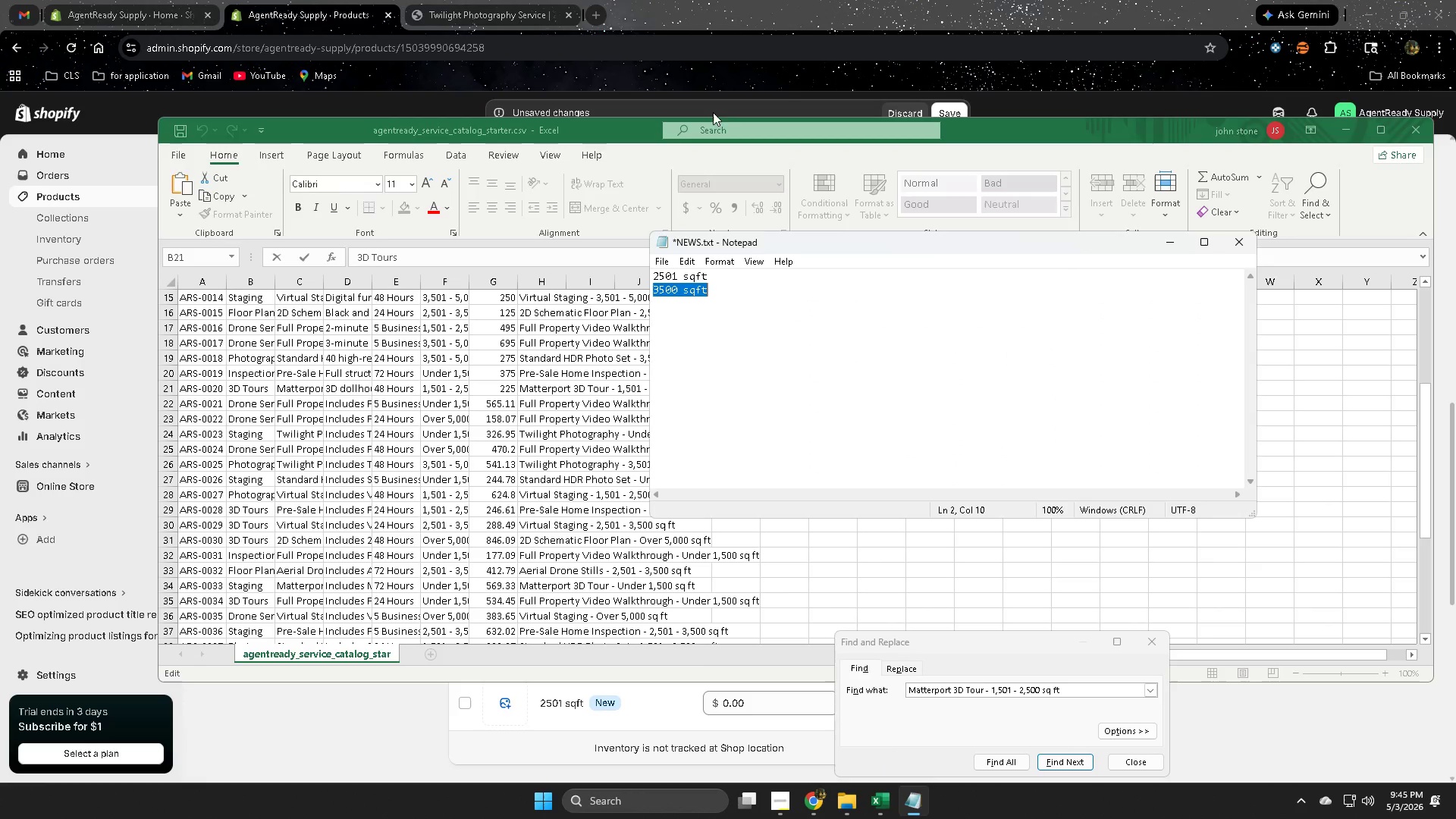 
key(Control+C)
 